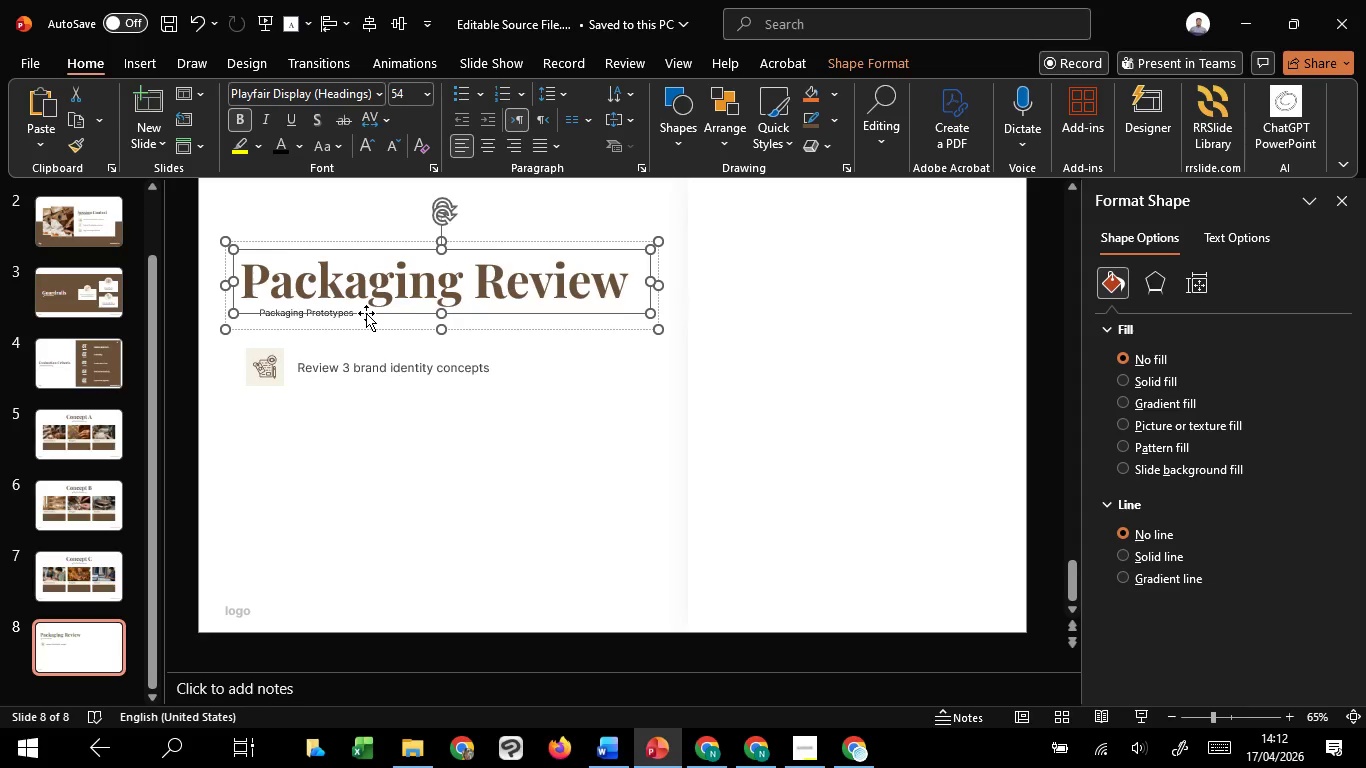 
key(ArrowRight)
 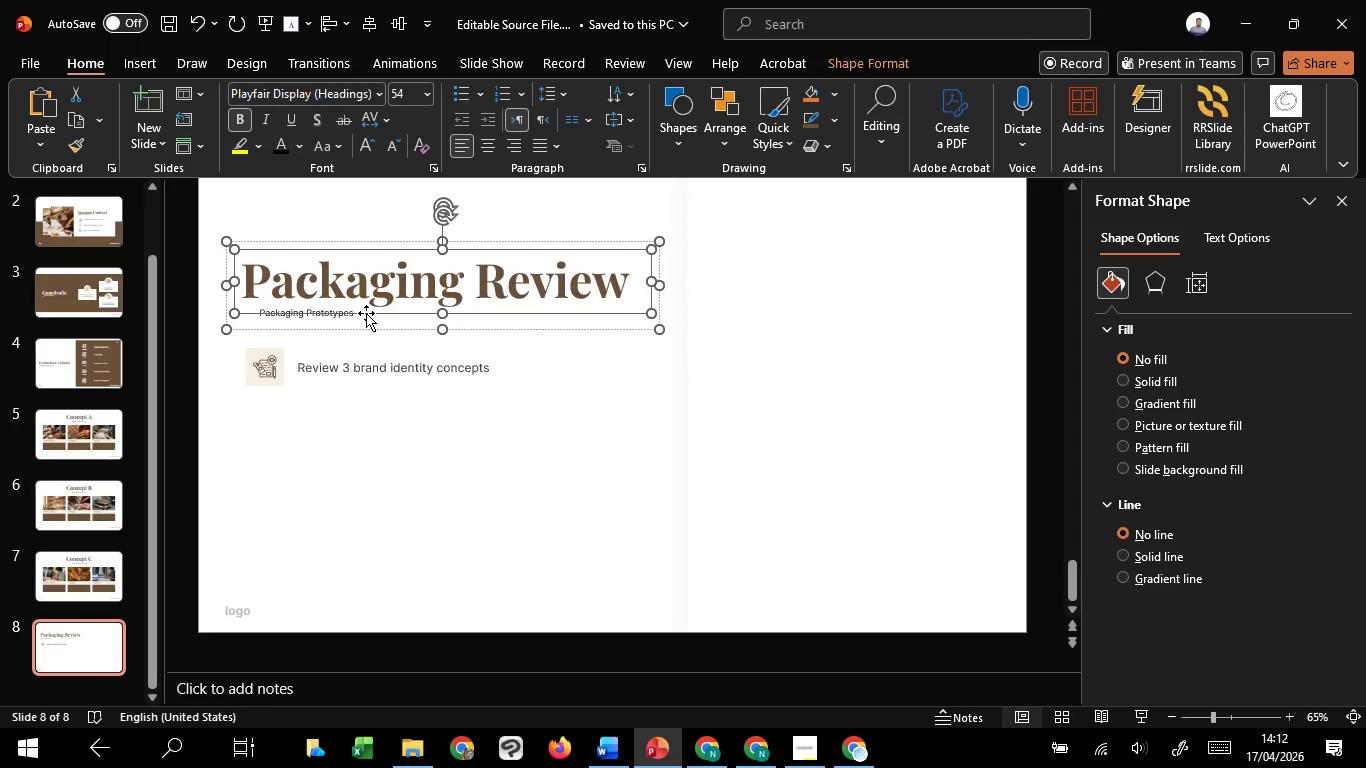 
key(ArrowRight)
 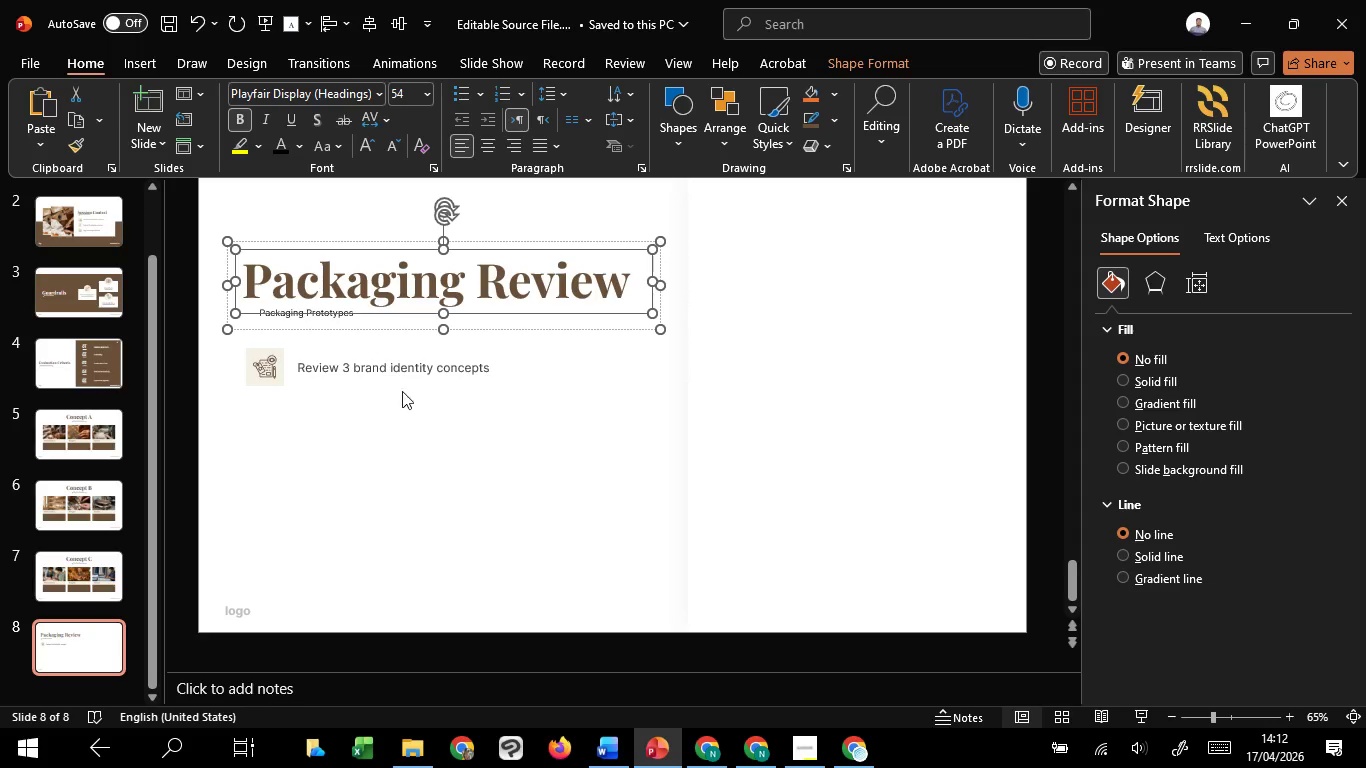 
left_click([410, 467])
 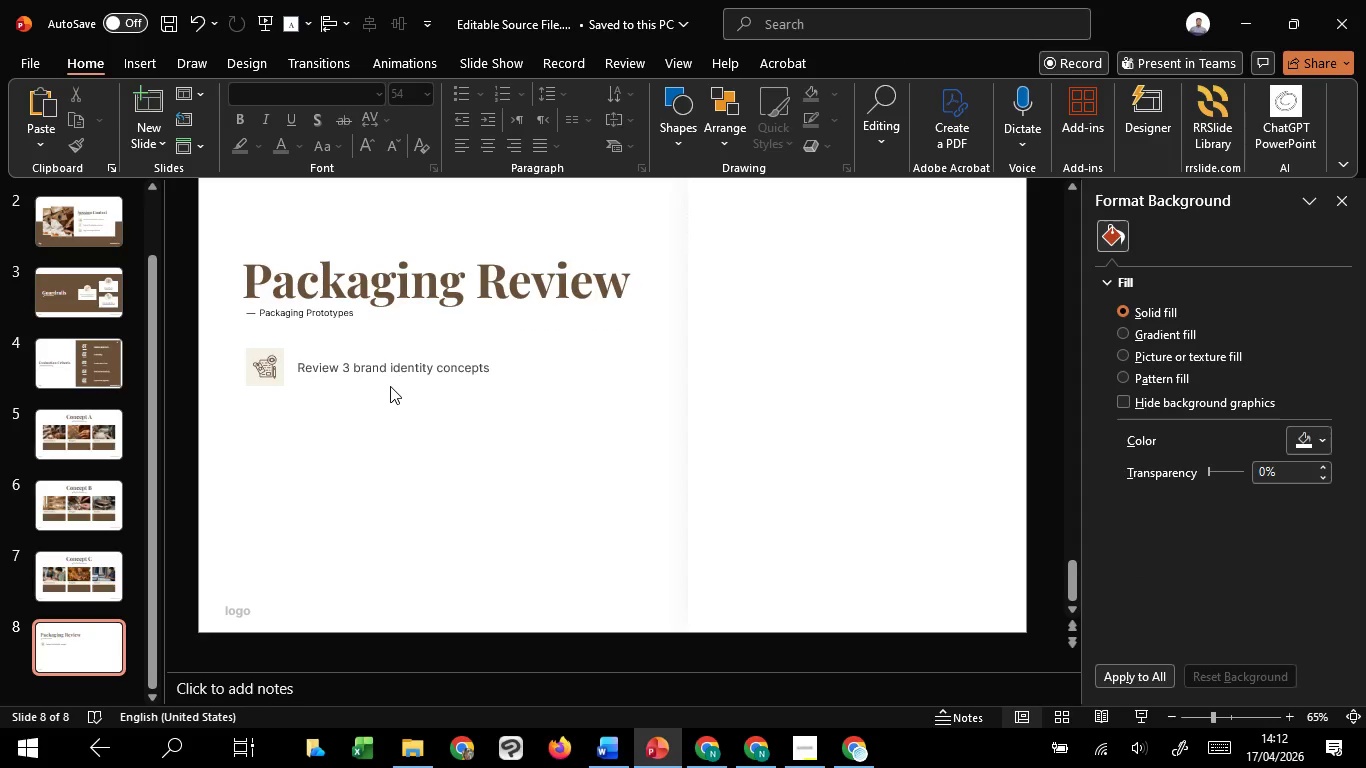 
left_click([390, 386])
 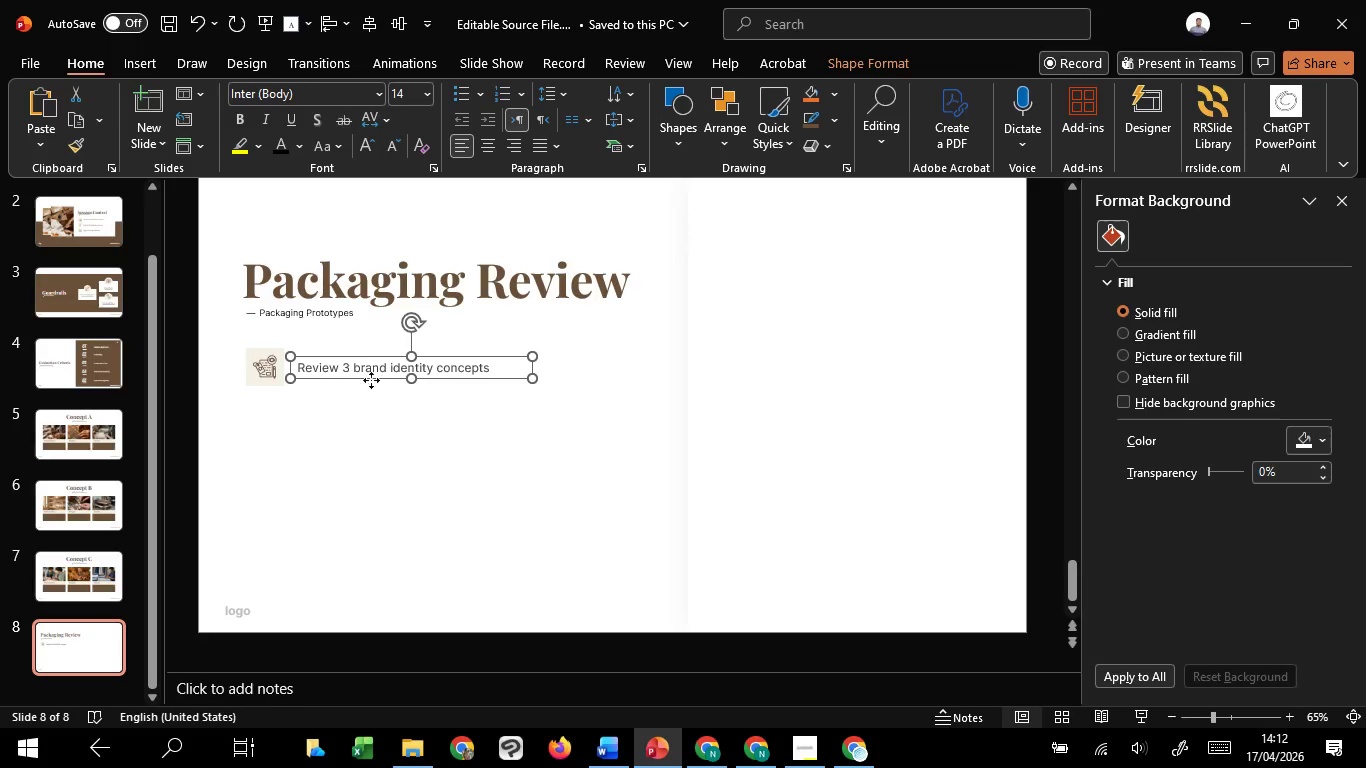 
hold_key(key=ShiftLeft, duration=1.16)
left_click([264, 384])
 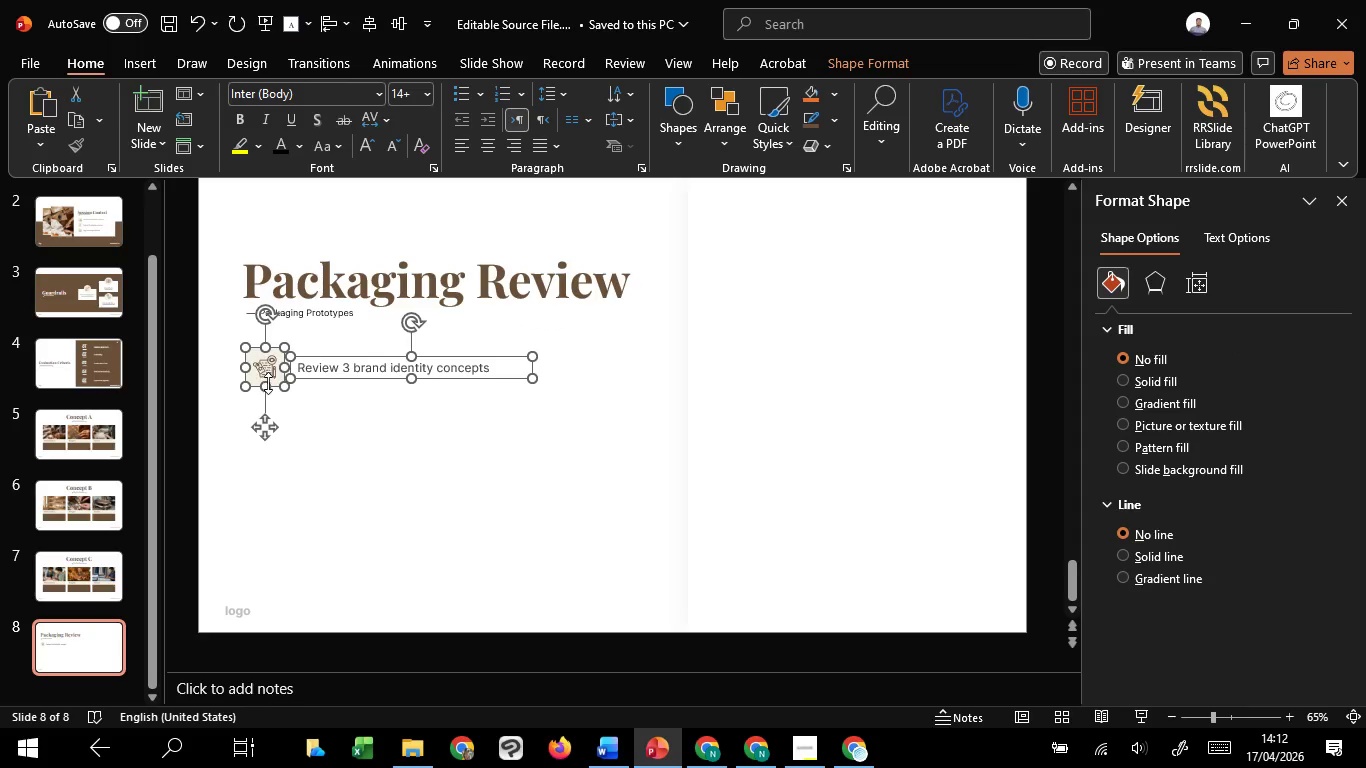 
hold_key(key=ControlLeft, duration=3.11)
hold_key(key=ShiftLeft, duration=1.51)
left_click_drag(start_coordinate=[273, 383], to_coordinate=[281, 430])
 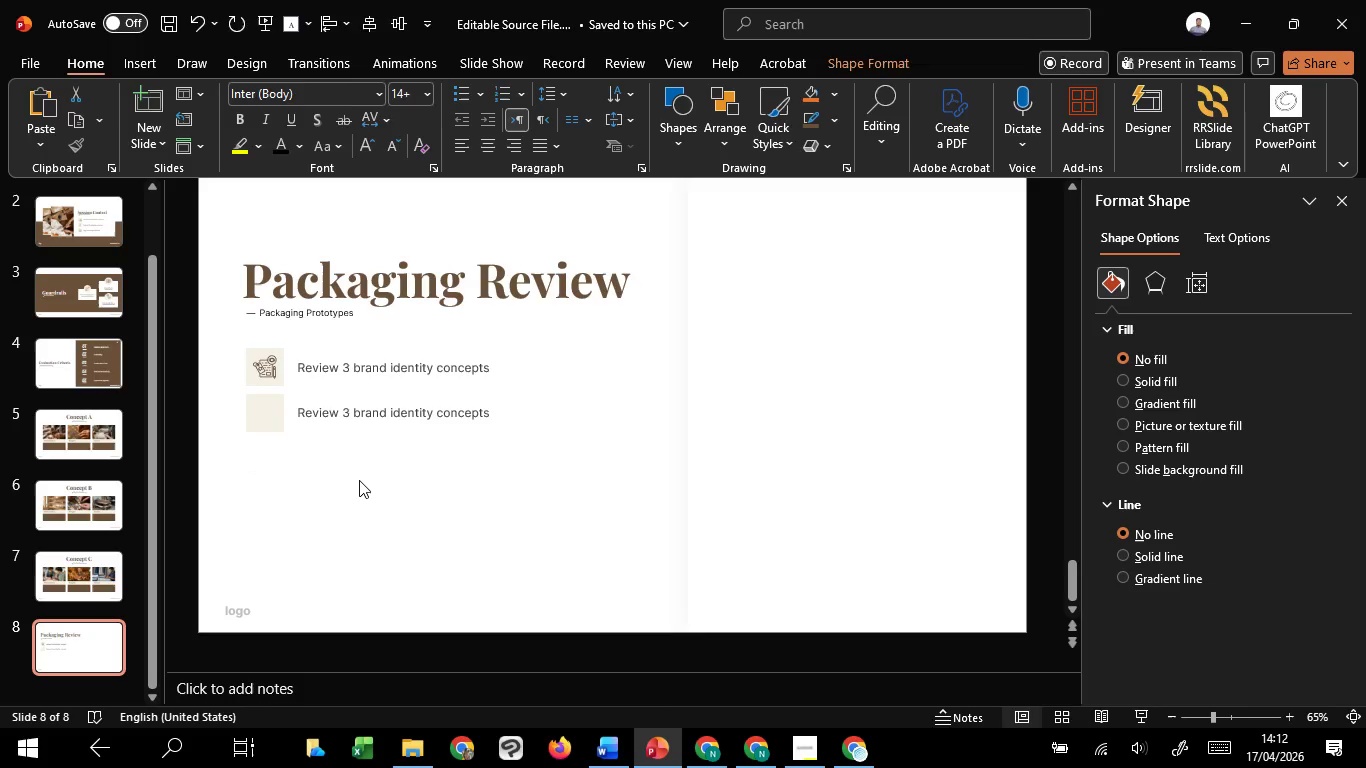 
hold_key(key=ShiftLeft, duration=1.3)
 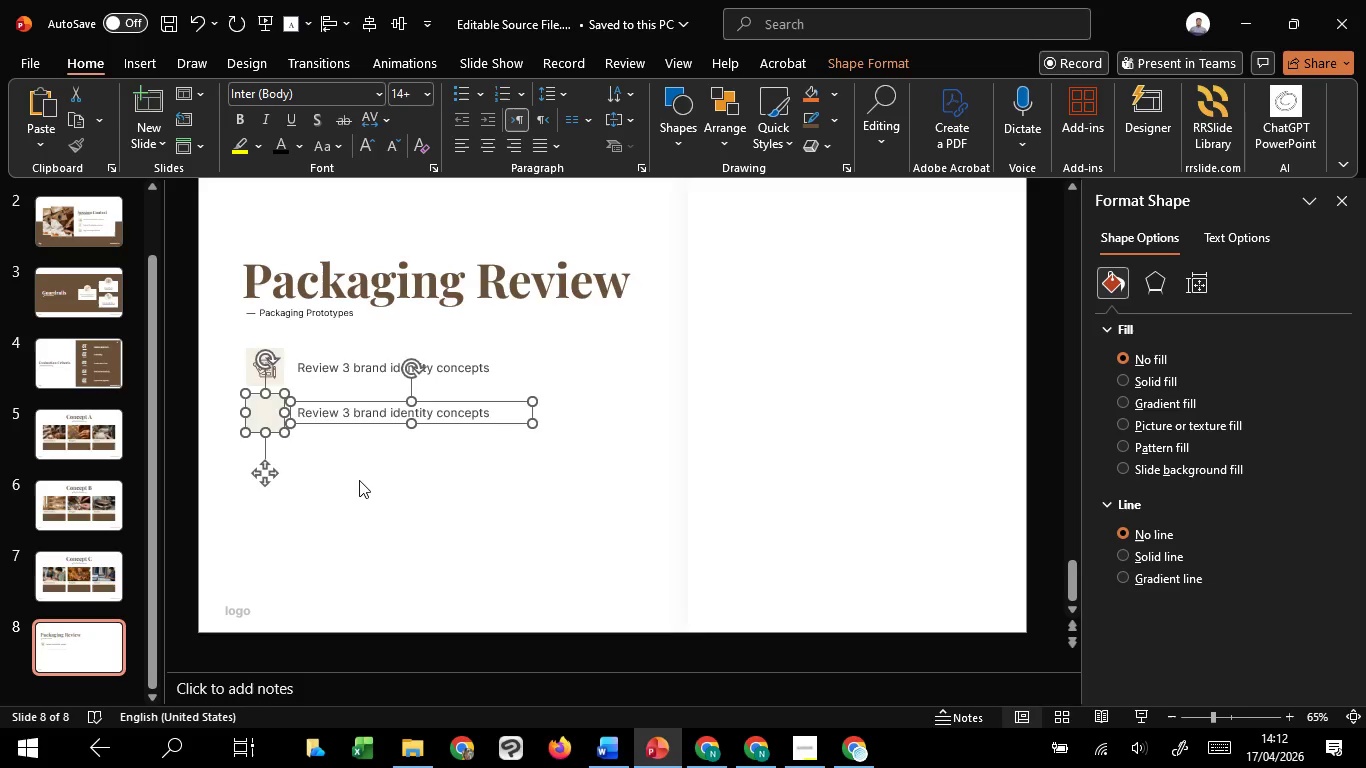 
left_click([359, 480])
 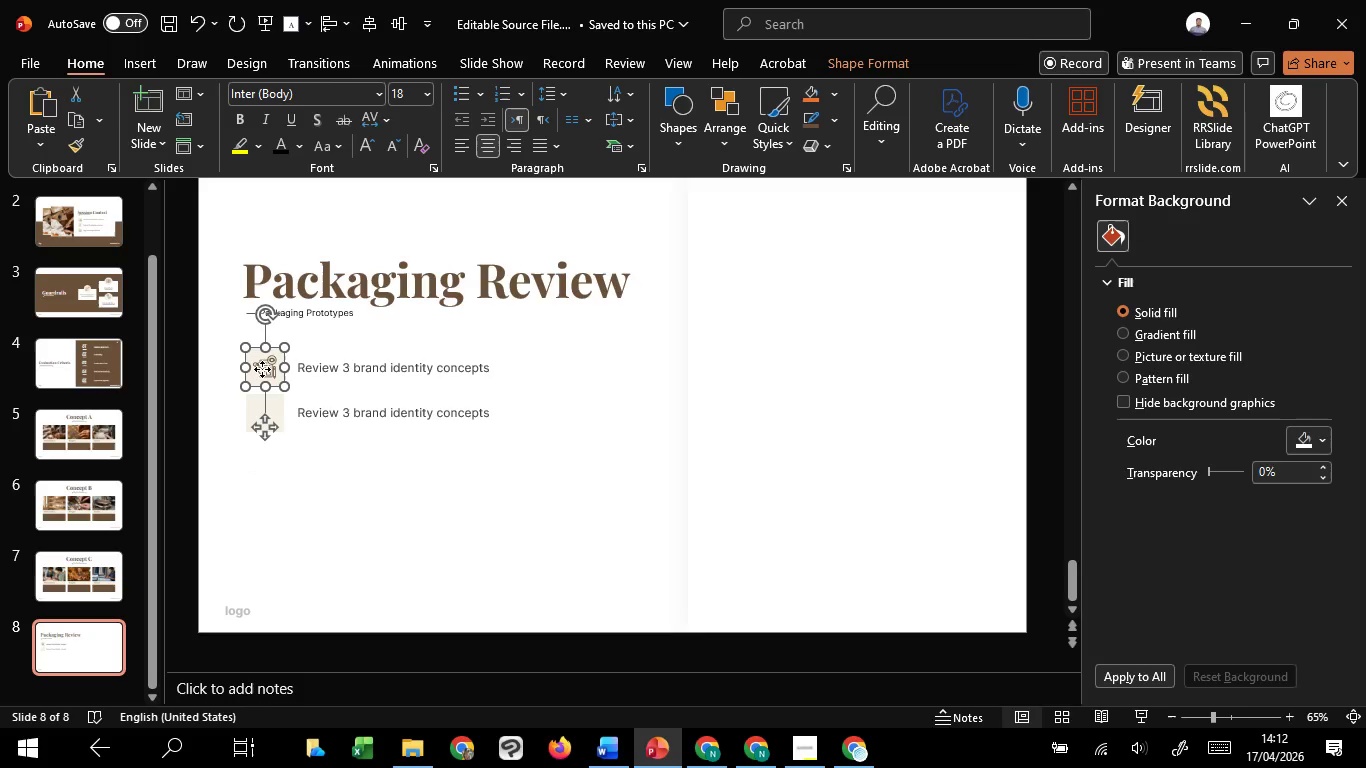 
double_click([262, 369])
 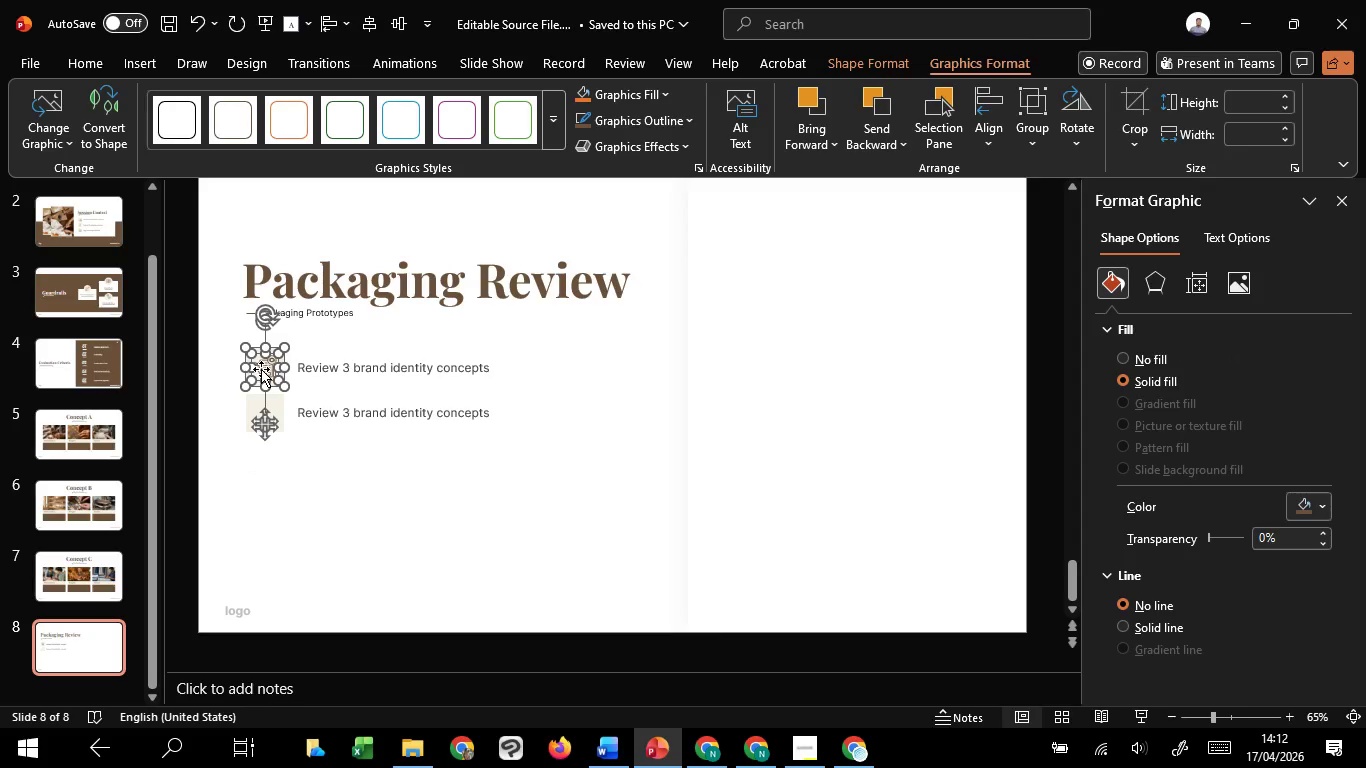 
key(Delete)
 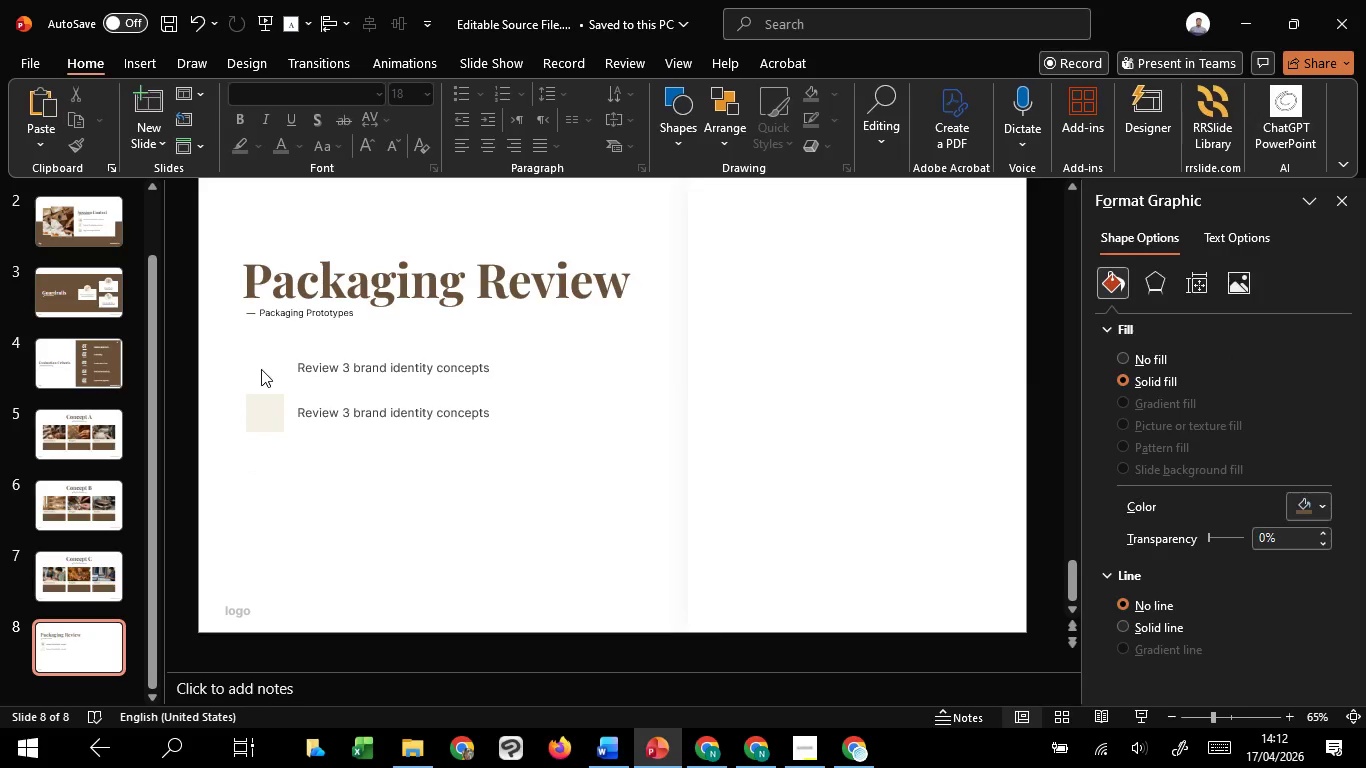 
key(Control+Z)
 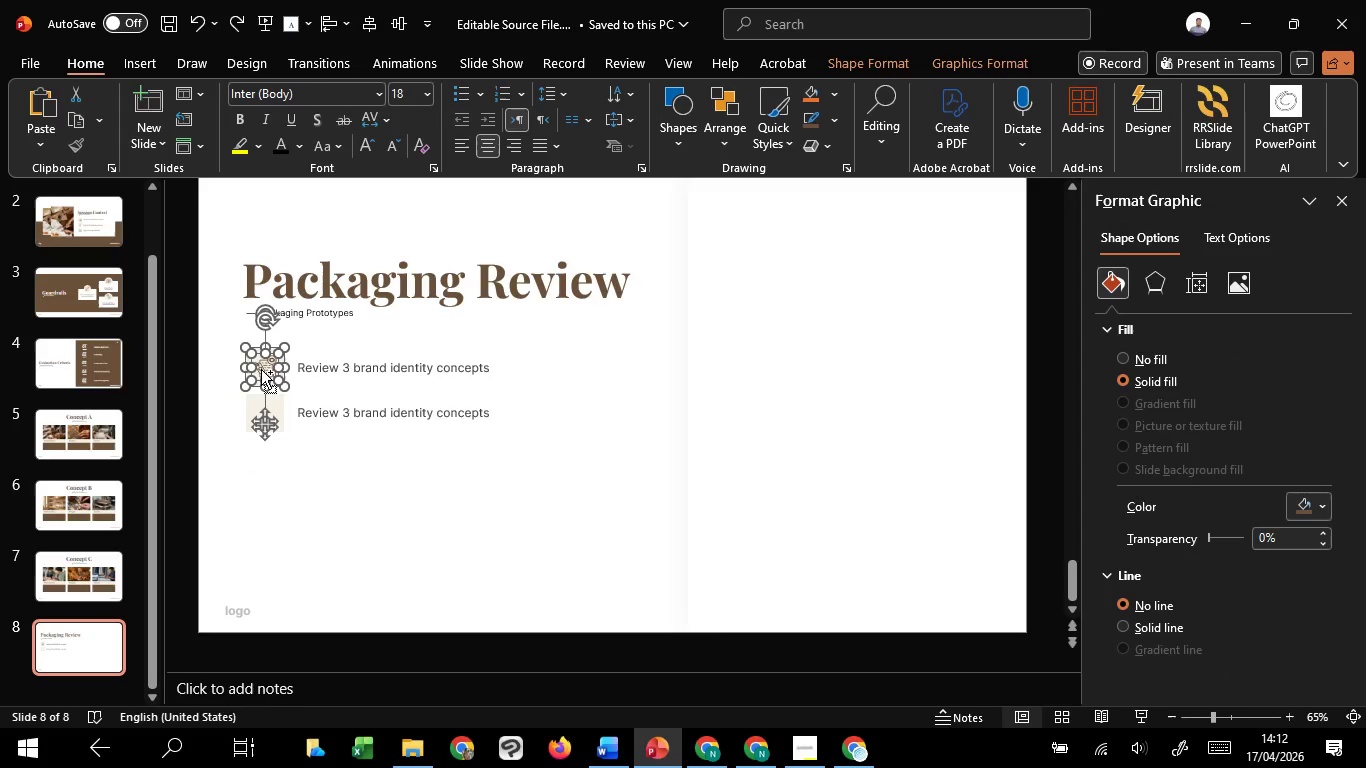 
key(Control+Shift+G)
 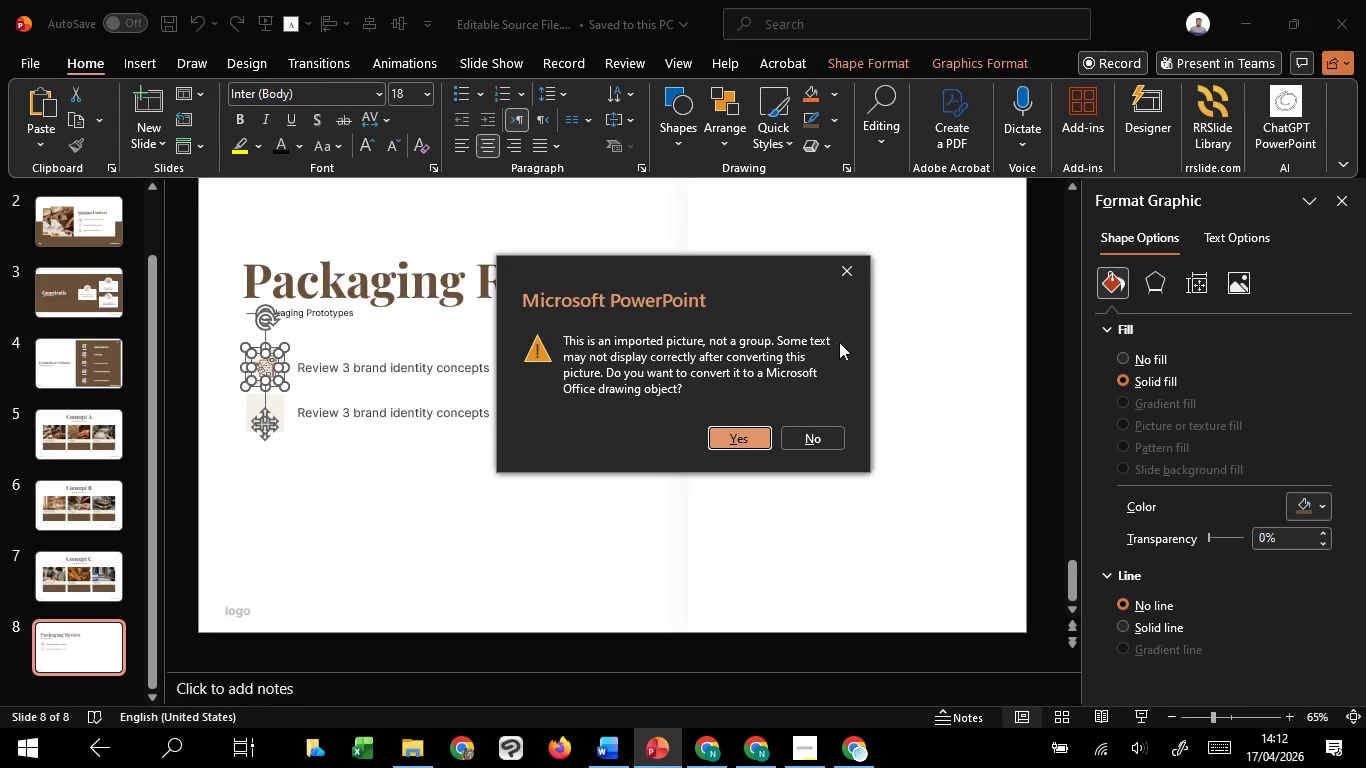 
left_click([859, 280])
 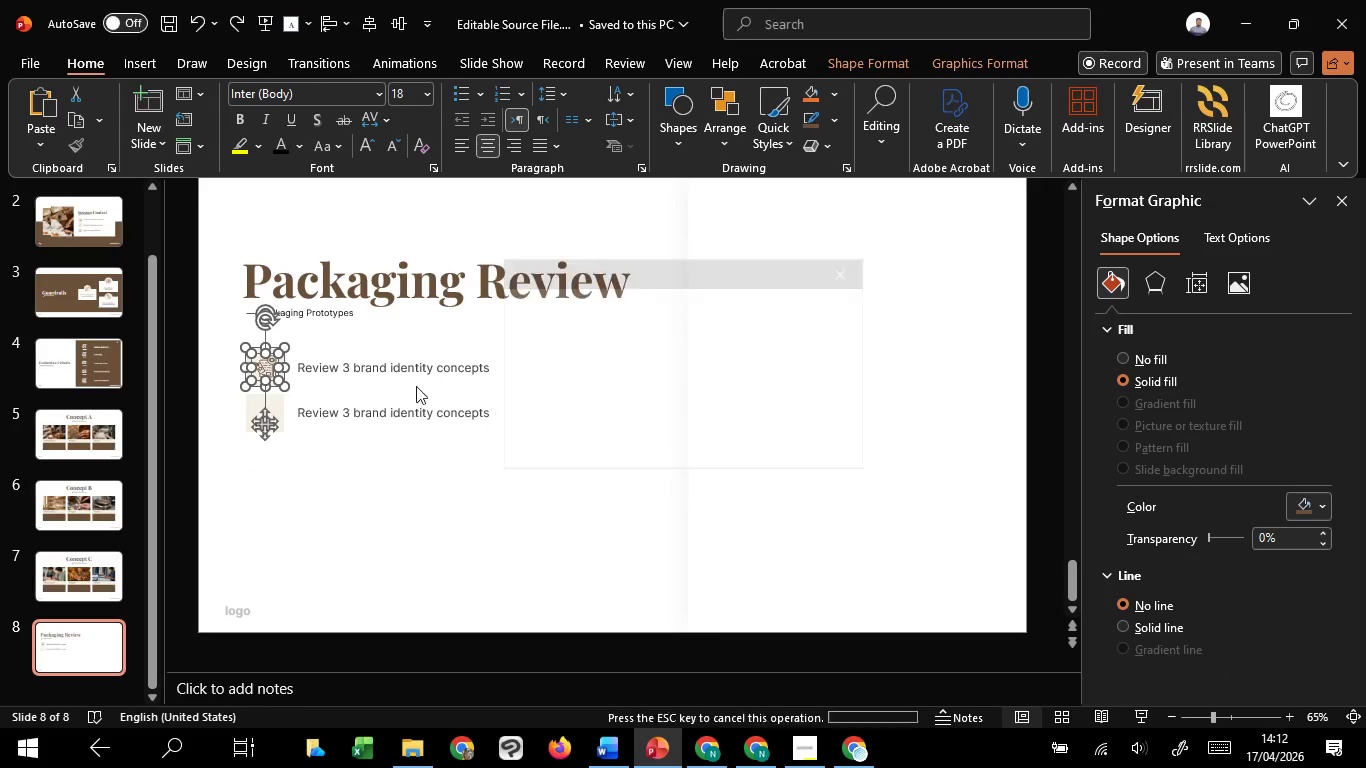 
hold_key(key=ControlLeft, duration=1.52)
scroll: coordinate [275, 469], scroll_direction: up, amount: 4.0
 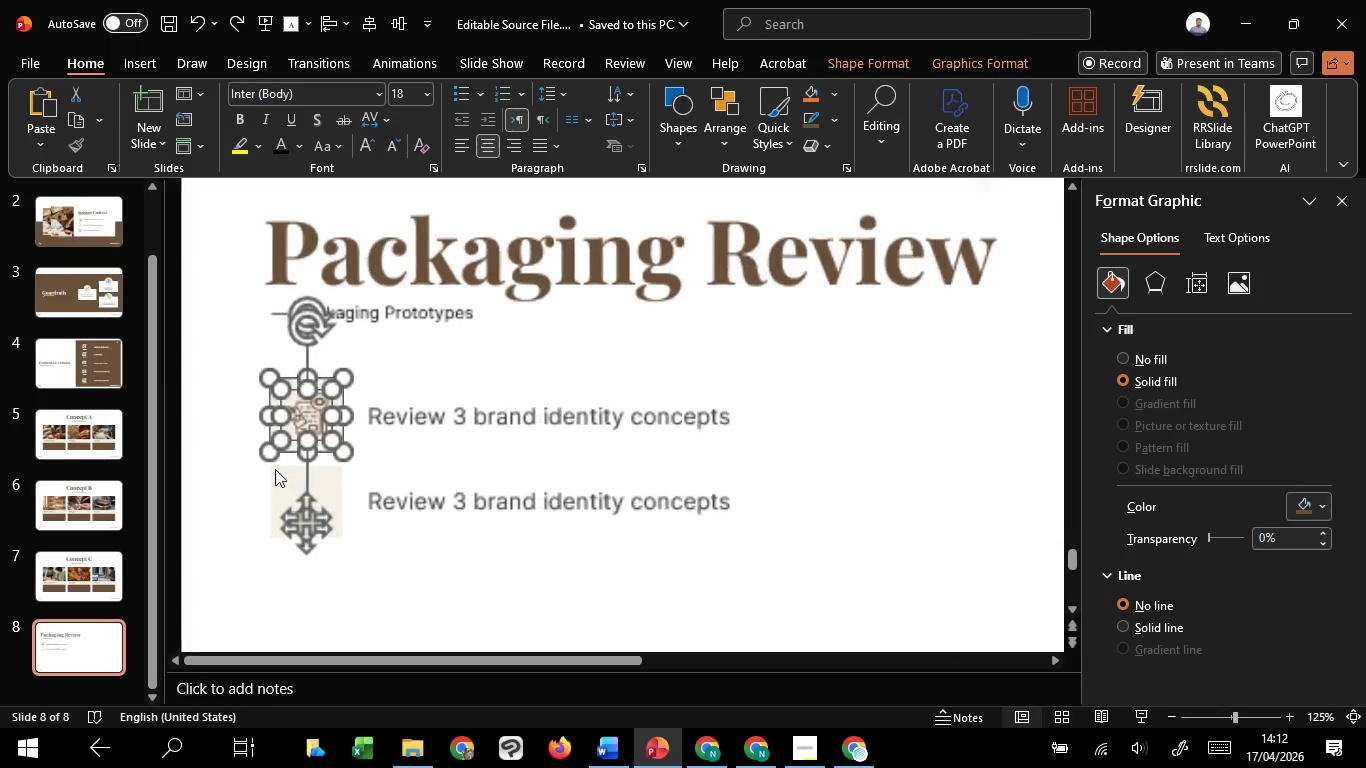 
key(Control+Shift+G)
 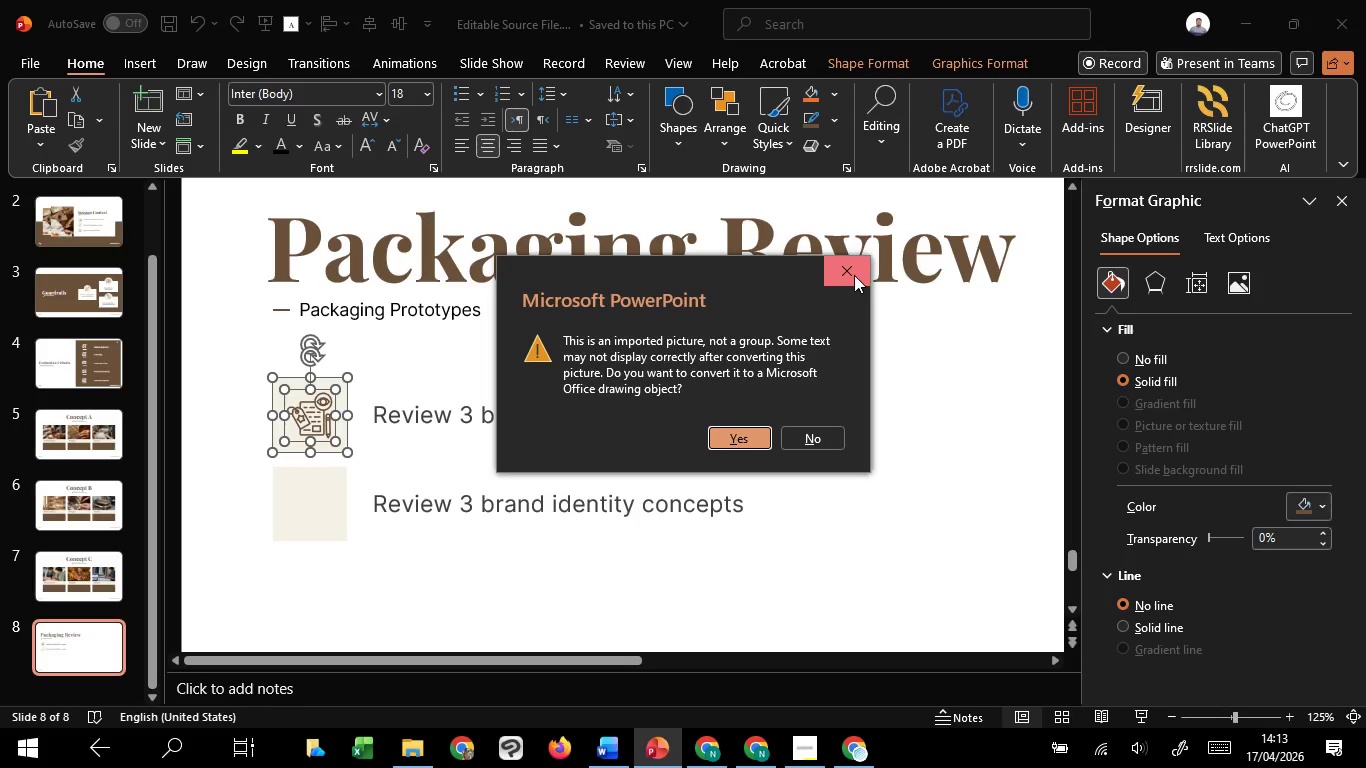 
hold_key(key=ShiftLeft, duration=1.47)
left_click([349, 399])
 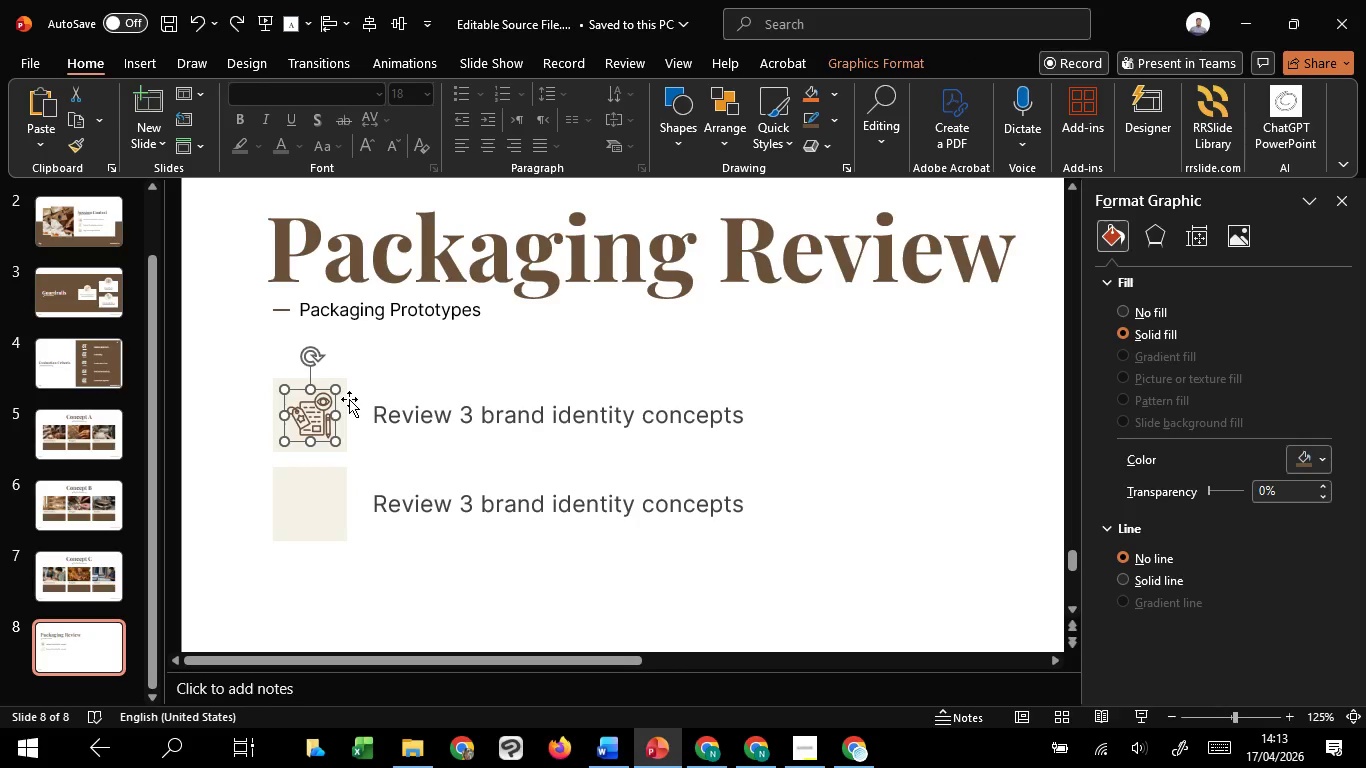 
key(Delete)
 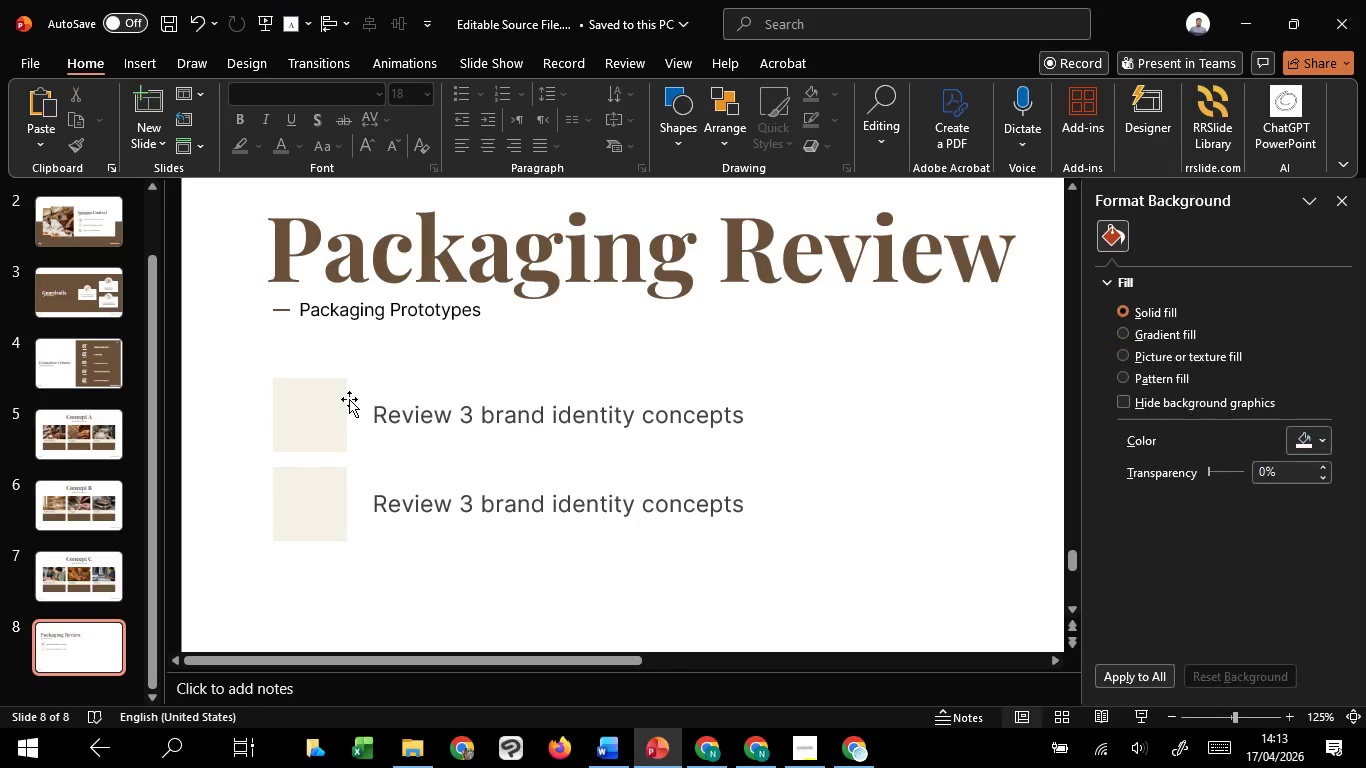 
hold_key(key=ControlLeft, duration=1.2)
scroll: coordinate [345, 398], scroll_direction: down, amount: 4.0
 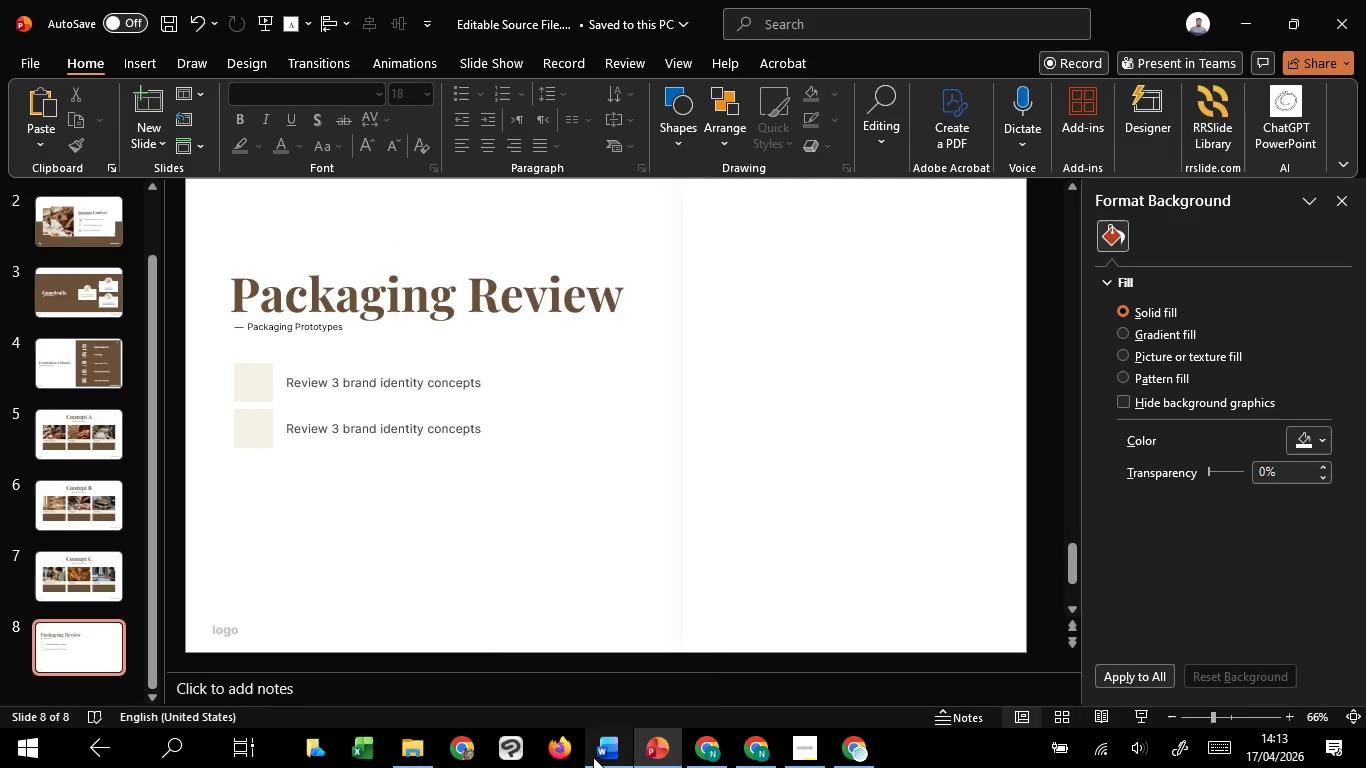 
left_click([621, 649])
 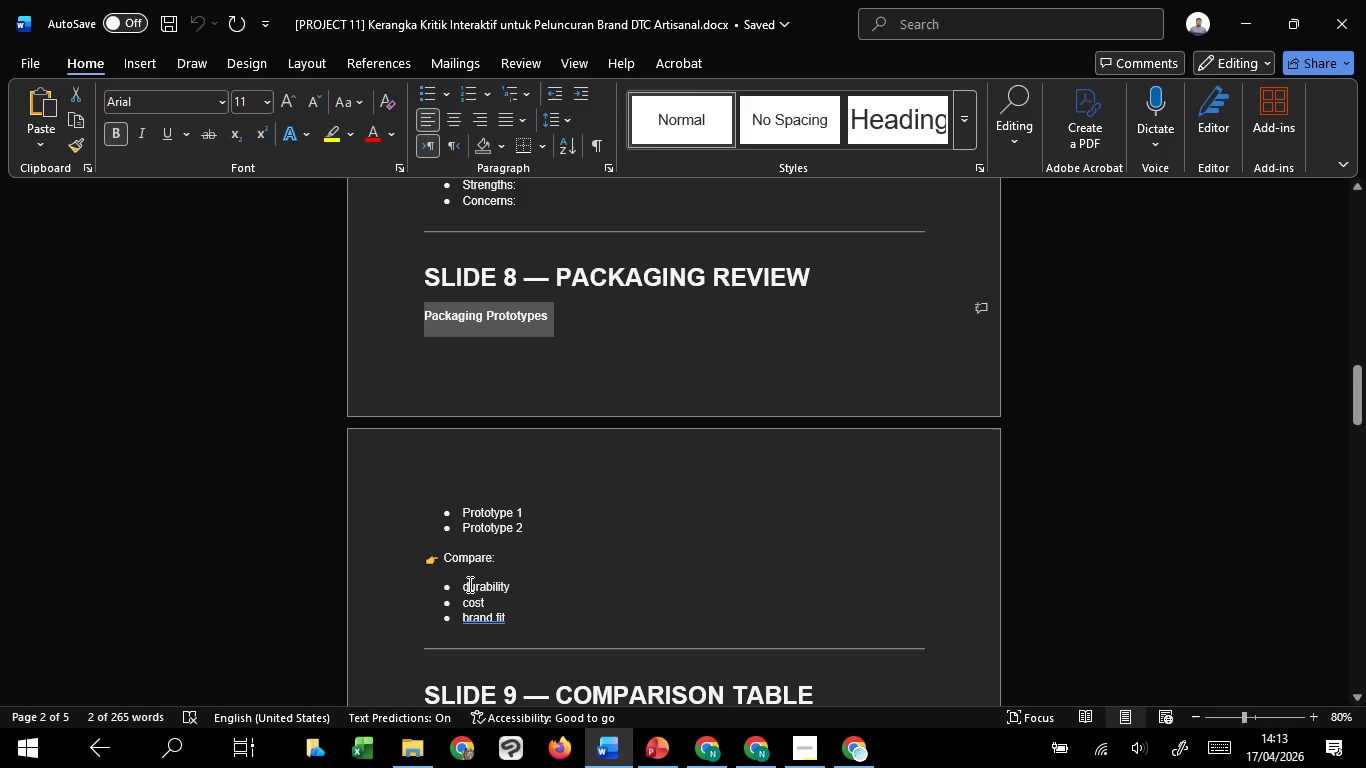 
left_click_drag(start_coordinate=[465, 585], to_coordinate=[513, 585])
 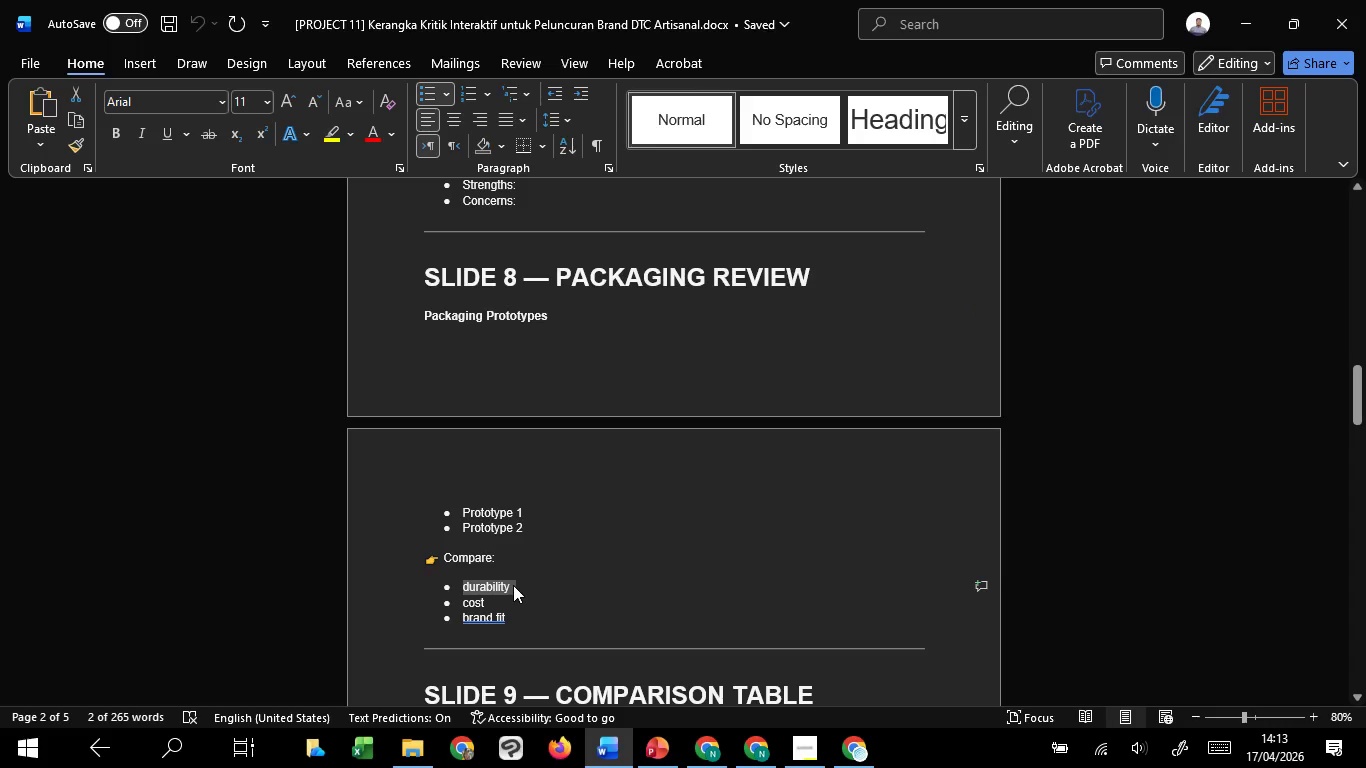 
hold_key(key=ControlLeft, duration=1.52)
 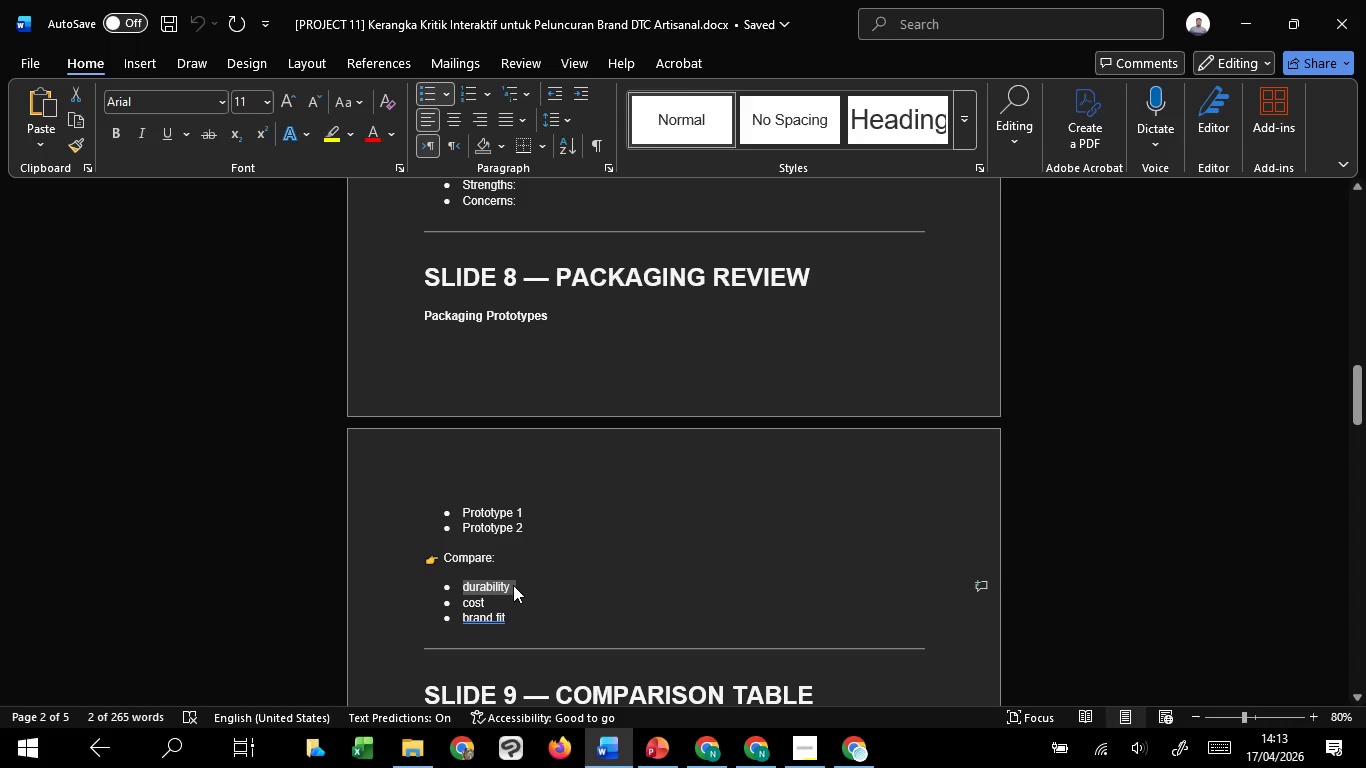 
key(Control+C)
 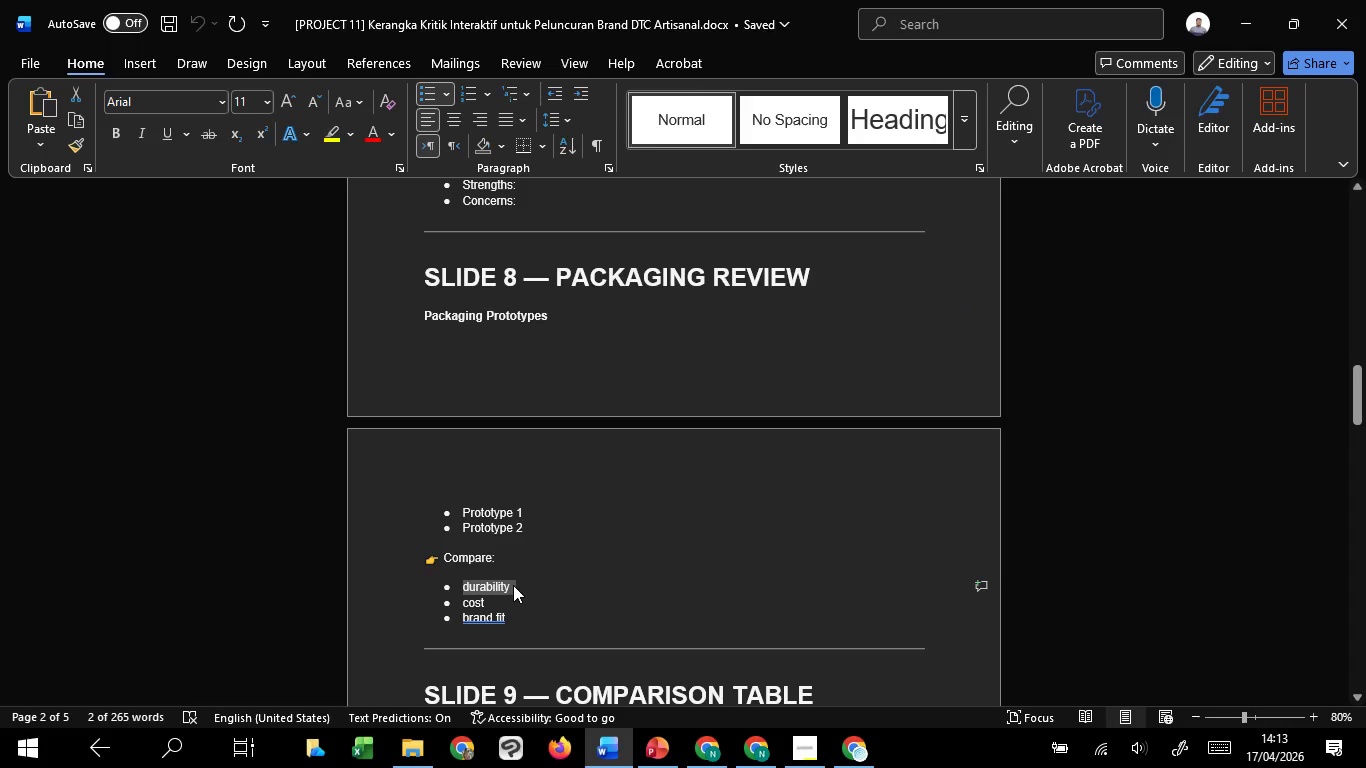 
key(Control+C)
 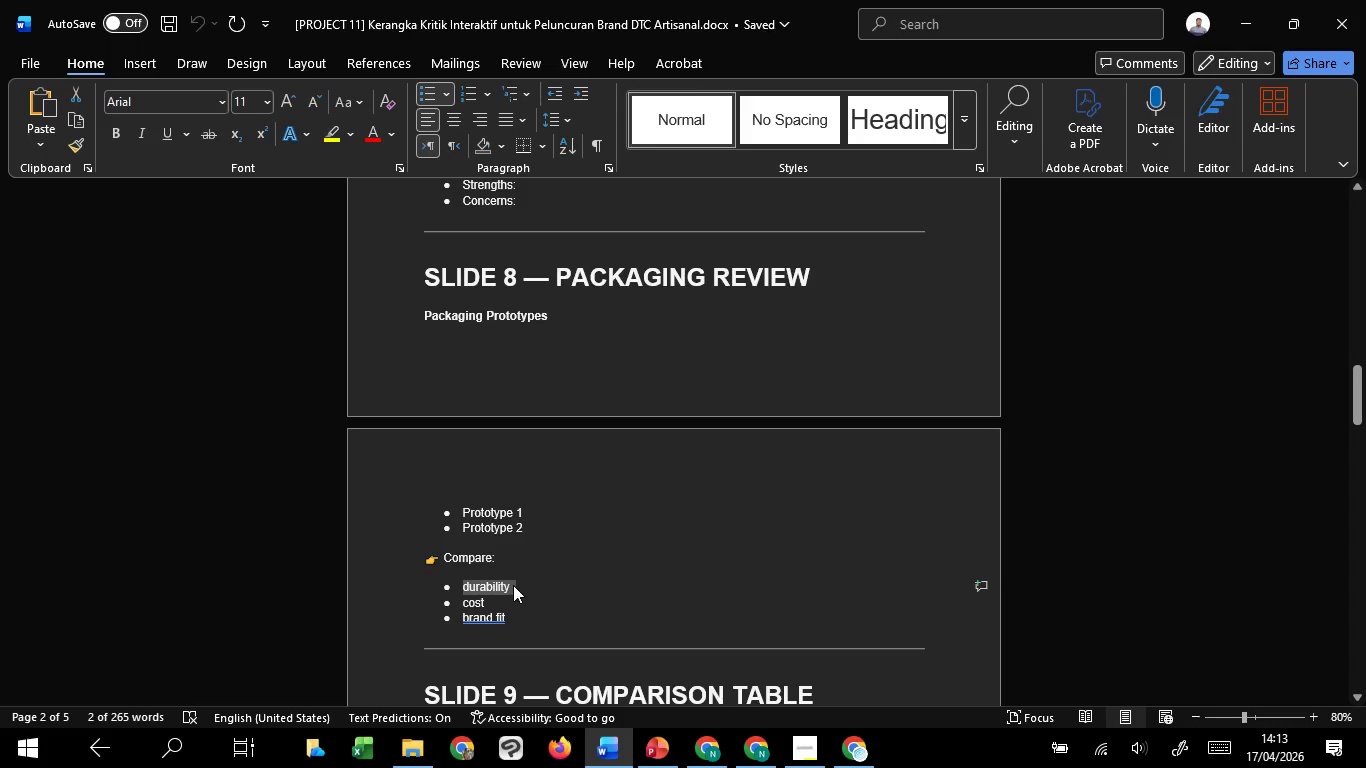 
key(Control+C)
 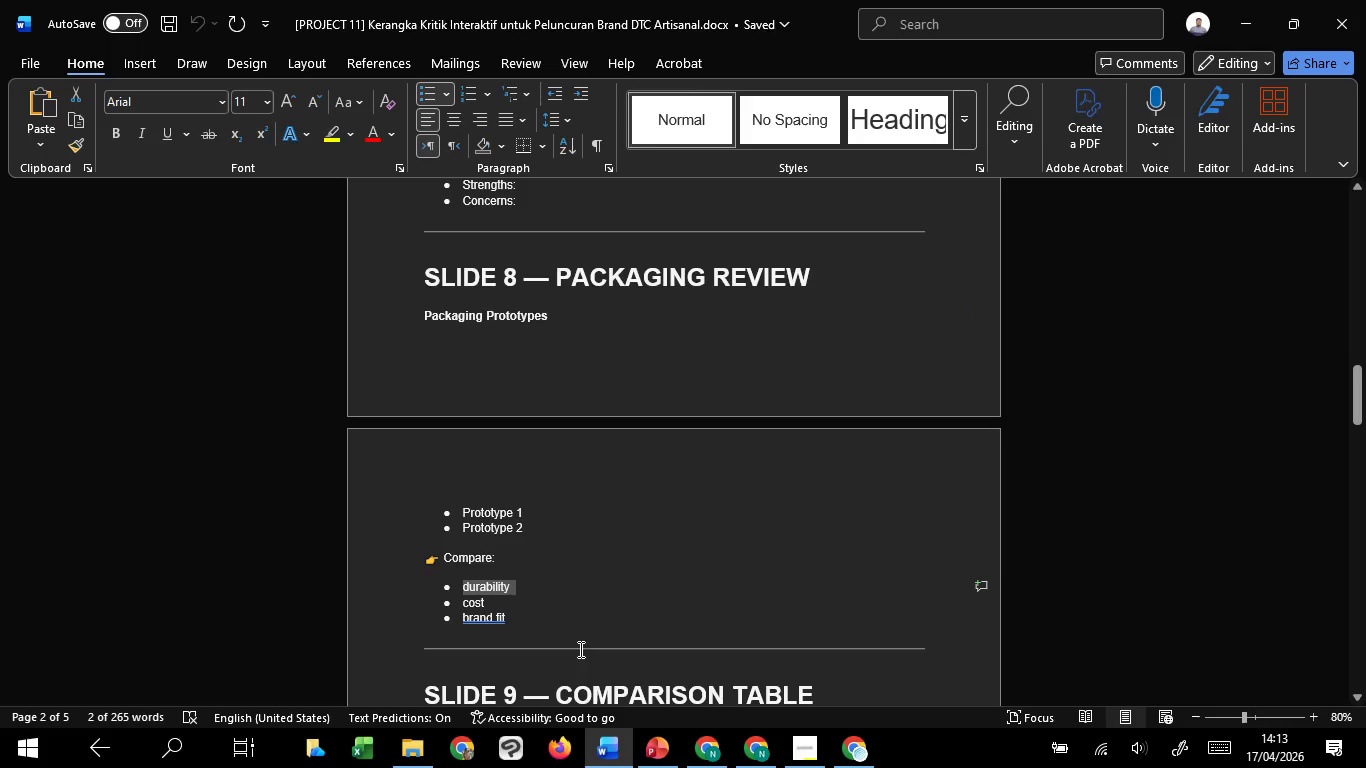 
key(Control+C)
 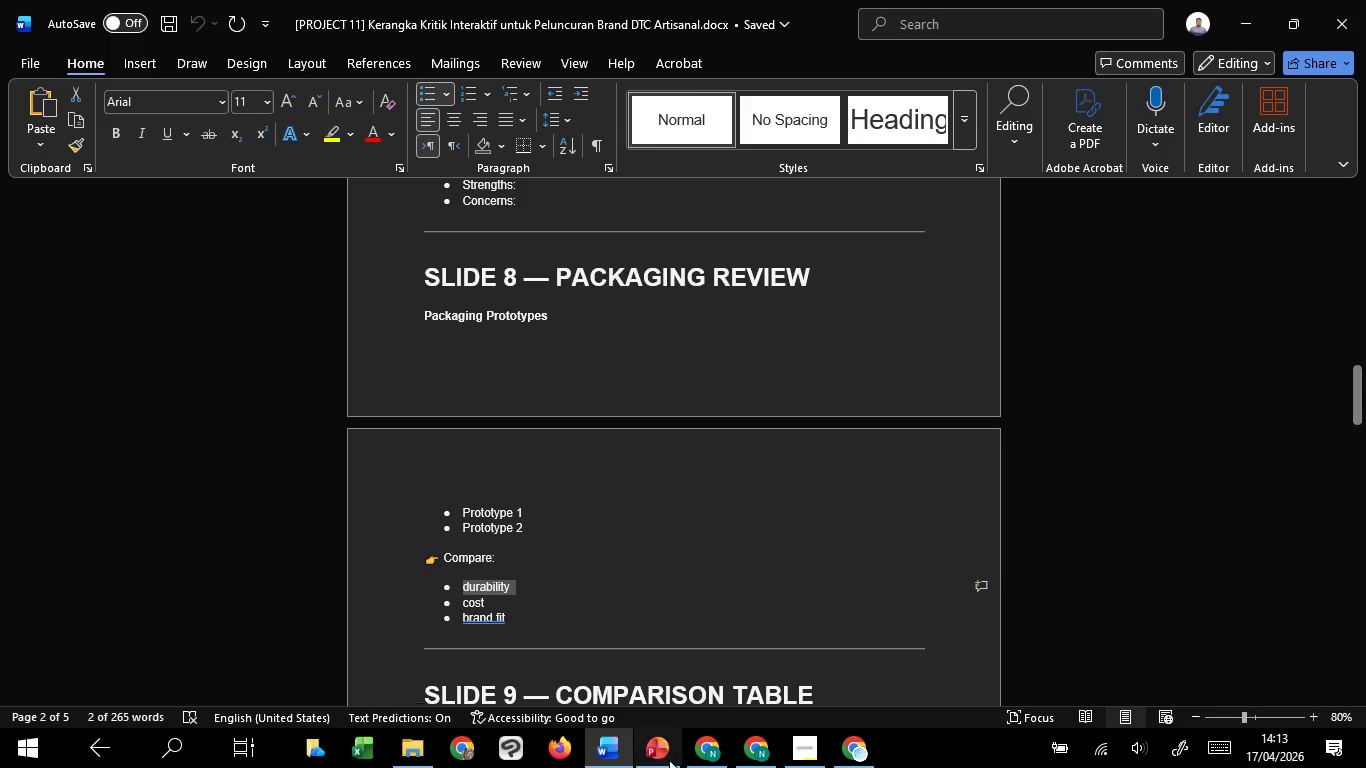 
key(Control+C)
 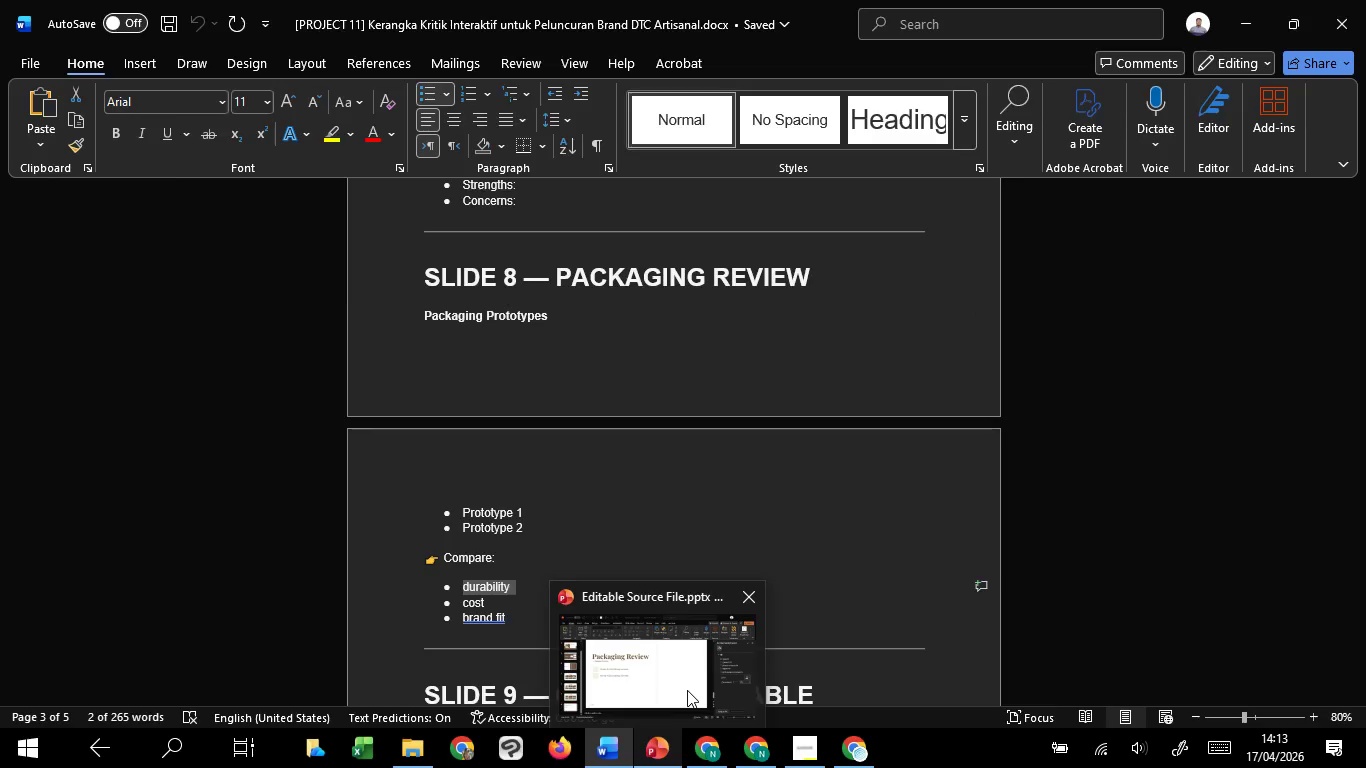 
left_click([687, 690])
 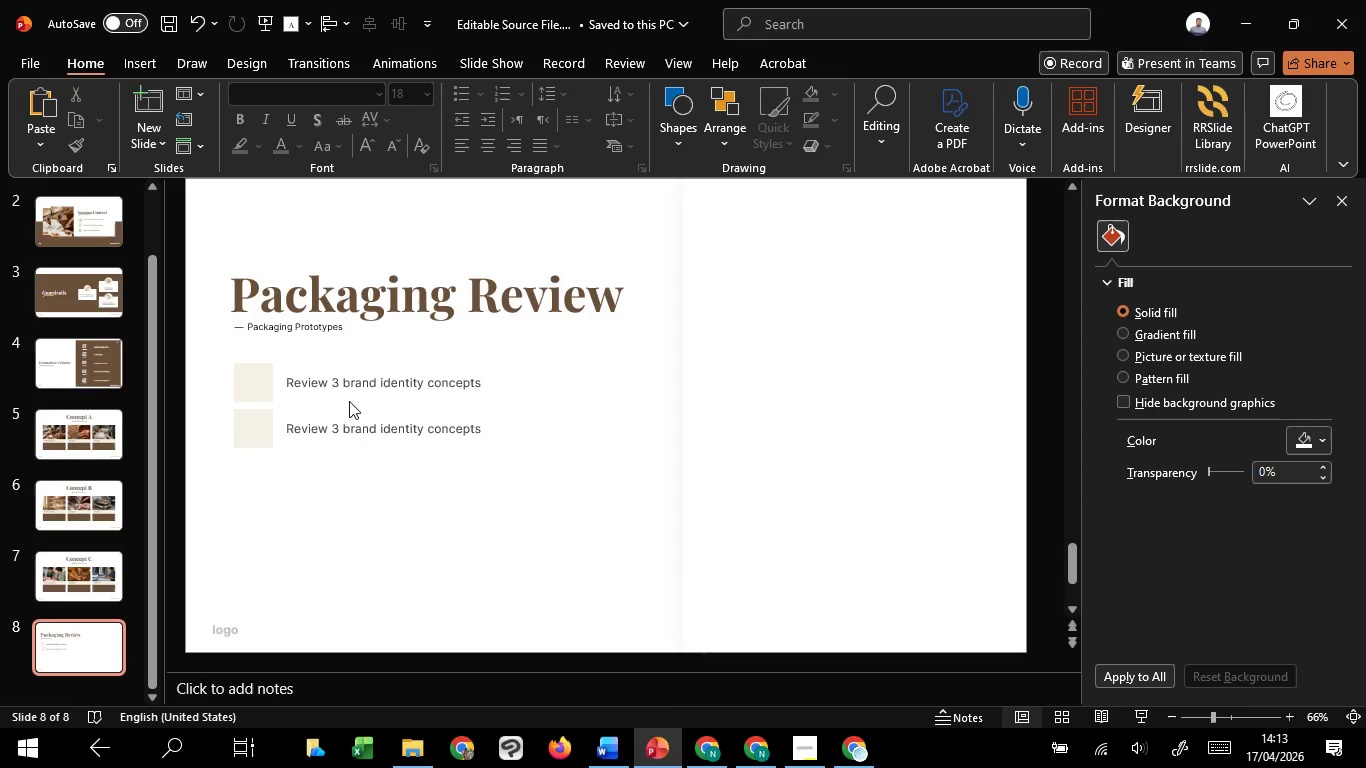 
left_click([349, 387])
 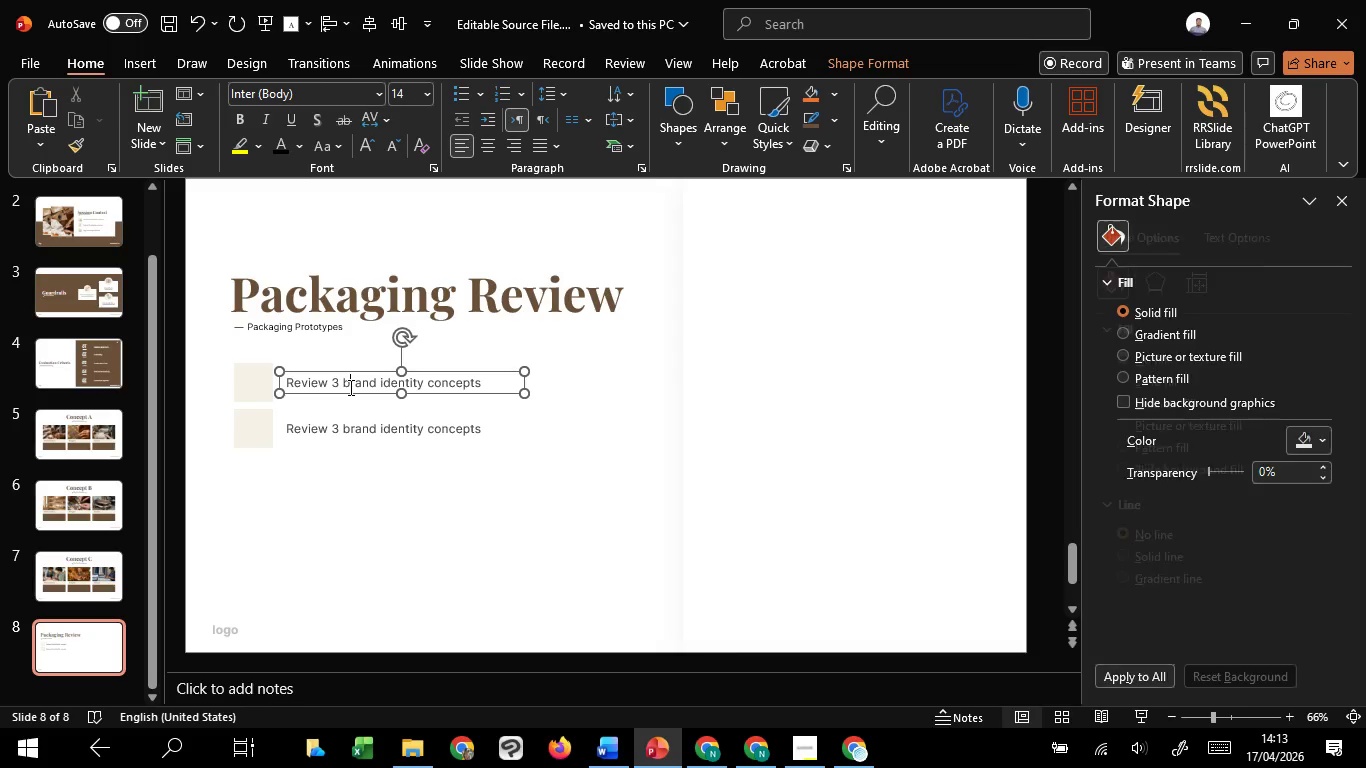 
key(Control+A)
 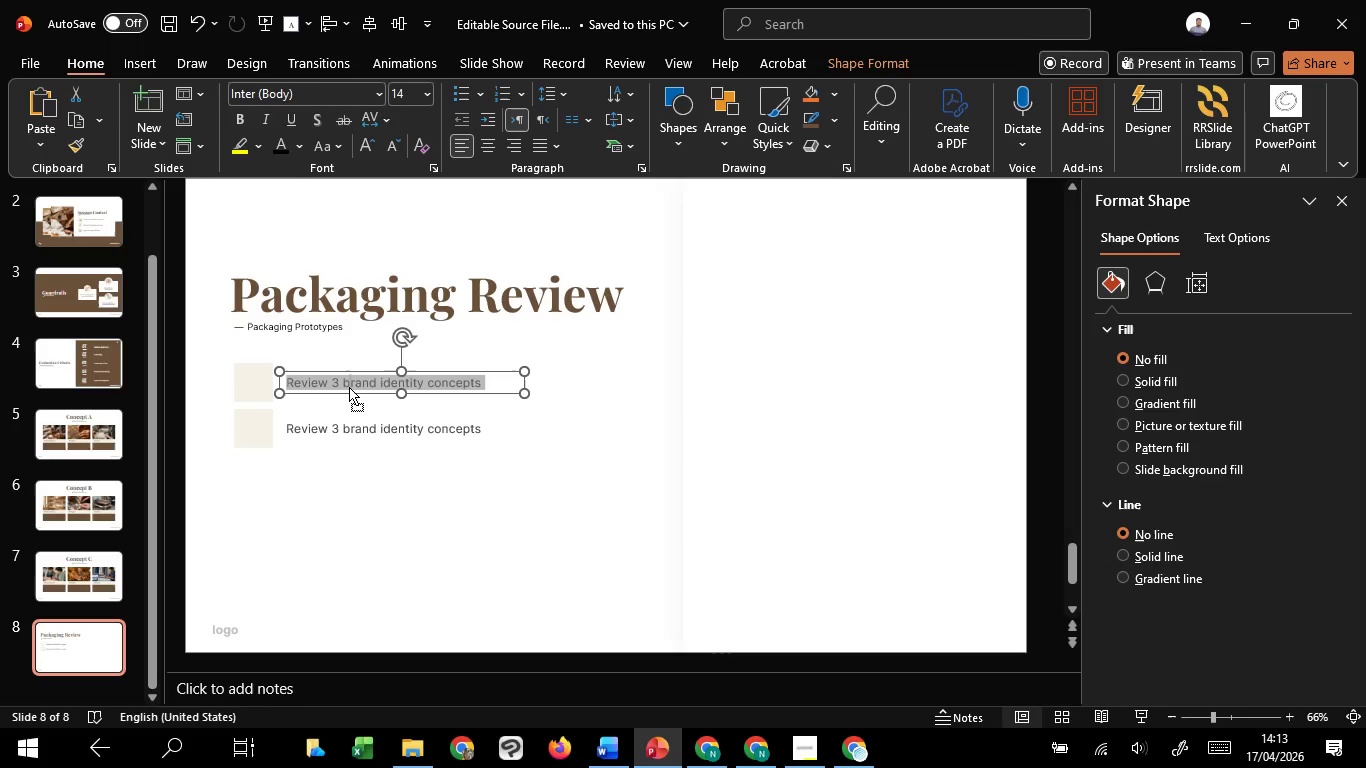 
right_click([349, 387])
 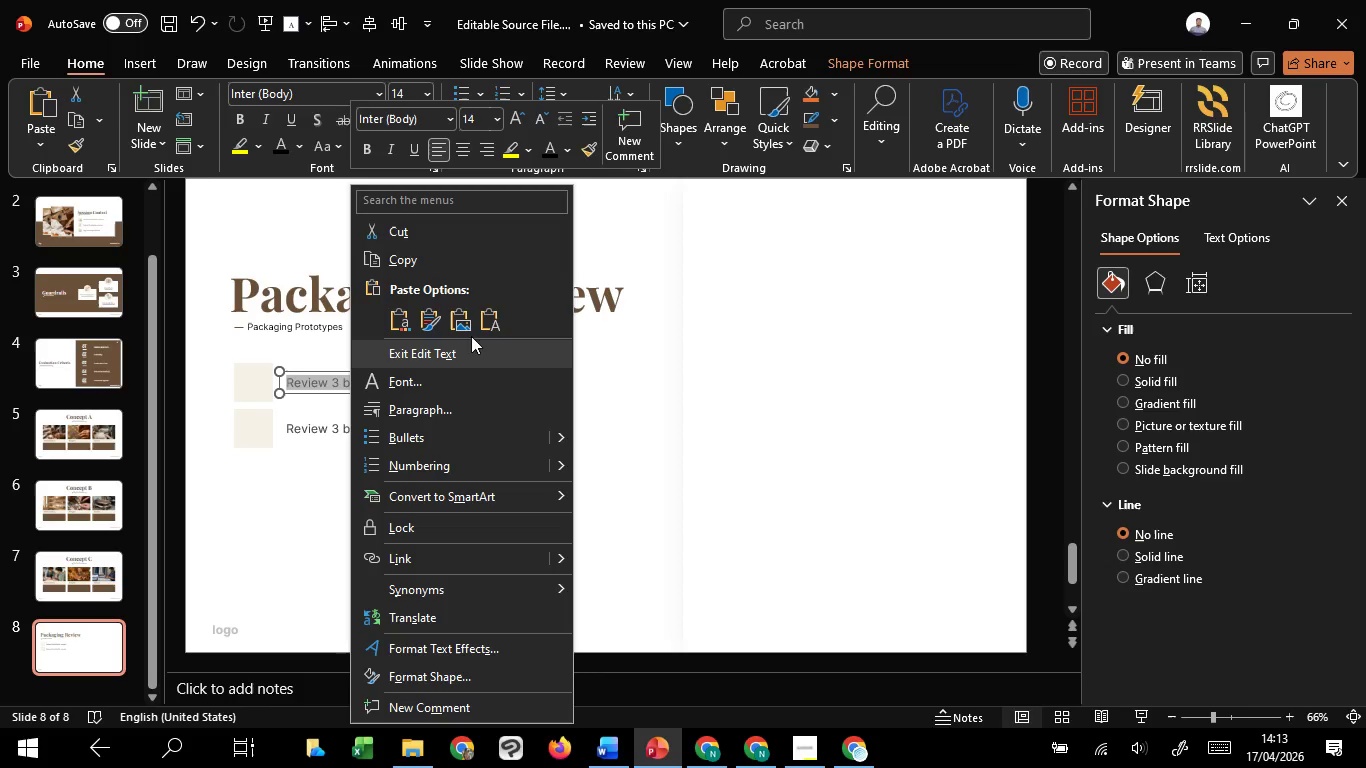 
left_click([492, 328])
 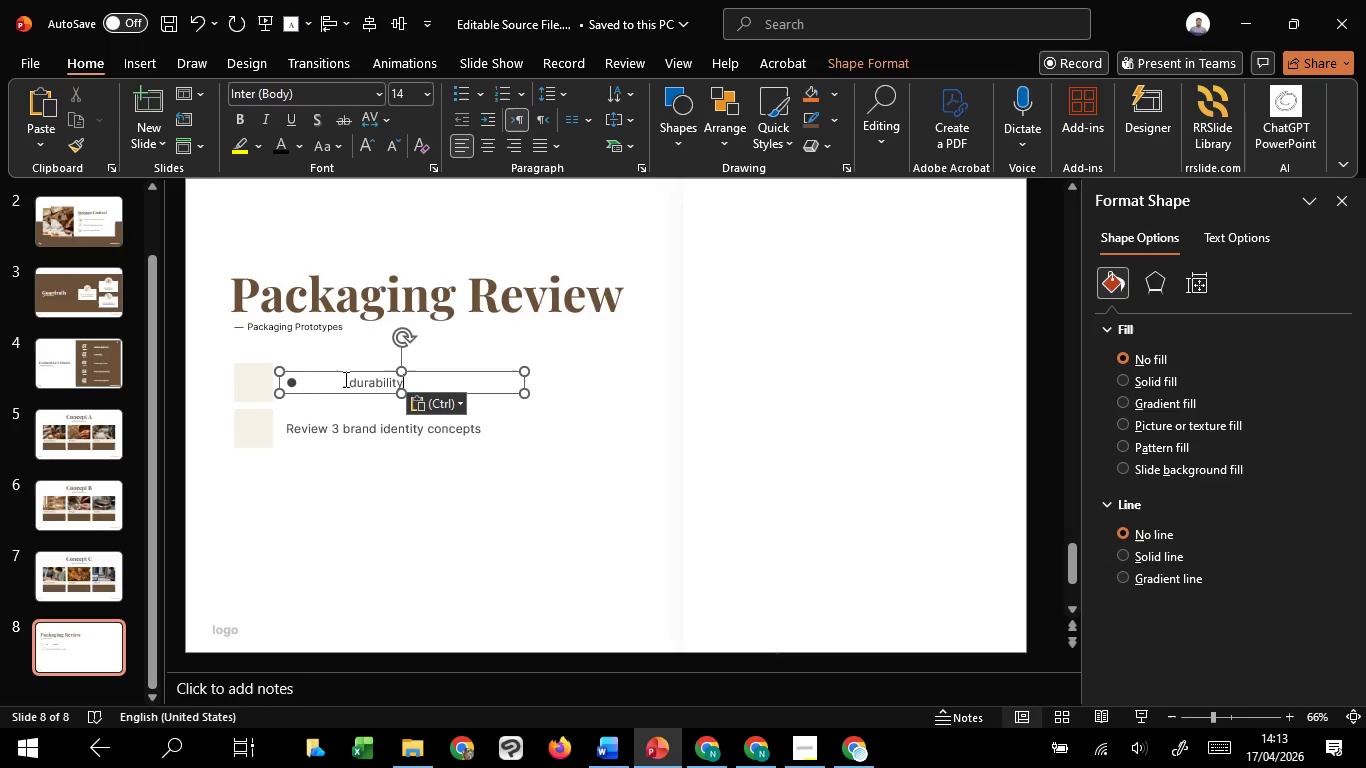 
left_click_drag(start_coordinate=[346, 379], to_coordinate=[259, 378])
 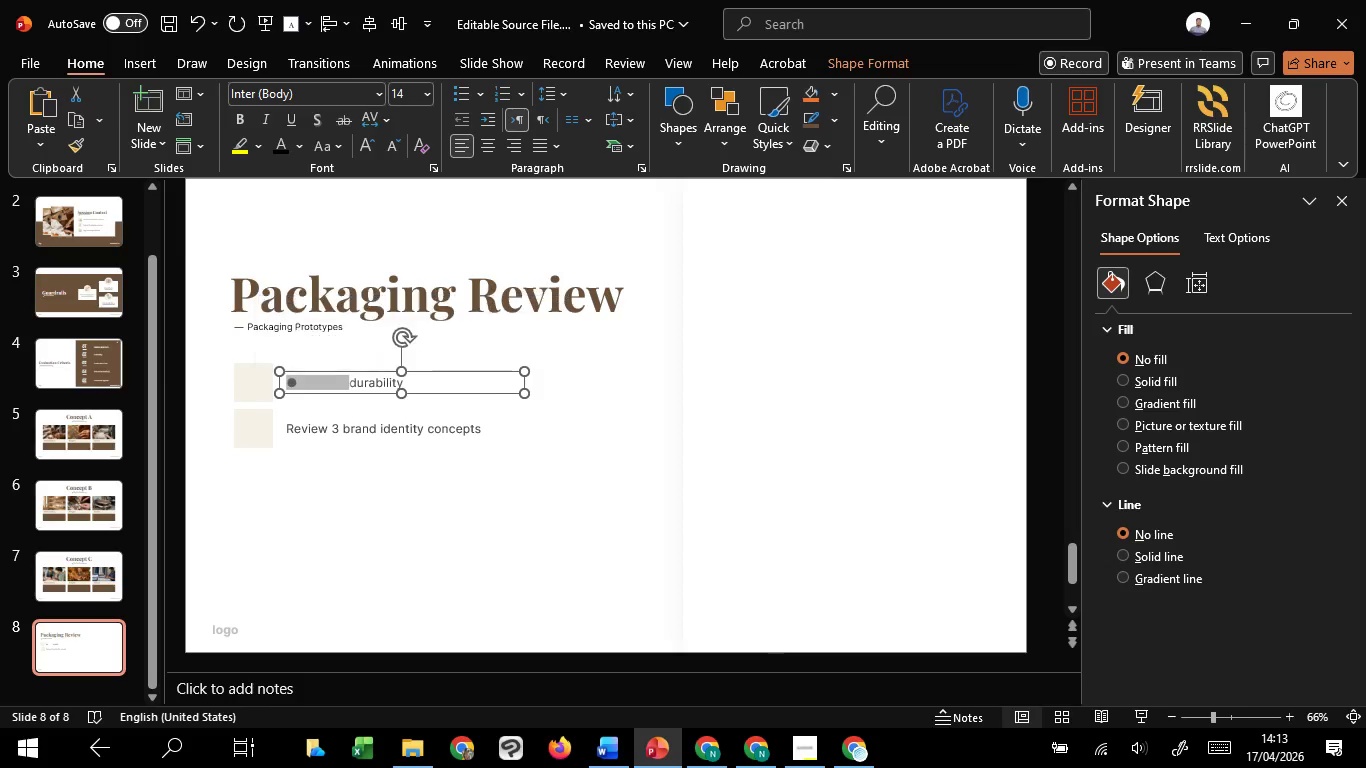 
key(Backspace)
 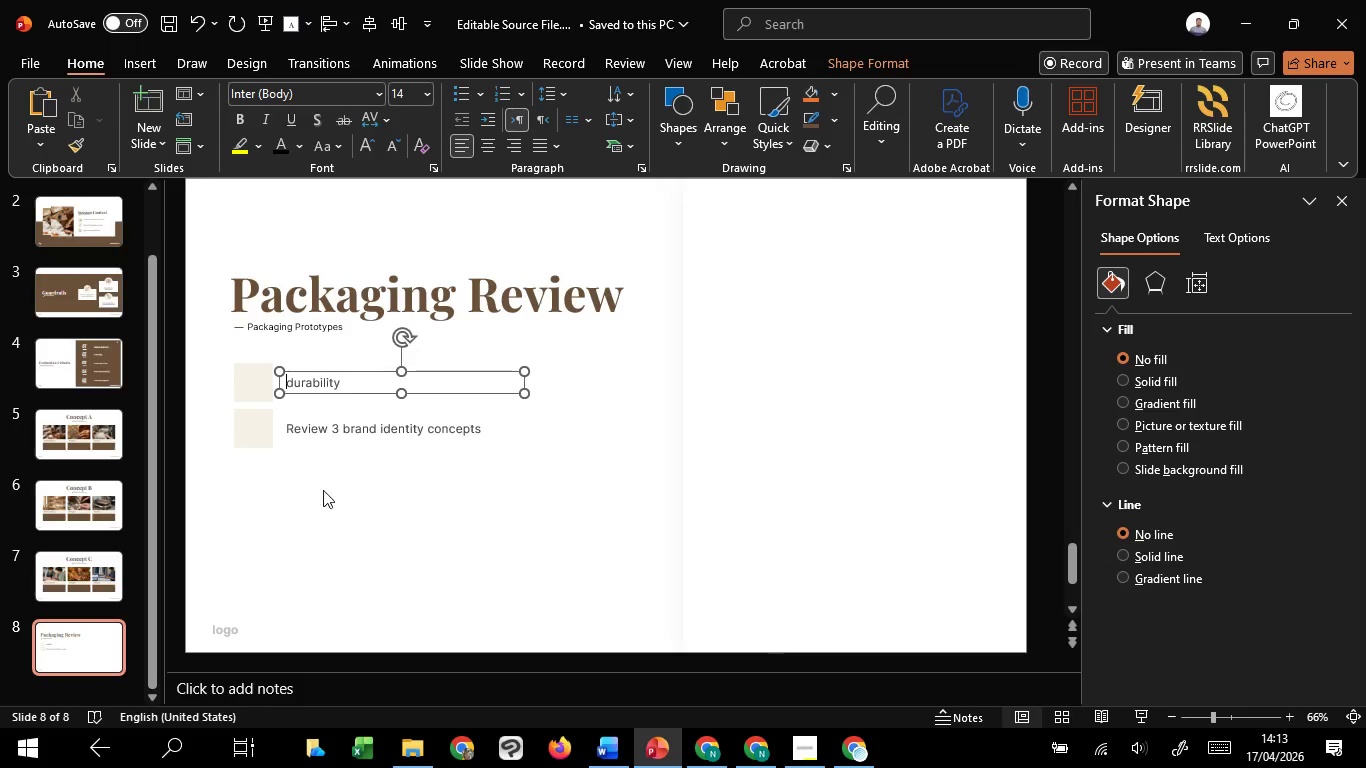 
left_click([330, 523])
 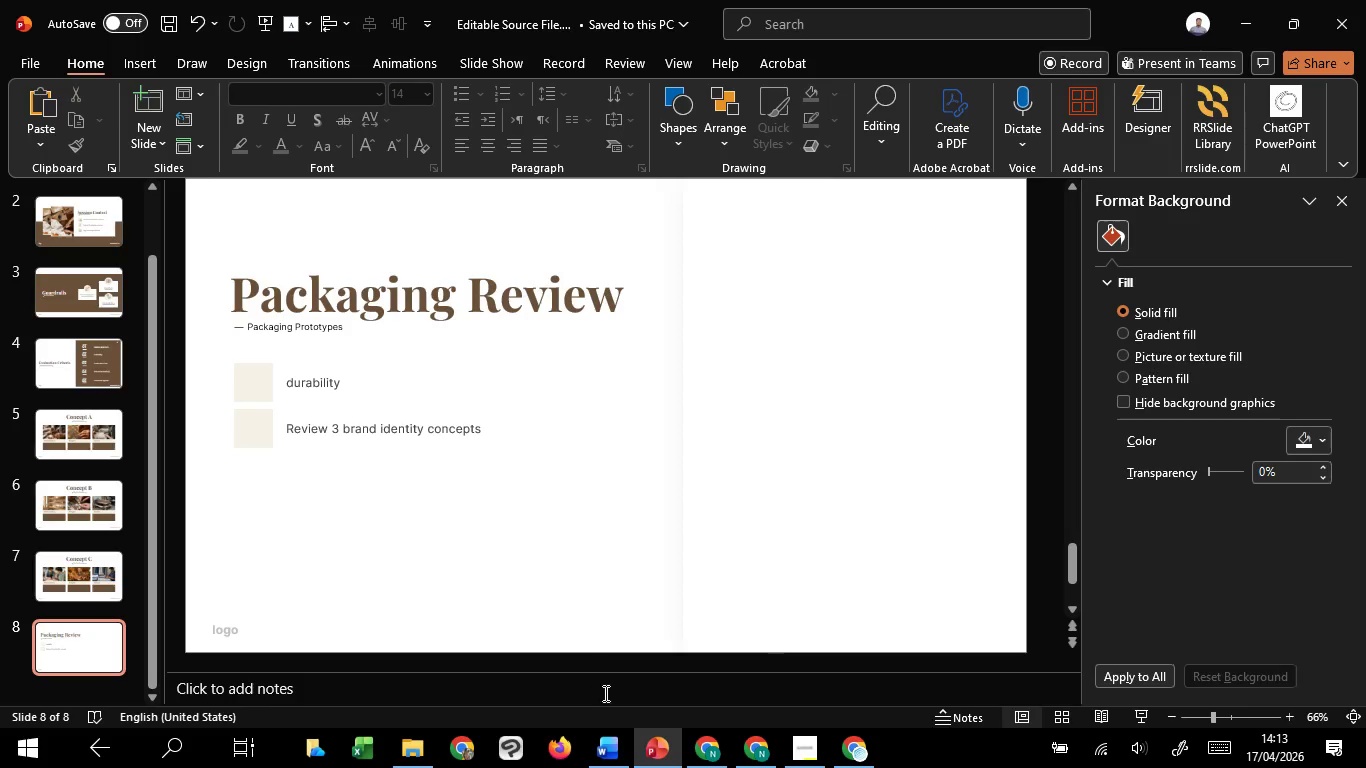 
mouse_move([608, 728])
 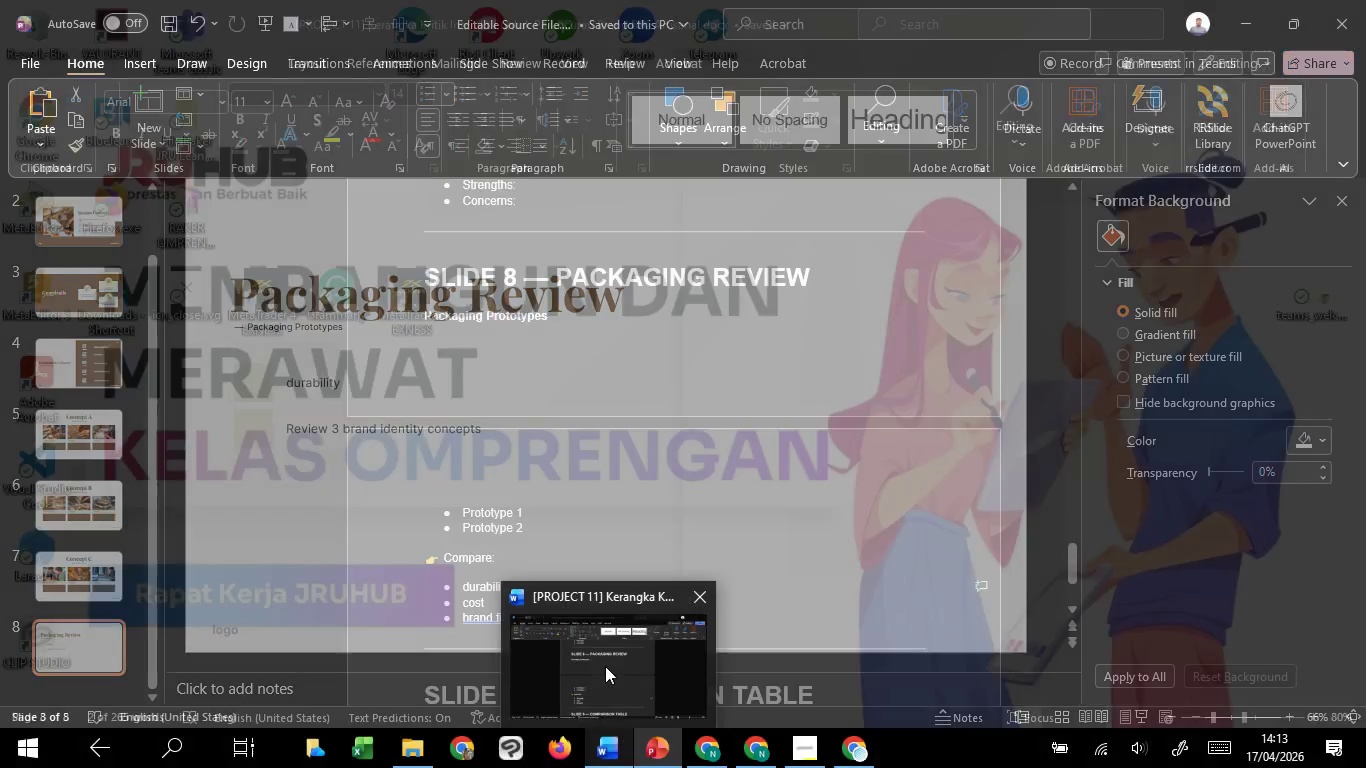 
left_click([605, 666])
 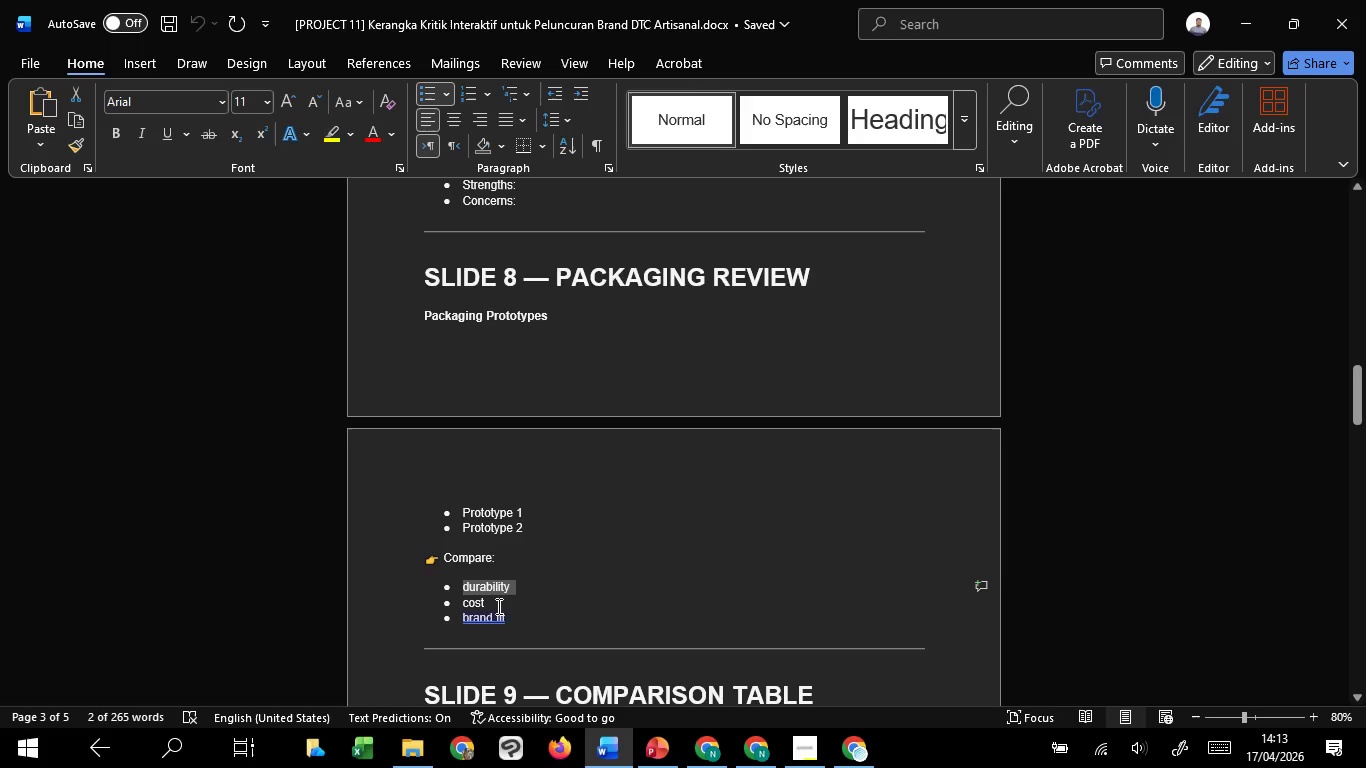 
left_click_drag(start_coordinate=[492, 603], to_coordinate=[450, 603])
 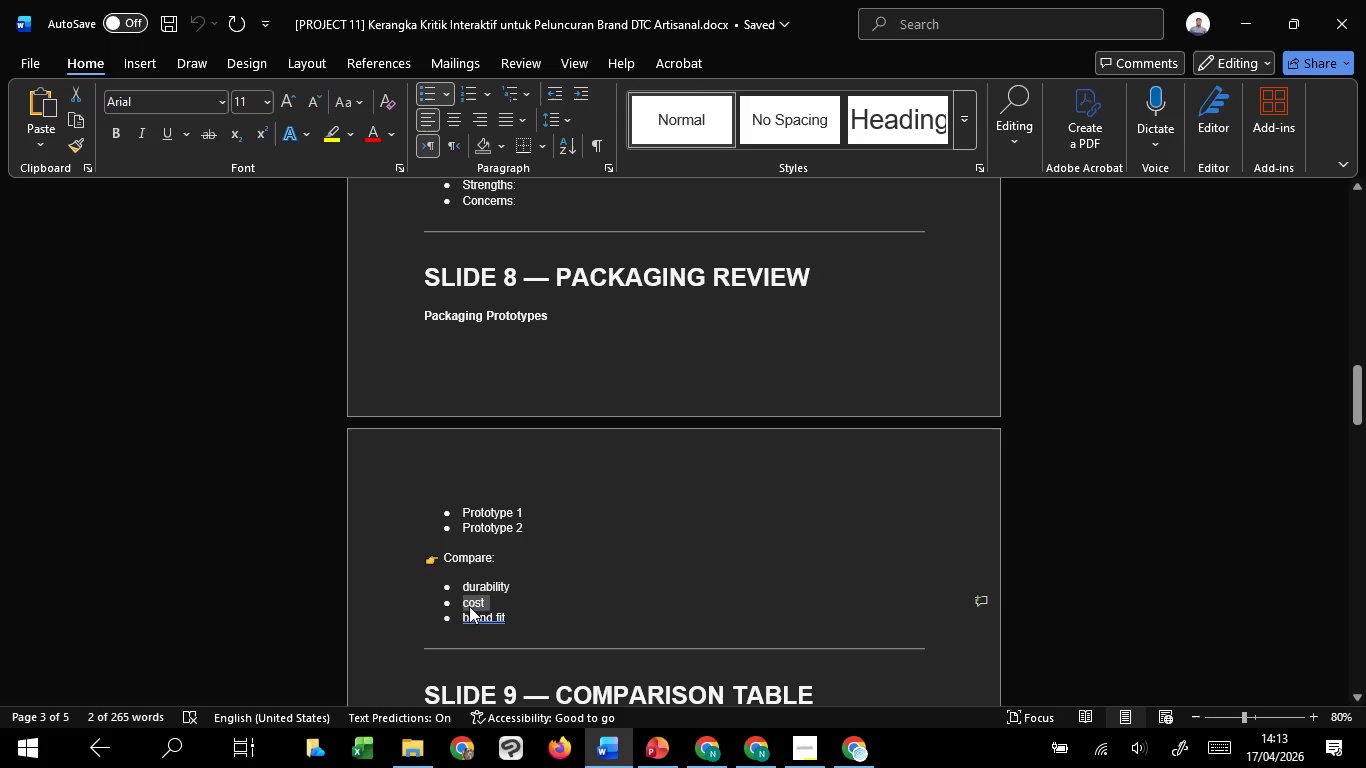 
key(Control+C)
 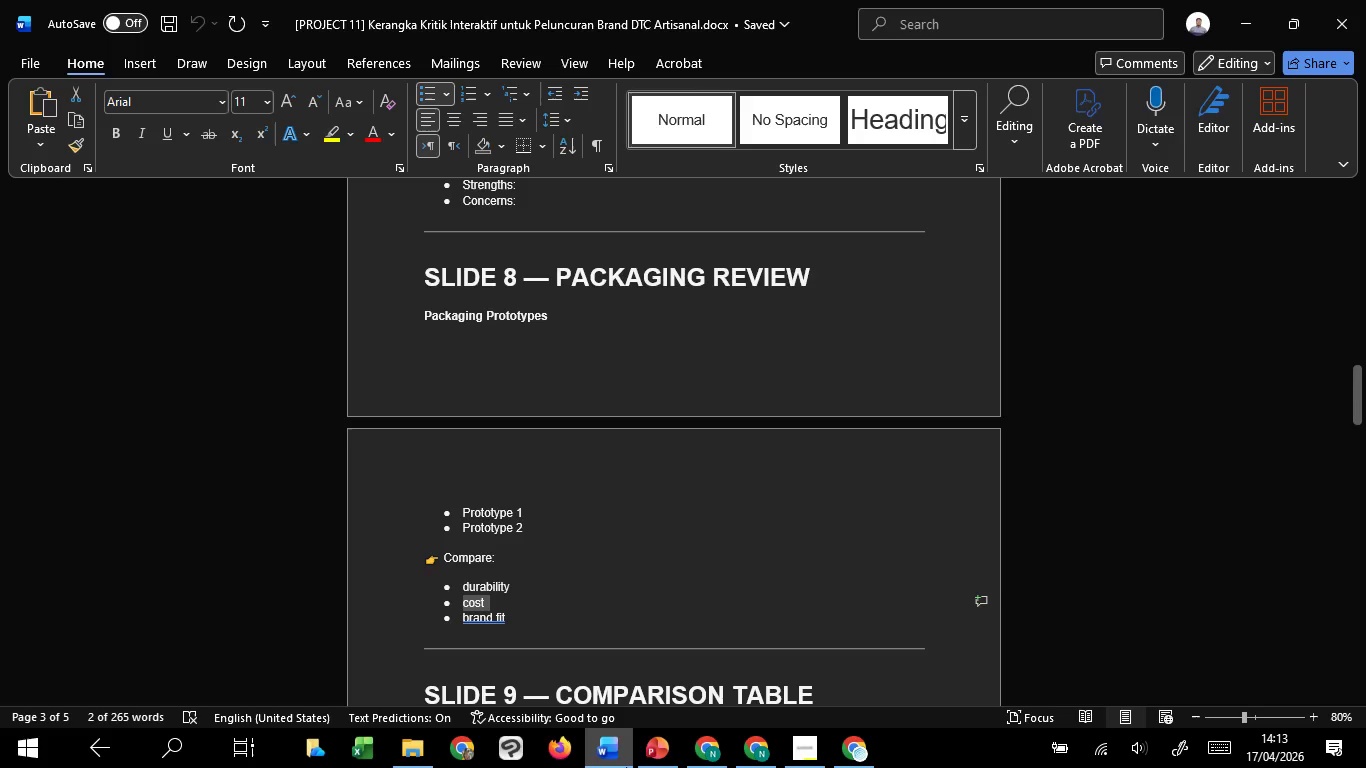 
key(Control+C)
 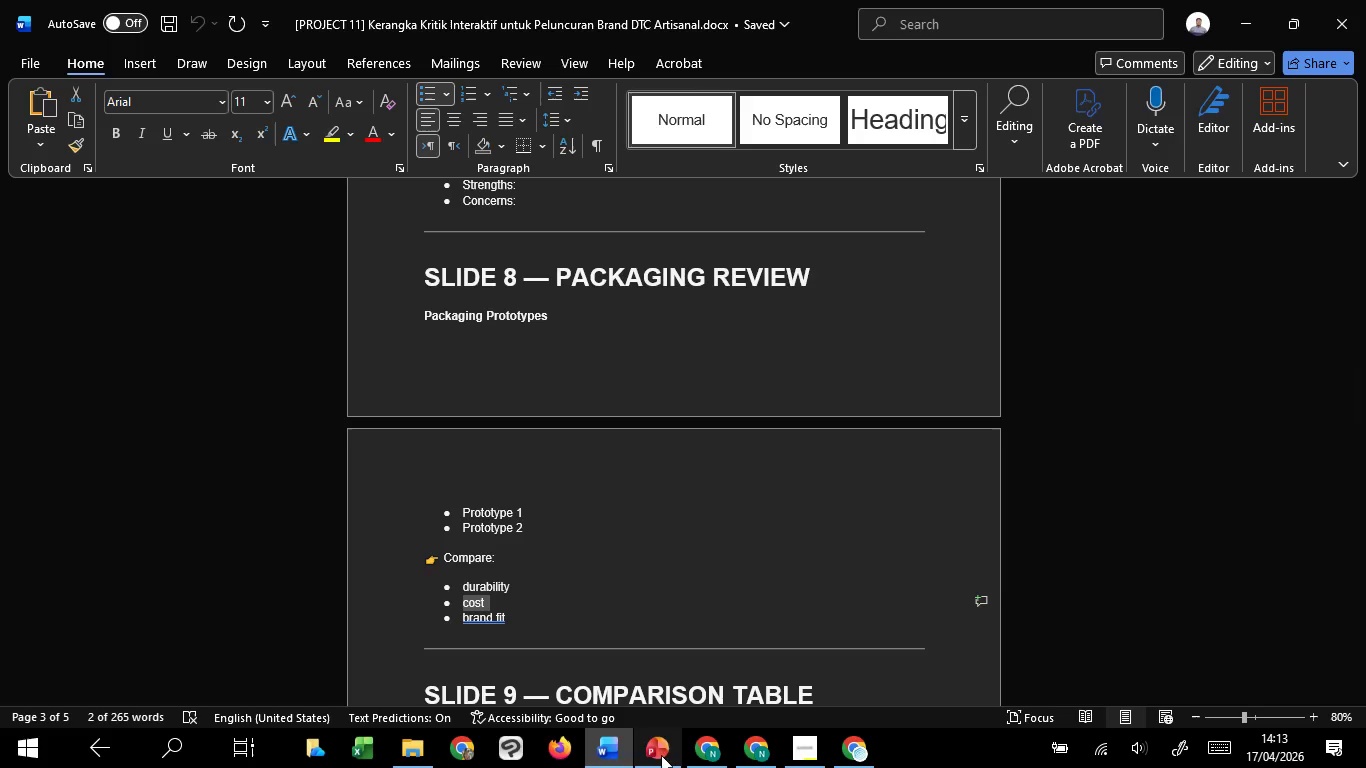 
key(Control+C)
 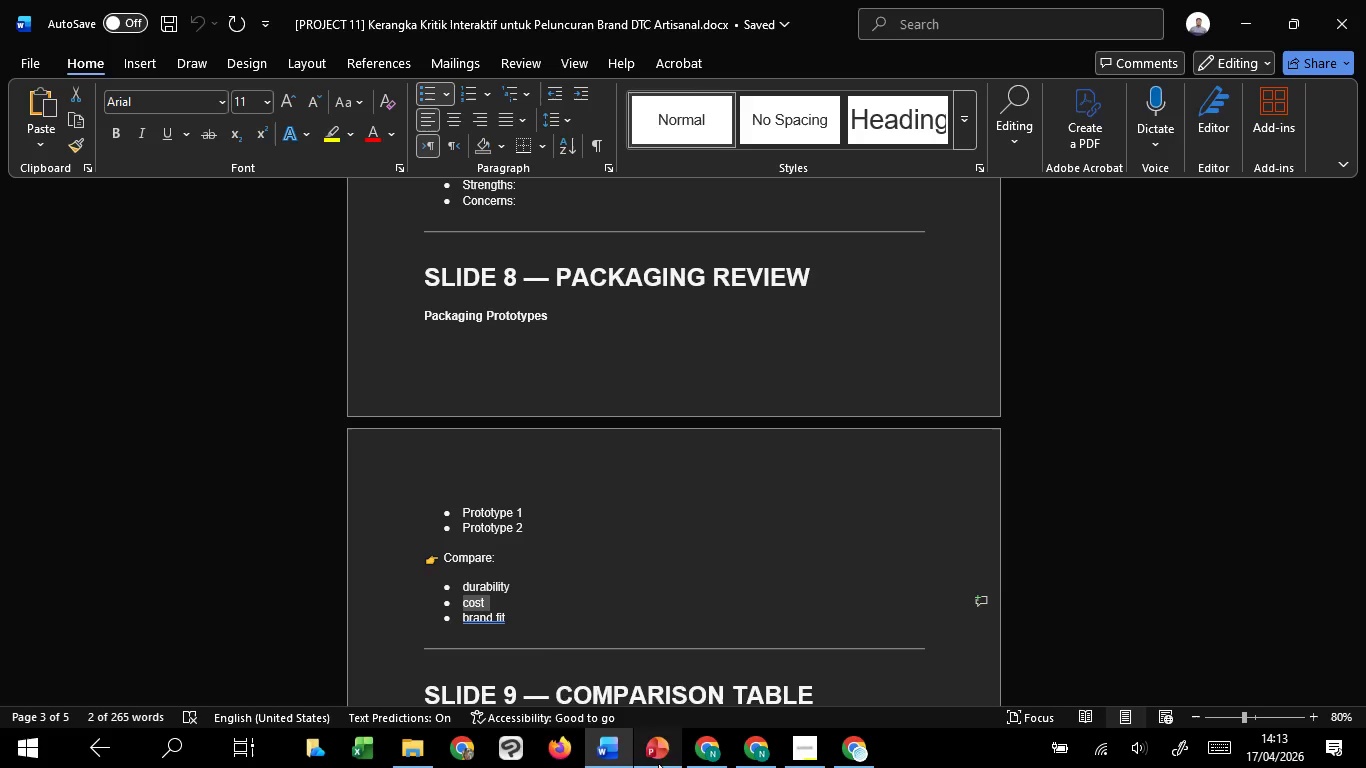 
left_click([658, 693])
 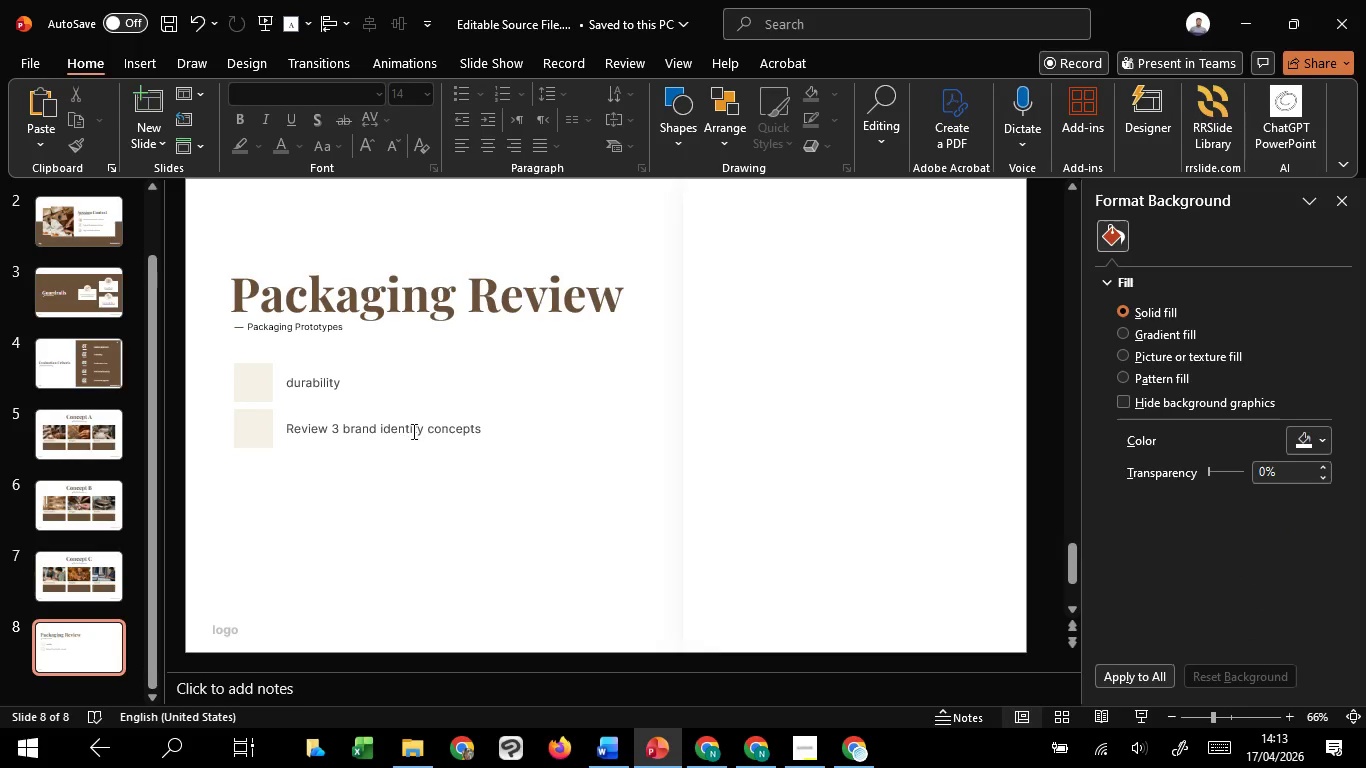 
left_click([411, 428])
 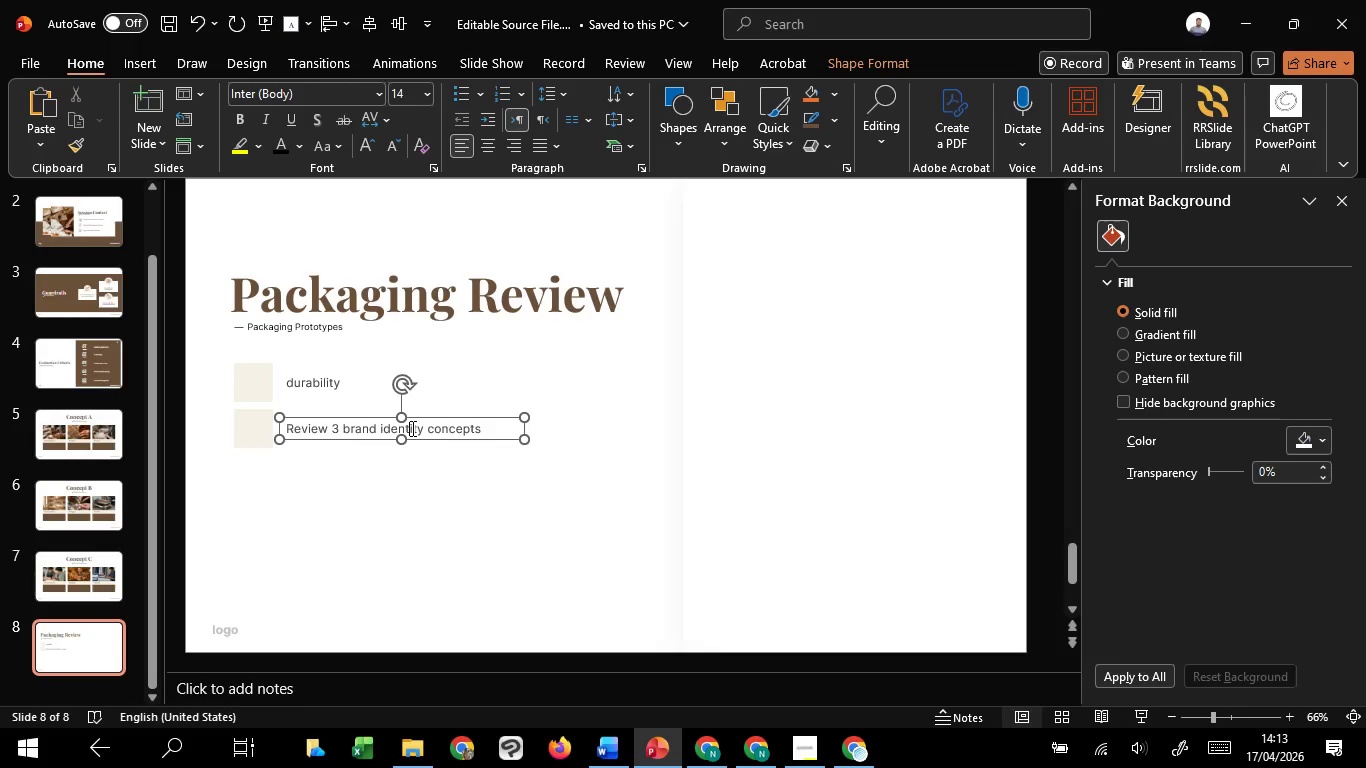 
key(Control+A)
 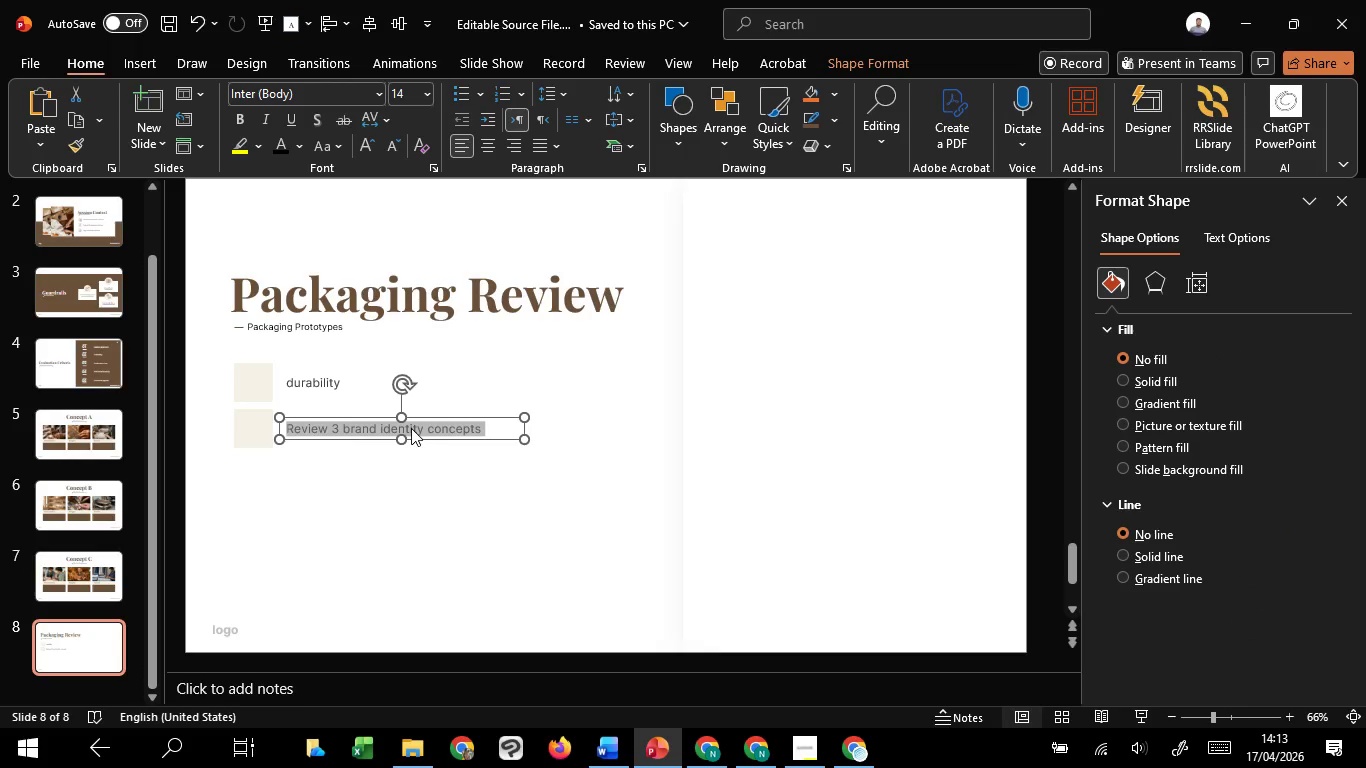 
right_click([411, 428])
 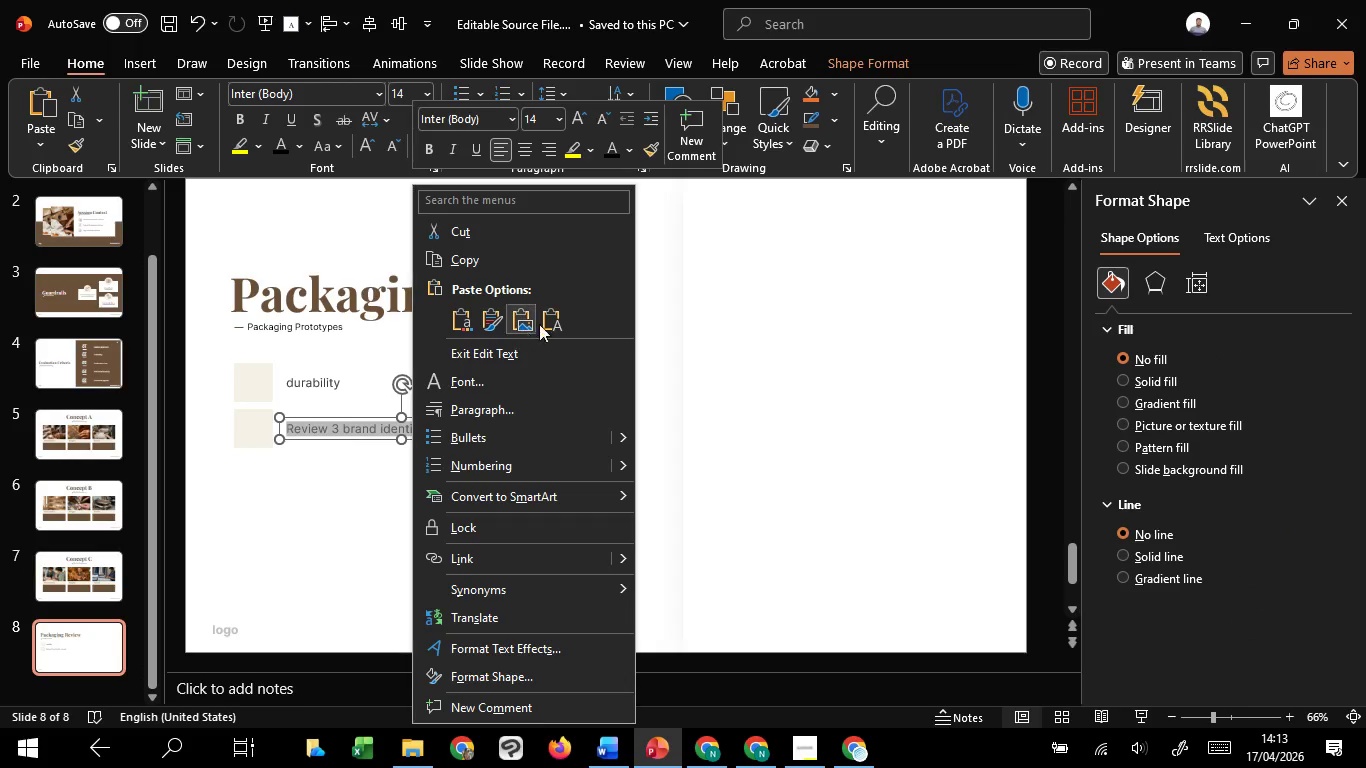 
left_click([551, 323])
 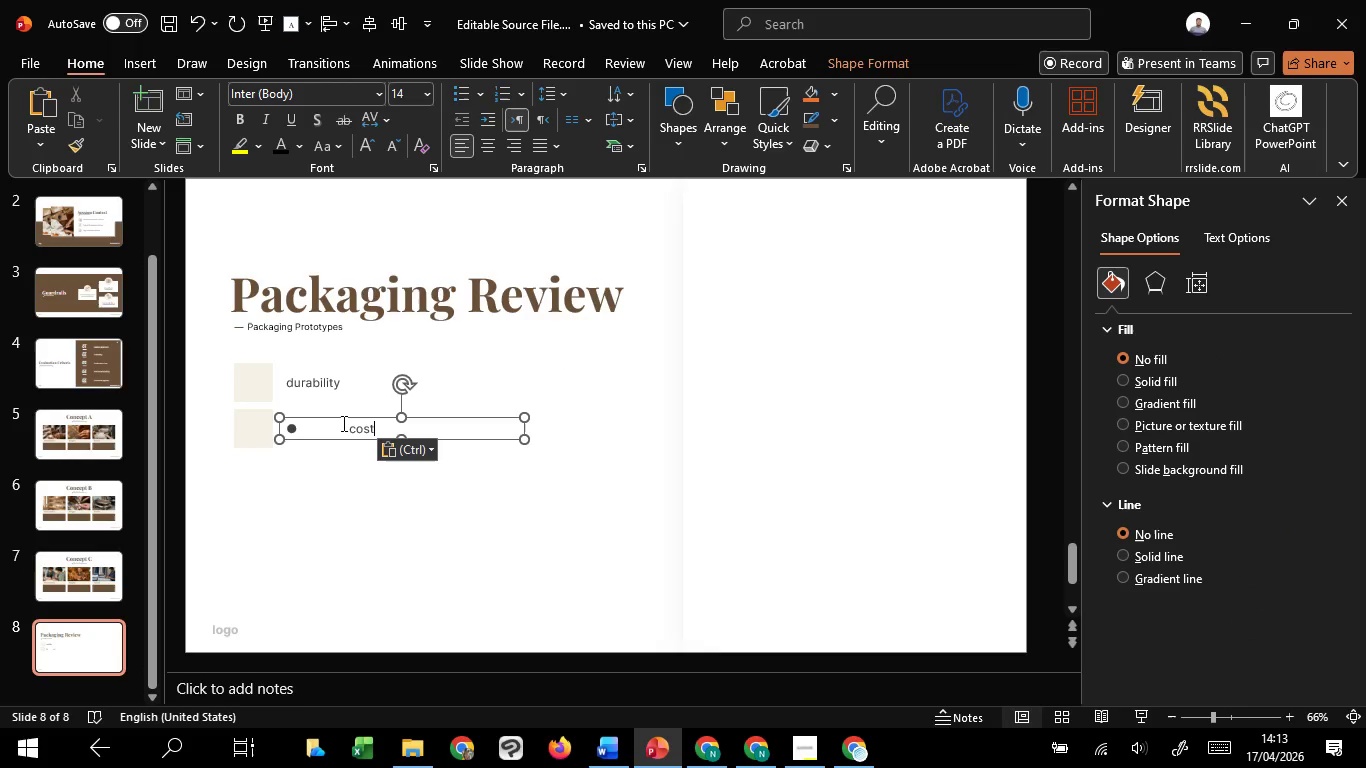 
left_click_drag(start_coordinate=[343, 424], to_coordinate=[241, 423])
 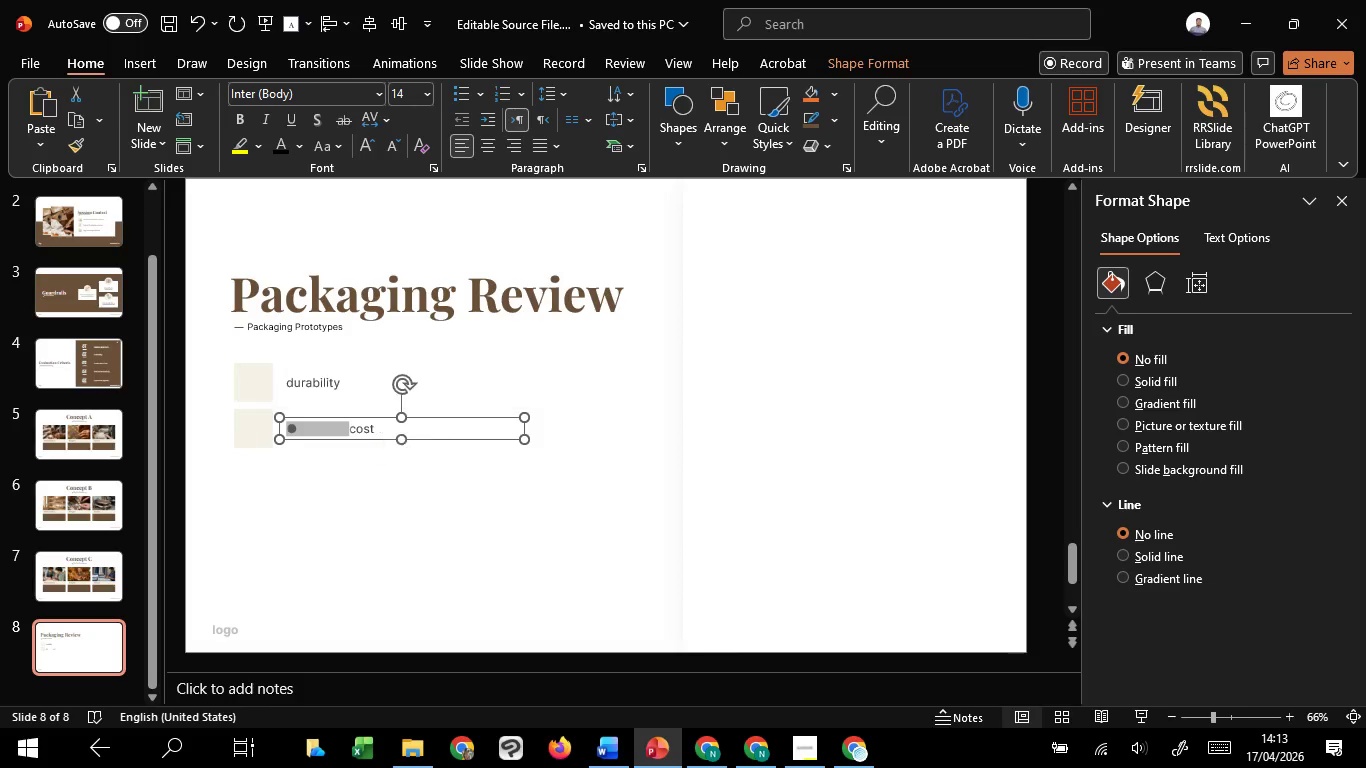 
key(Backspace)
 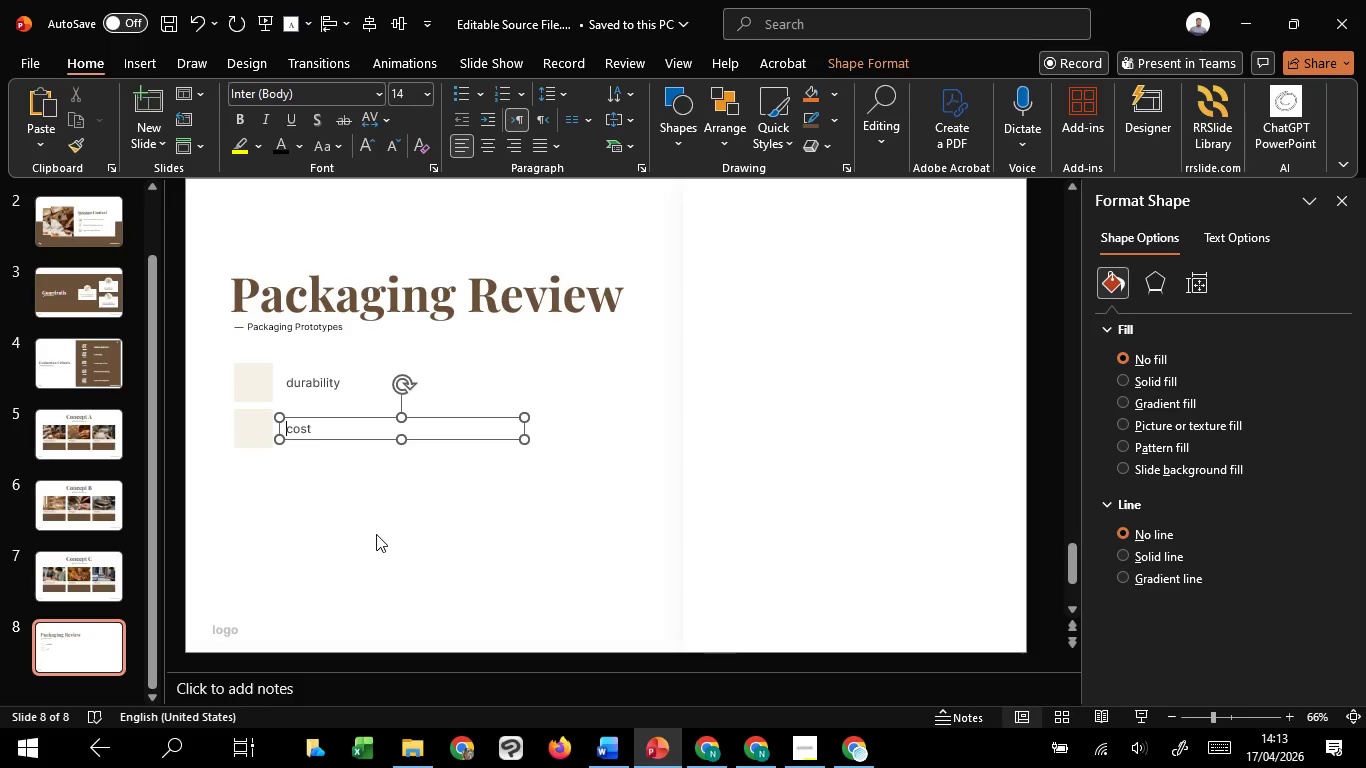 
left_click([376, 534])
 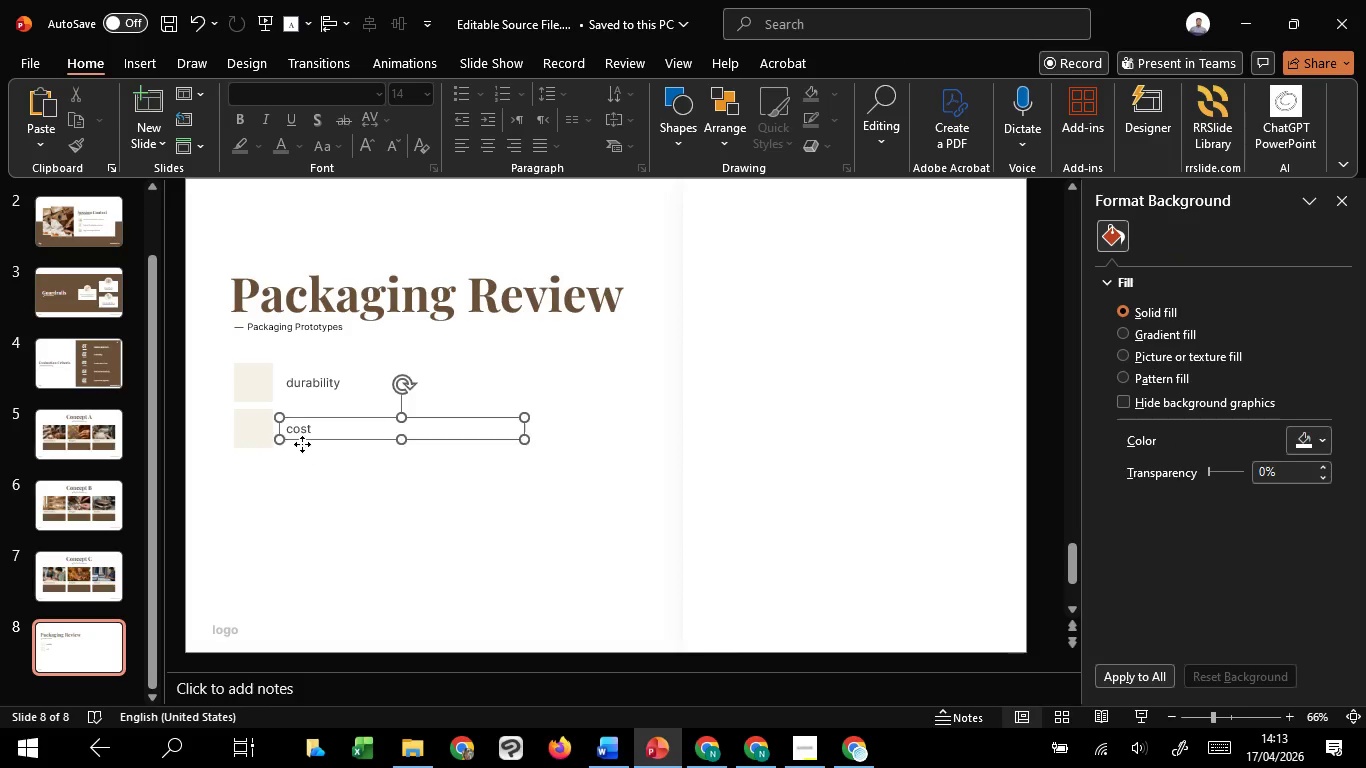 
left_click([302, 444])
 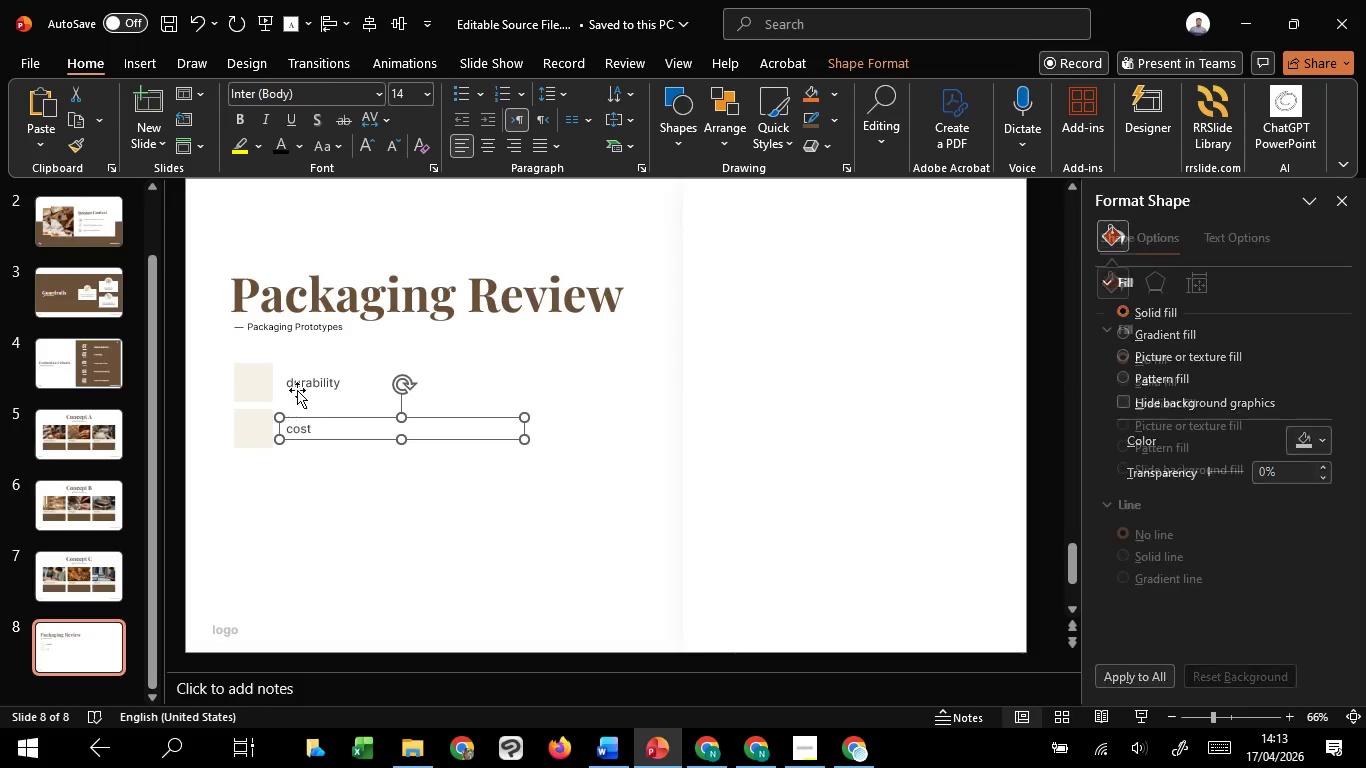 
hold_key(key=ShiftLeft, duration=0.78)
left_click([297, 389])
 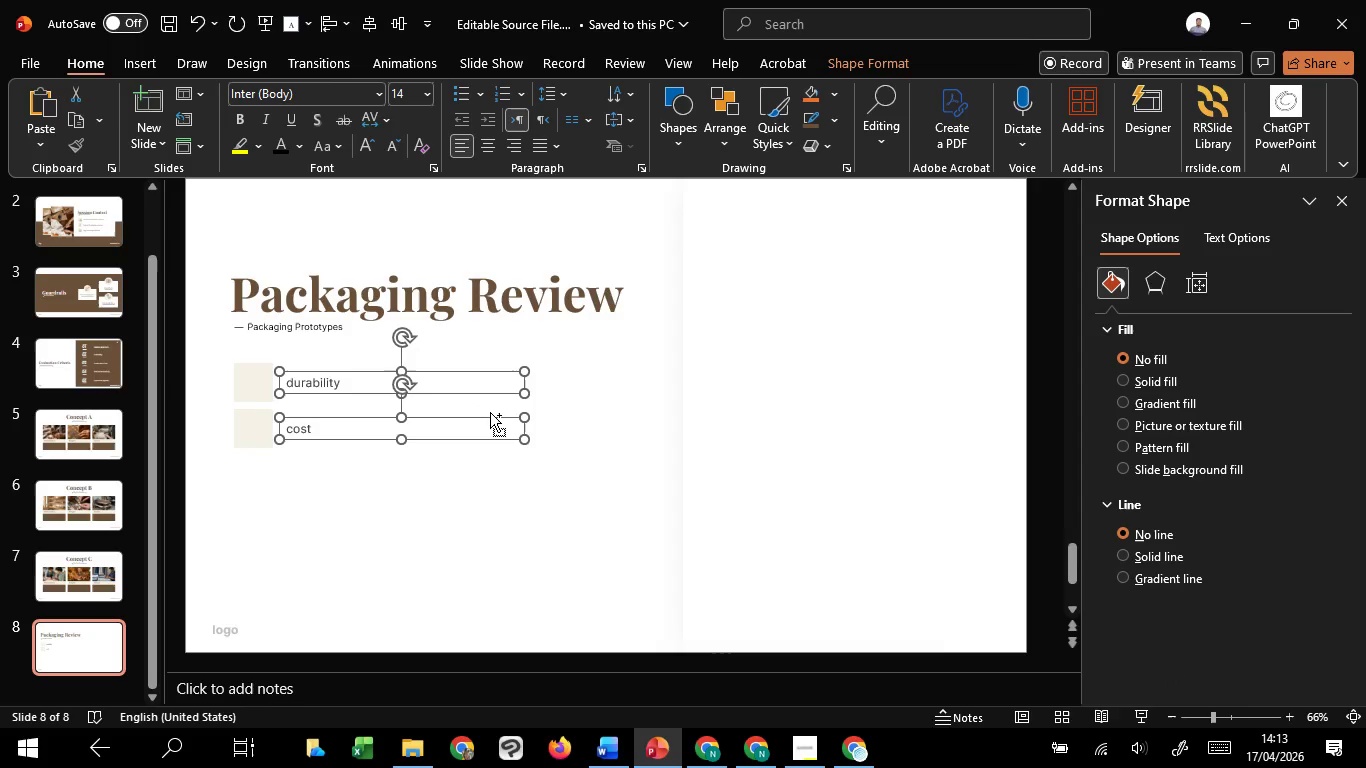 
hold_key(key=ControlLeft, duration=1.34)
scroll: coordinate [490, 412], scroll_direction: up, amount: 2.0
 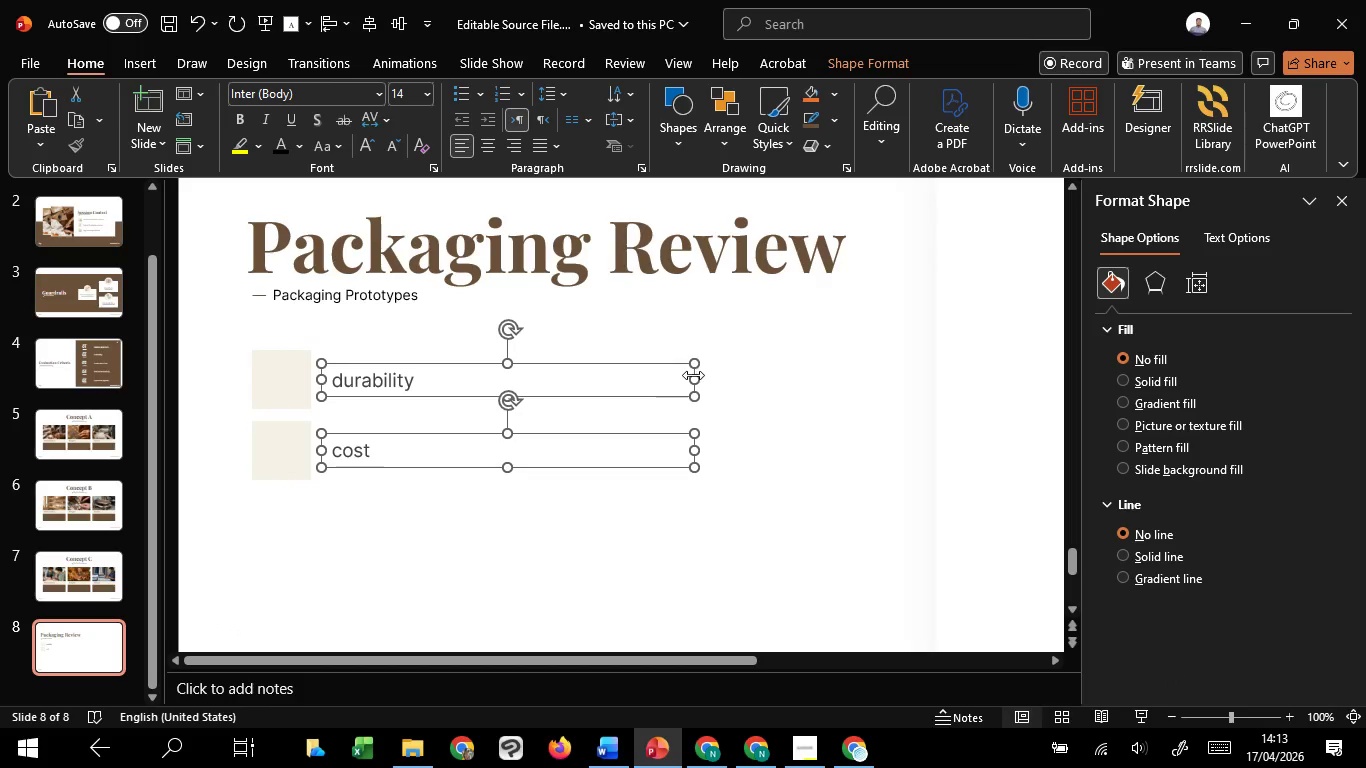 
left_click_drag(start_coordinate=[693, 375], to_coordinate=[545, 377])
 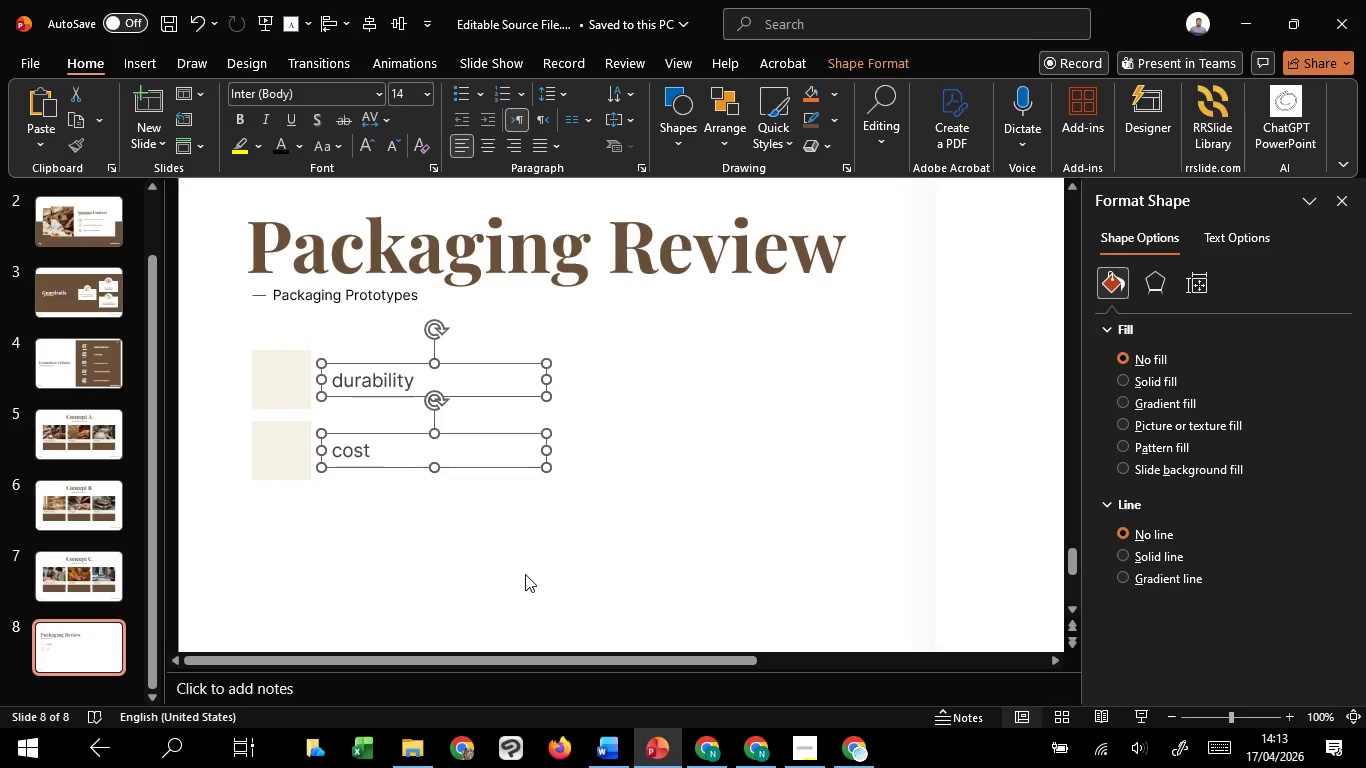 
left_click([525, 574])
 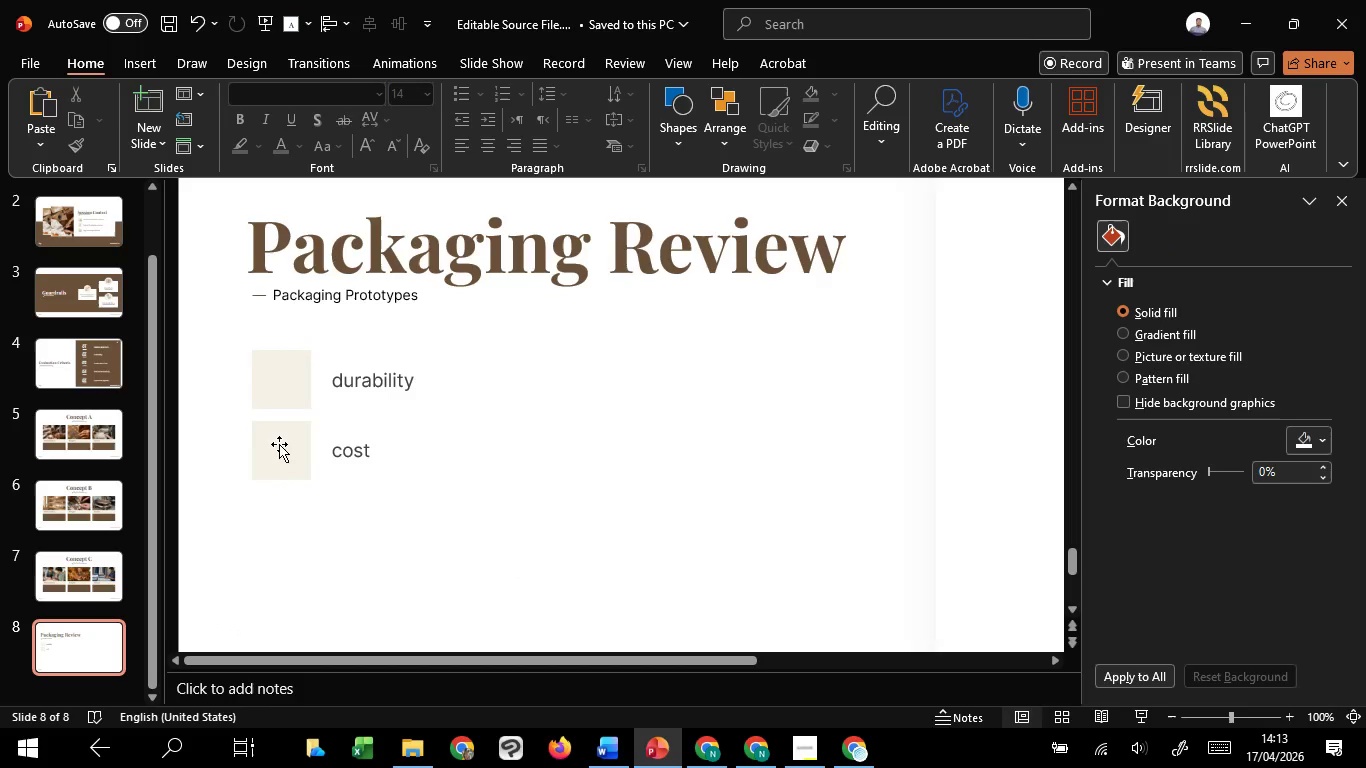 
left_click([279, 444])
 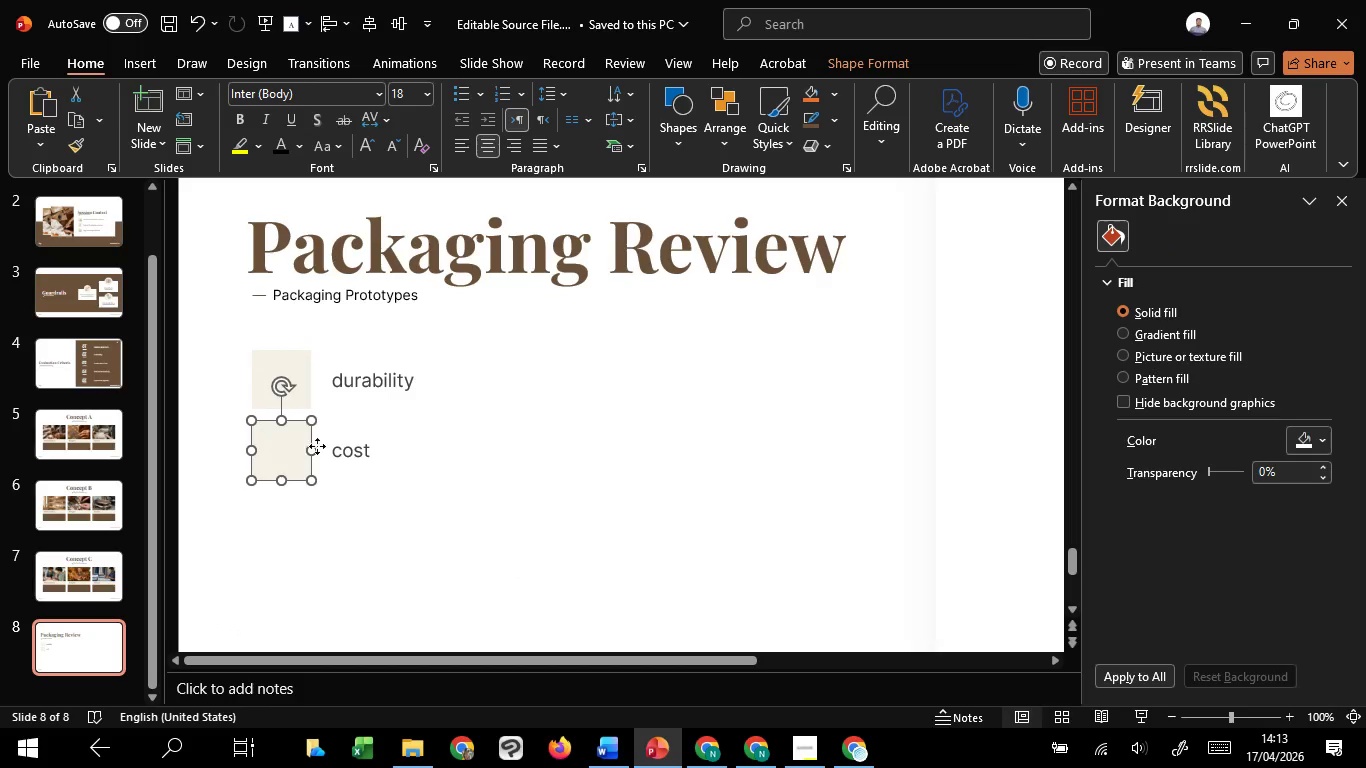 
hold_key(key=ShiftLeft, duration=4.7)
double_click([331, 447])
 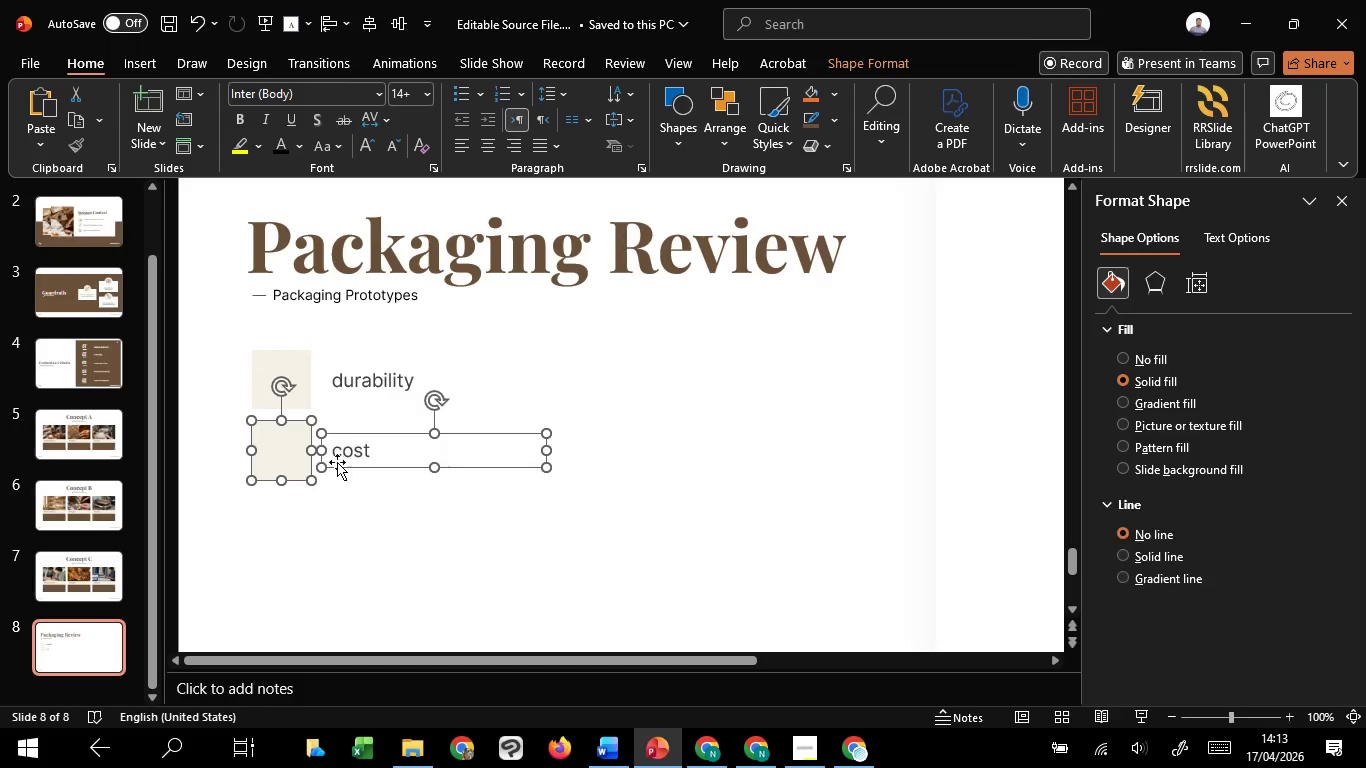 
hold_key(key=ControlLeft, duration=1.52)
left_click_drag(start_coordinate=[337, 464], to_coordinate=[358, 540])
 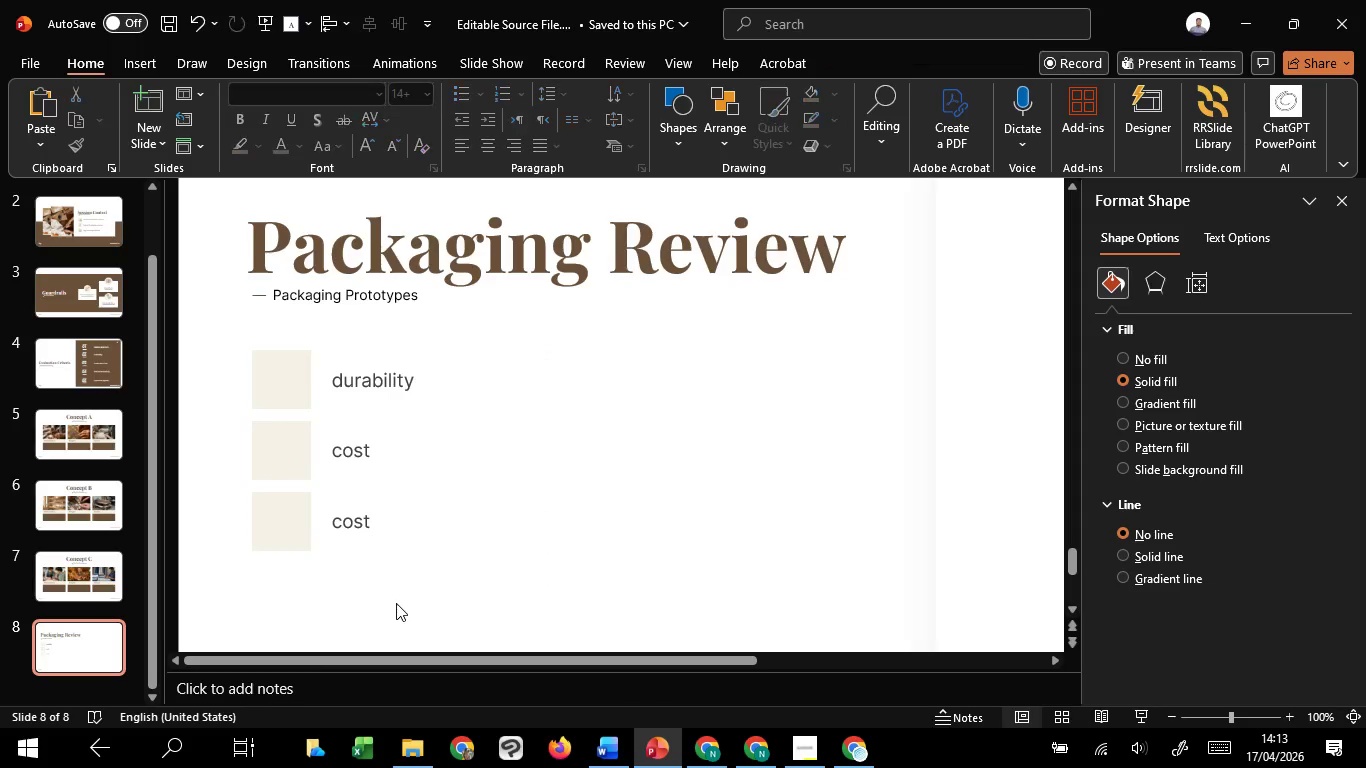 
hold_key(key=ControlLeft, duration=1.5)
 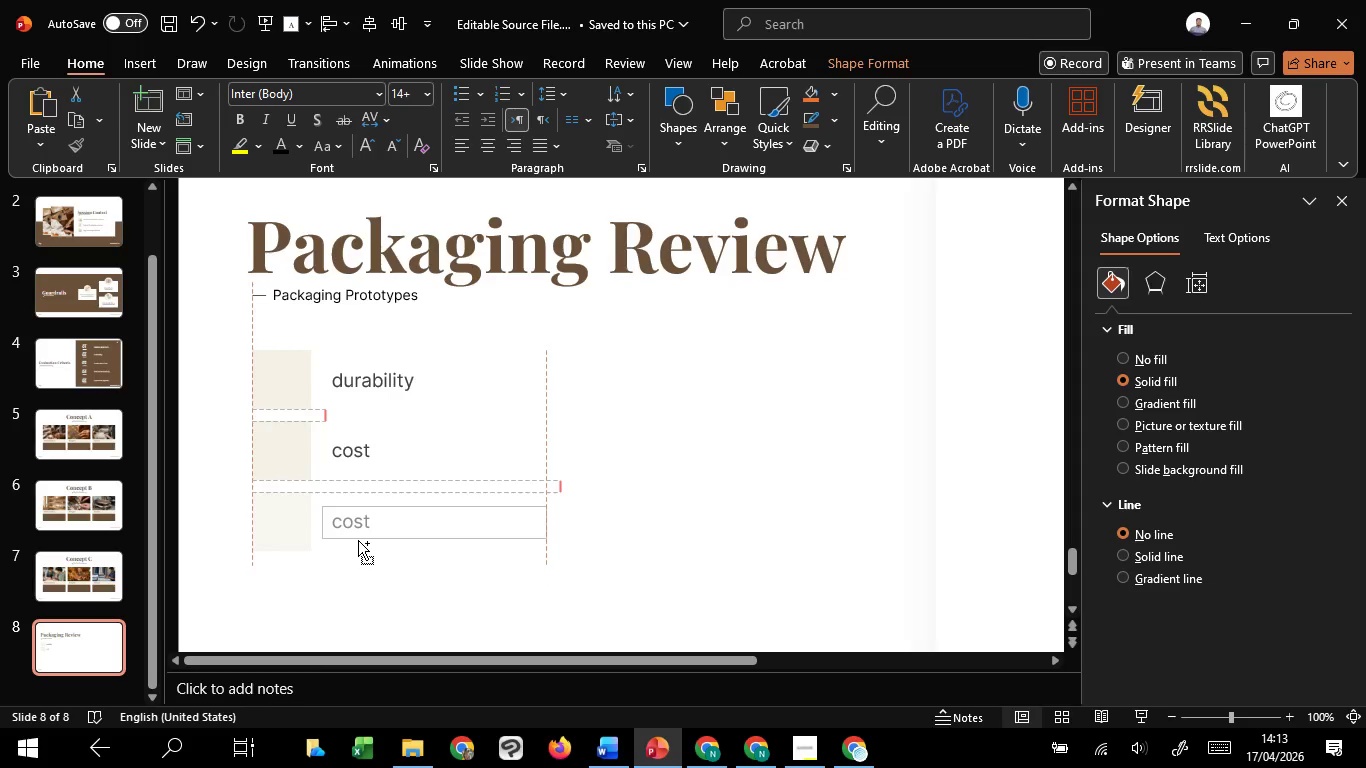 
hold_key(key=ControlLeft, duration=1.02)
 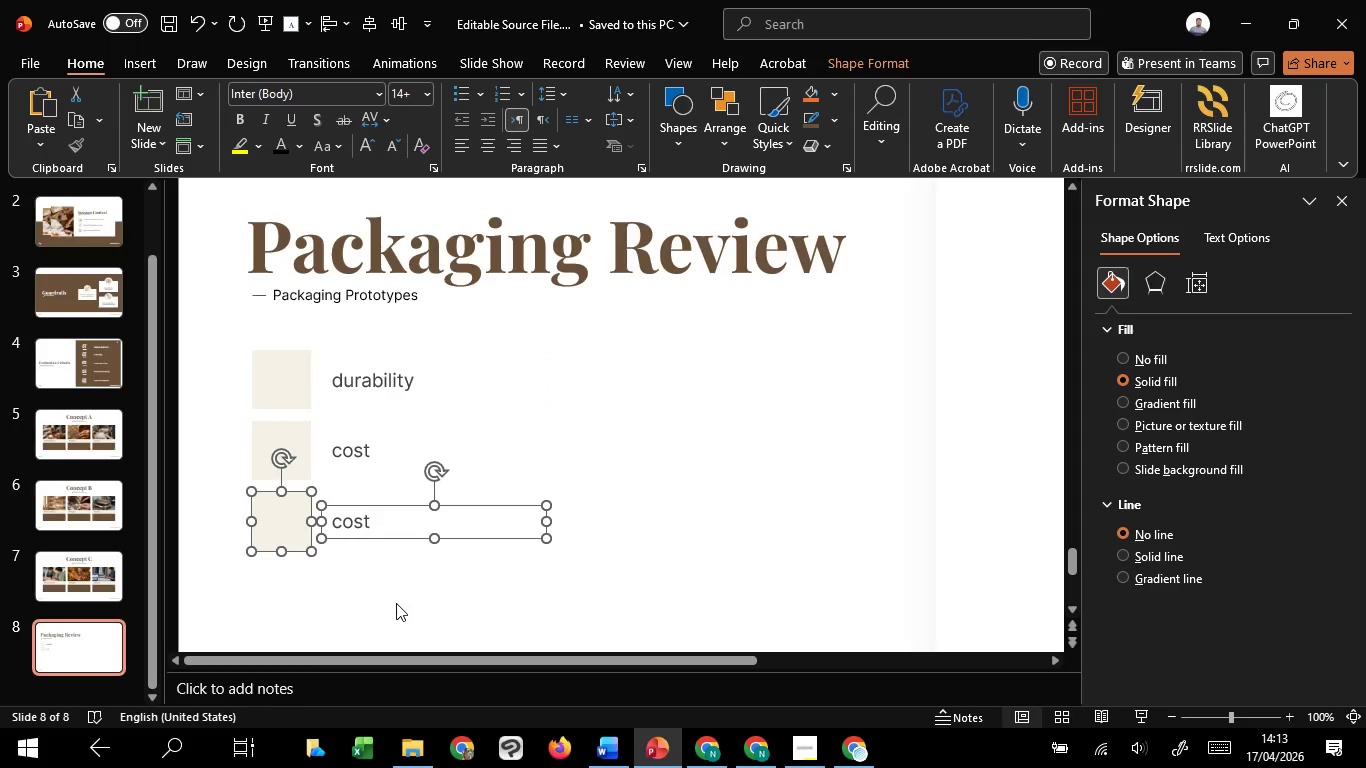 
left_click([396, 603])
 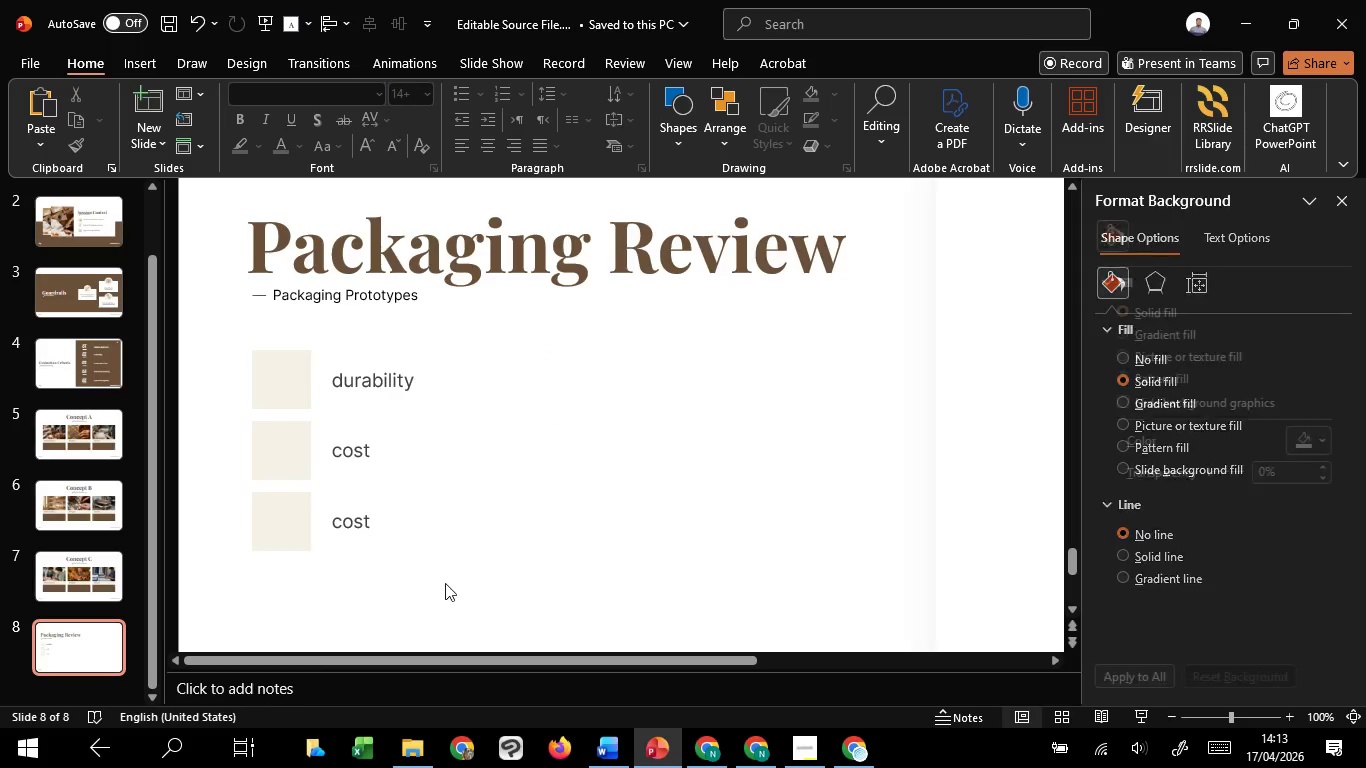 
hold_key(key=ControlLeft, duration=0.8)
scroll: coordinate [445, 583], scroll_direction: down, amount: 1.0
 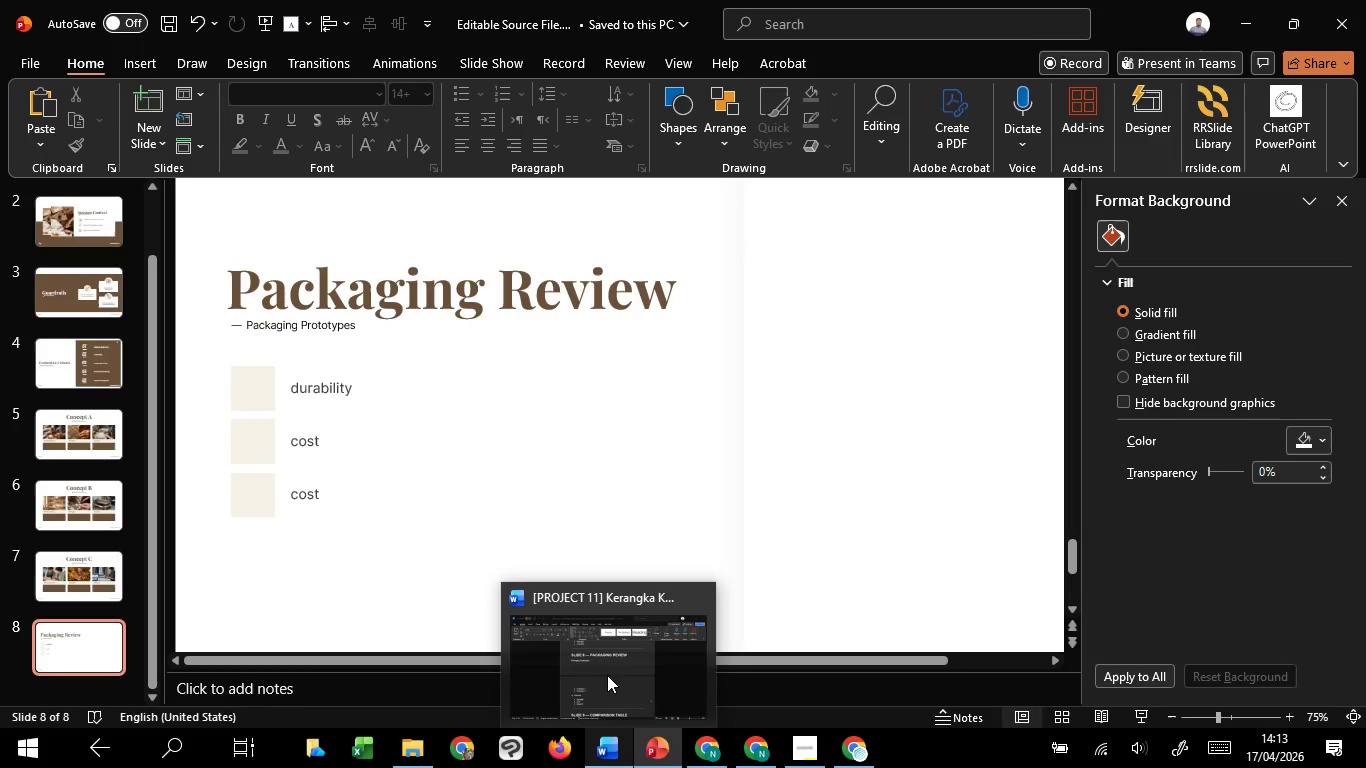 
left_click([607, 668])
 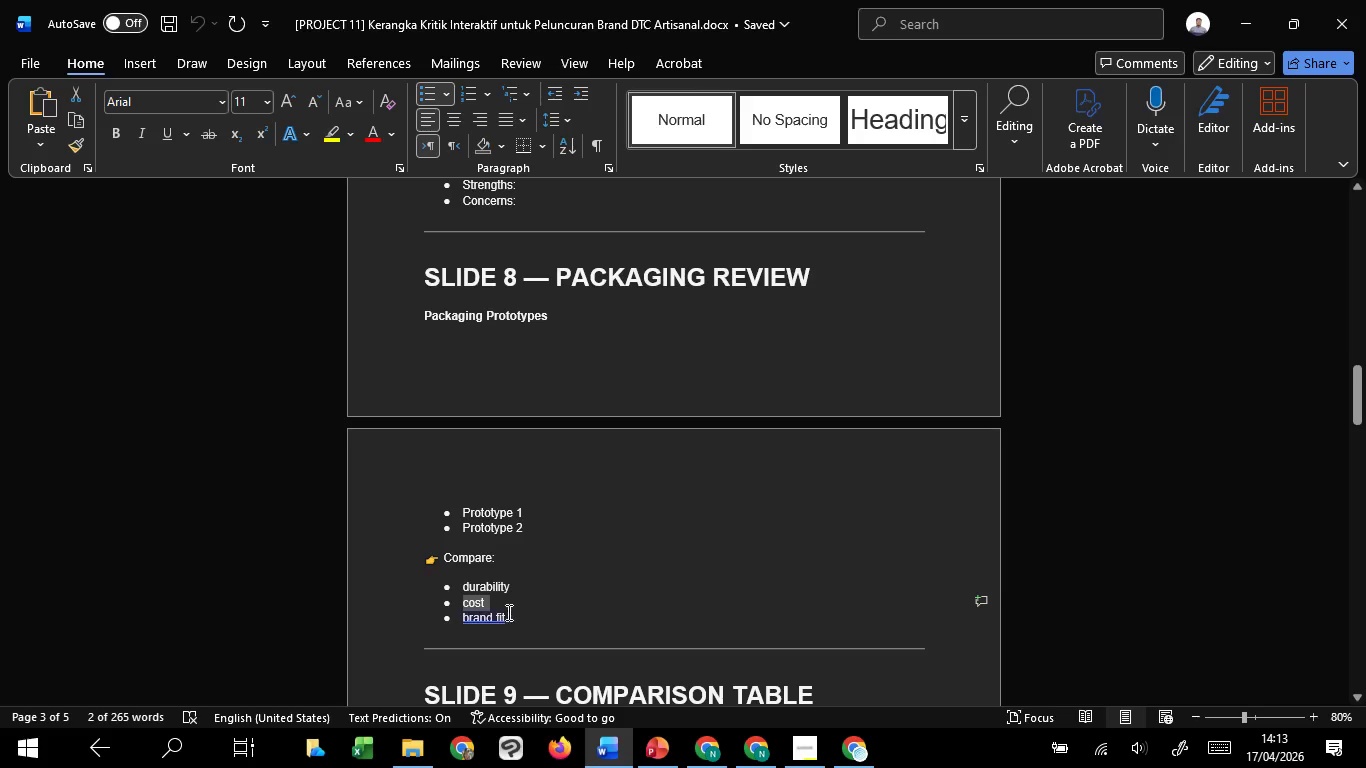 
left_click_drag(start_coordinate=[509, 613], to_coordinate=[462, 617])
 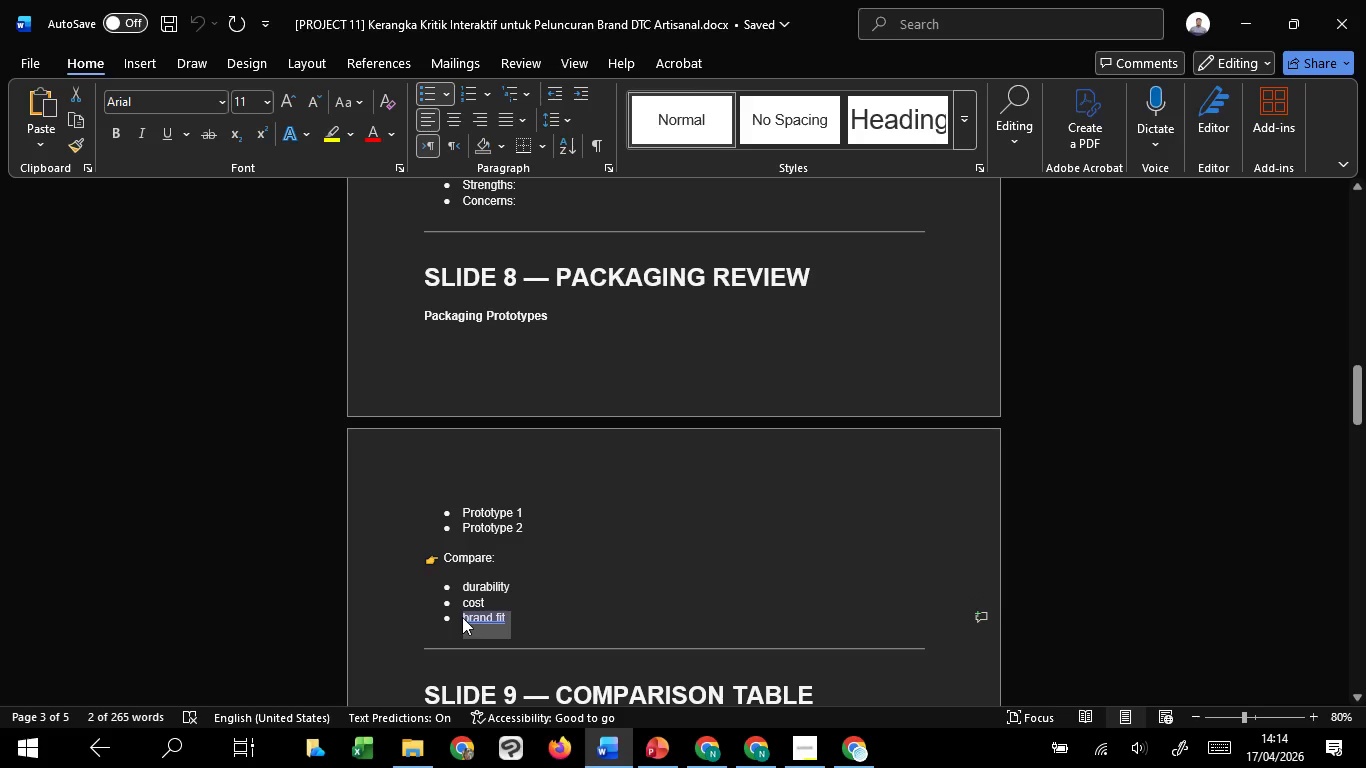 
hold_key(key=ControlLeft, duration=1.52)
 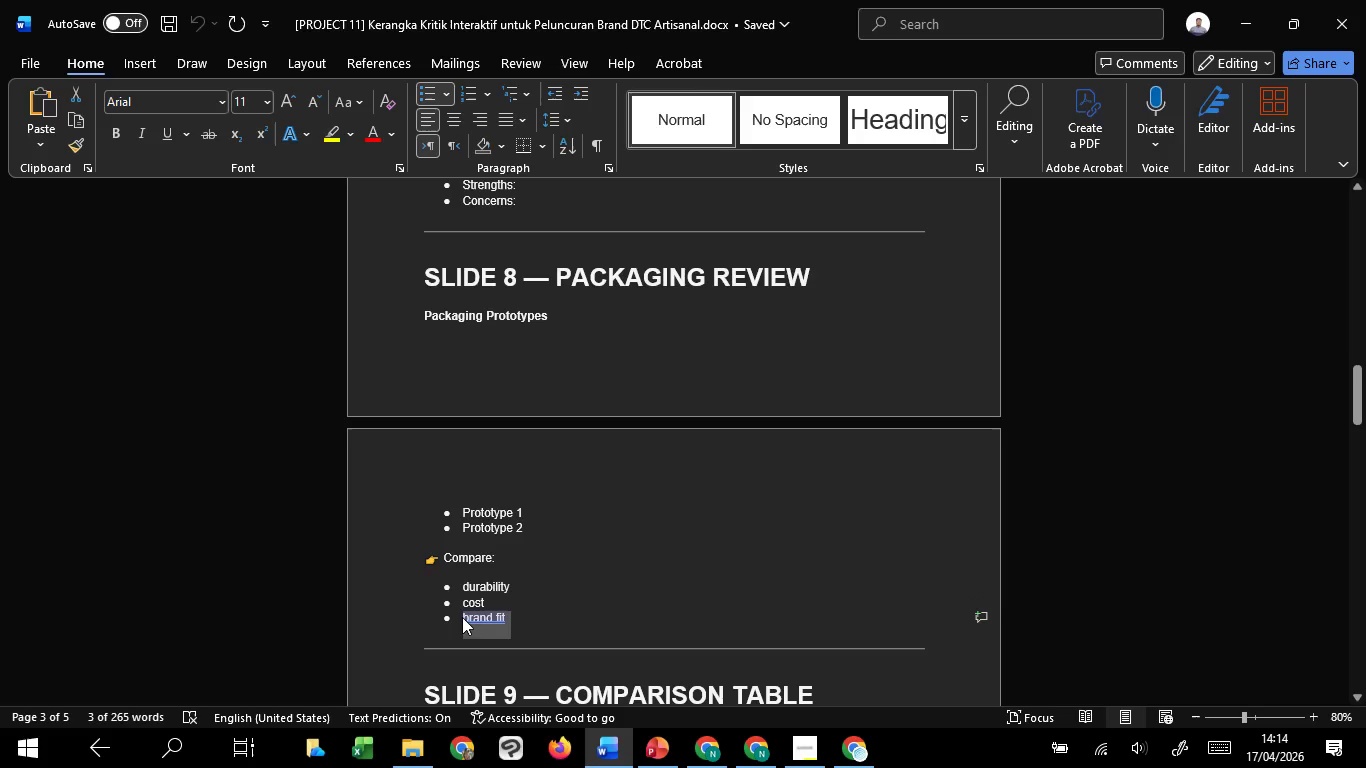 
key(Control+C)
 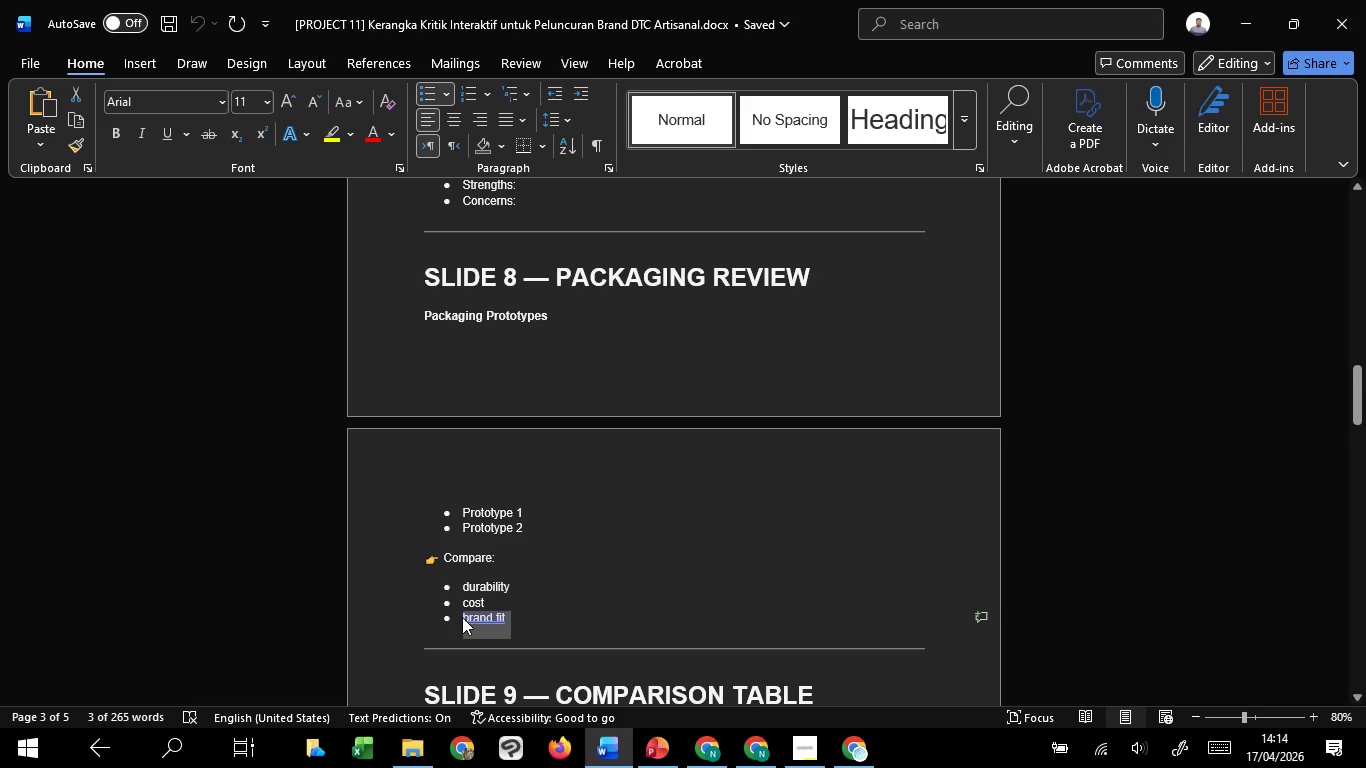 
key(Control+C)
 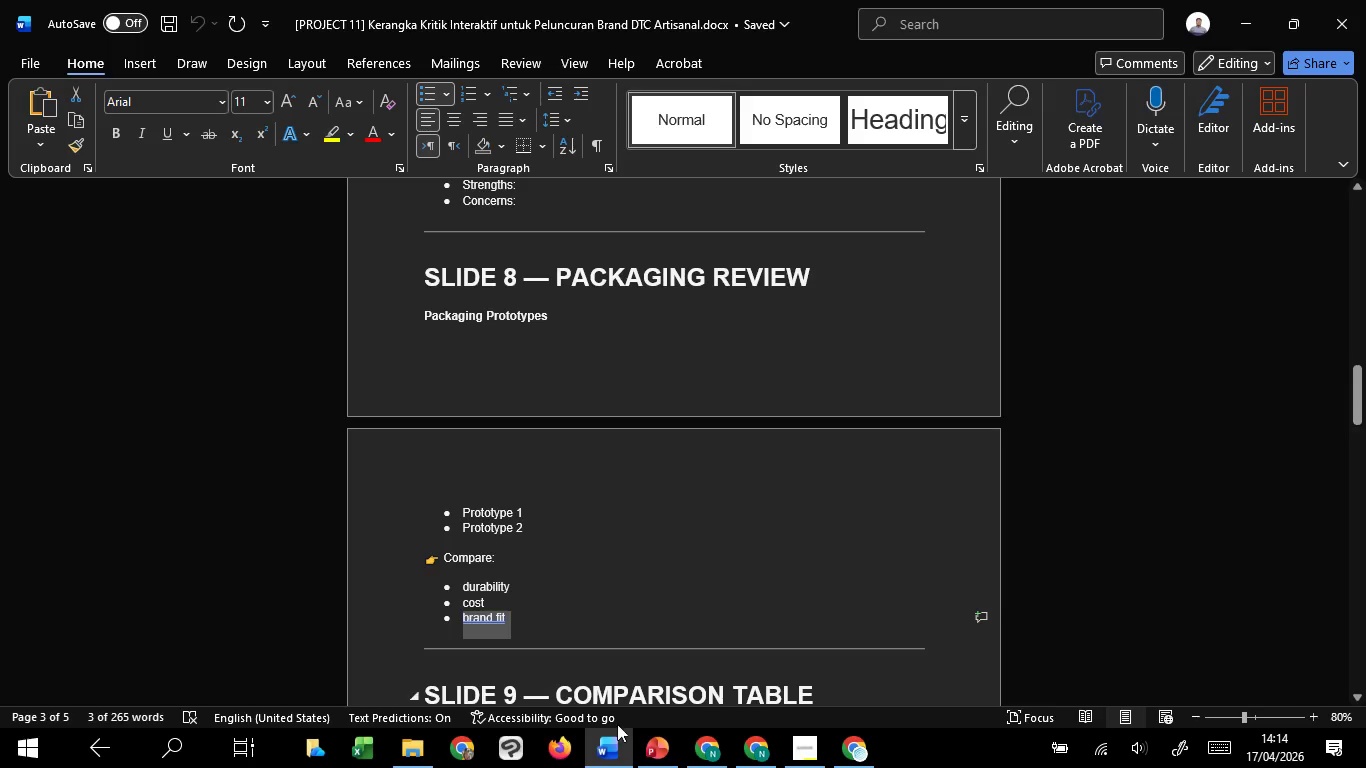 
key(Control+C)
 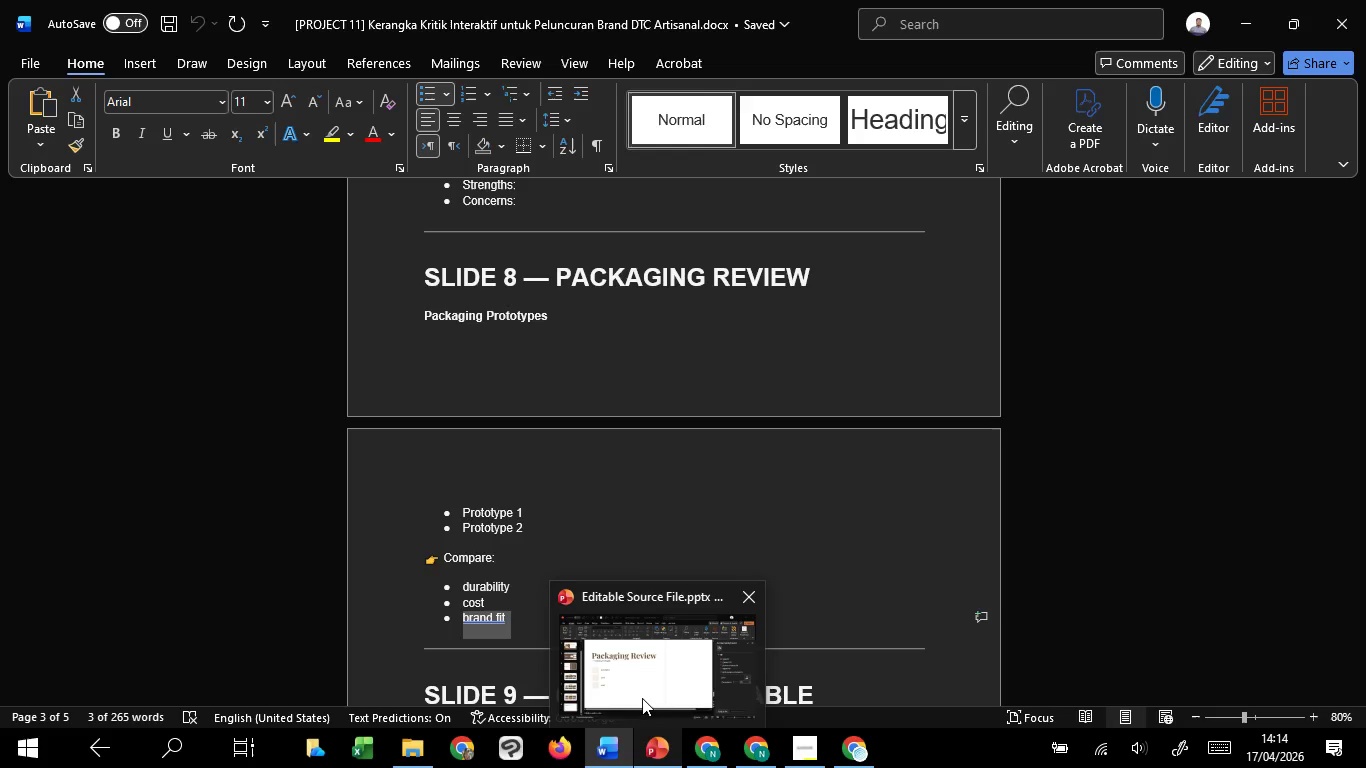 
left_click([642, 697])
 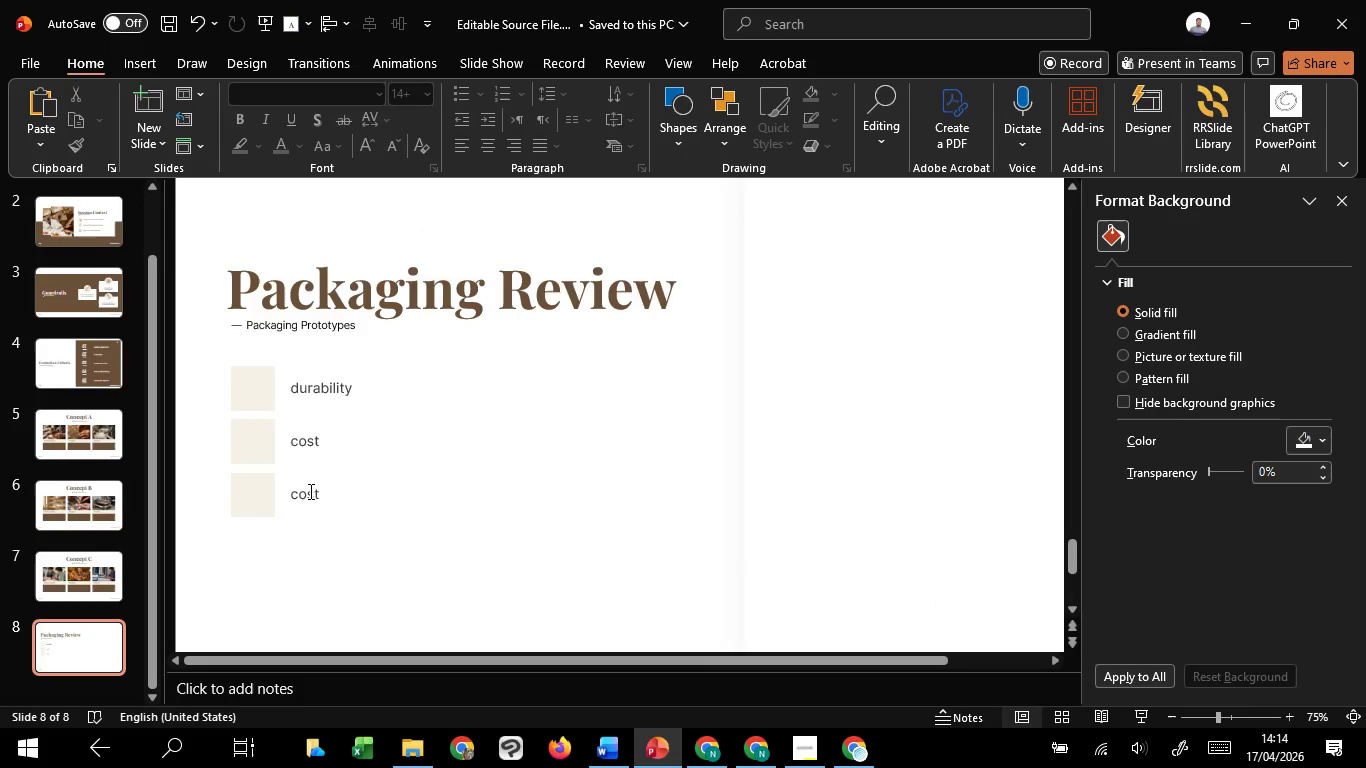 
left_click([309, 491])
 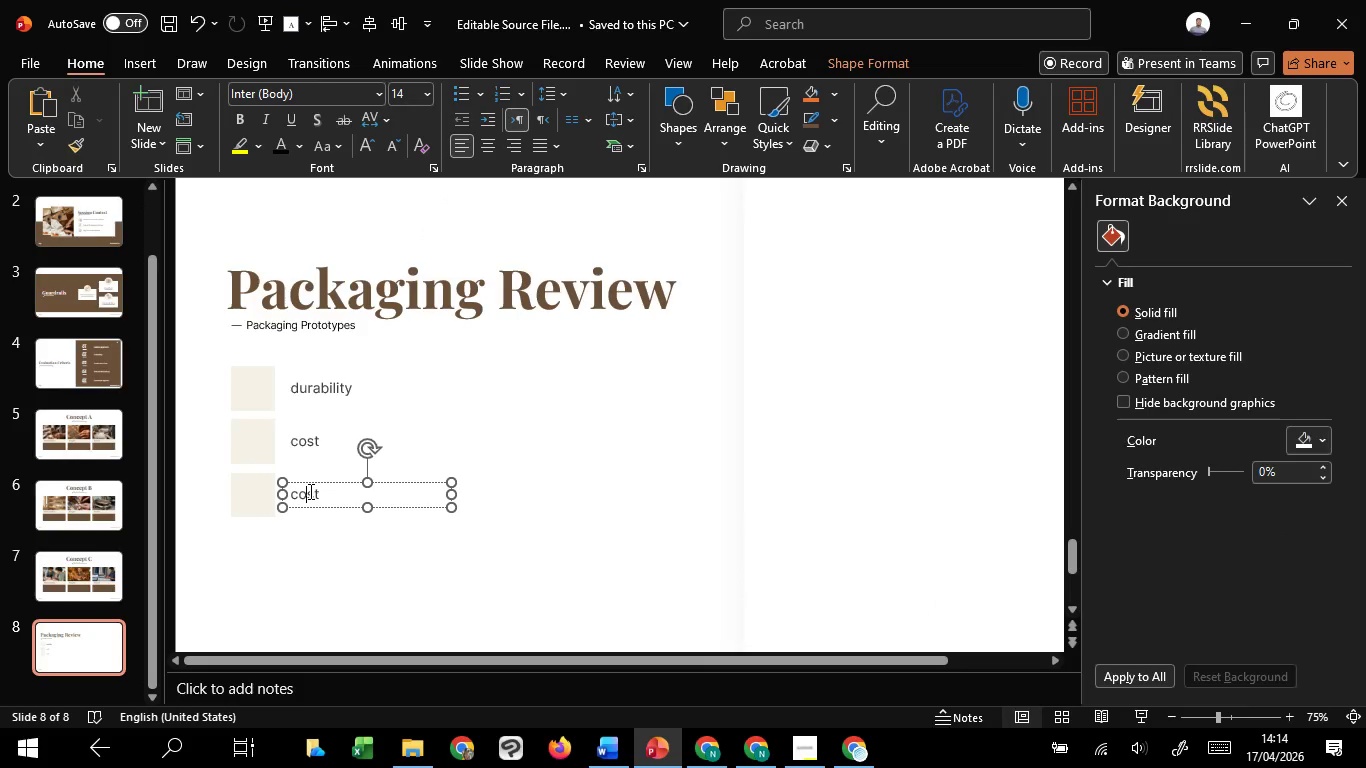 
key(Control+A)
 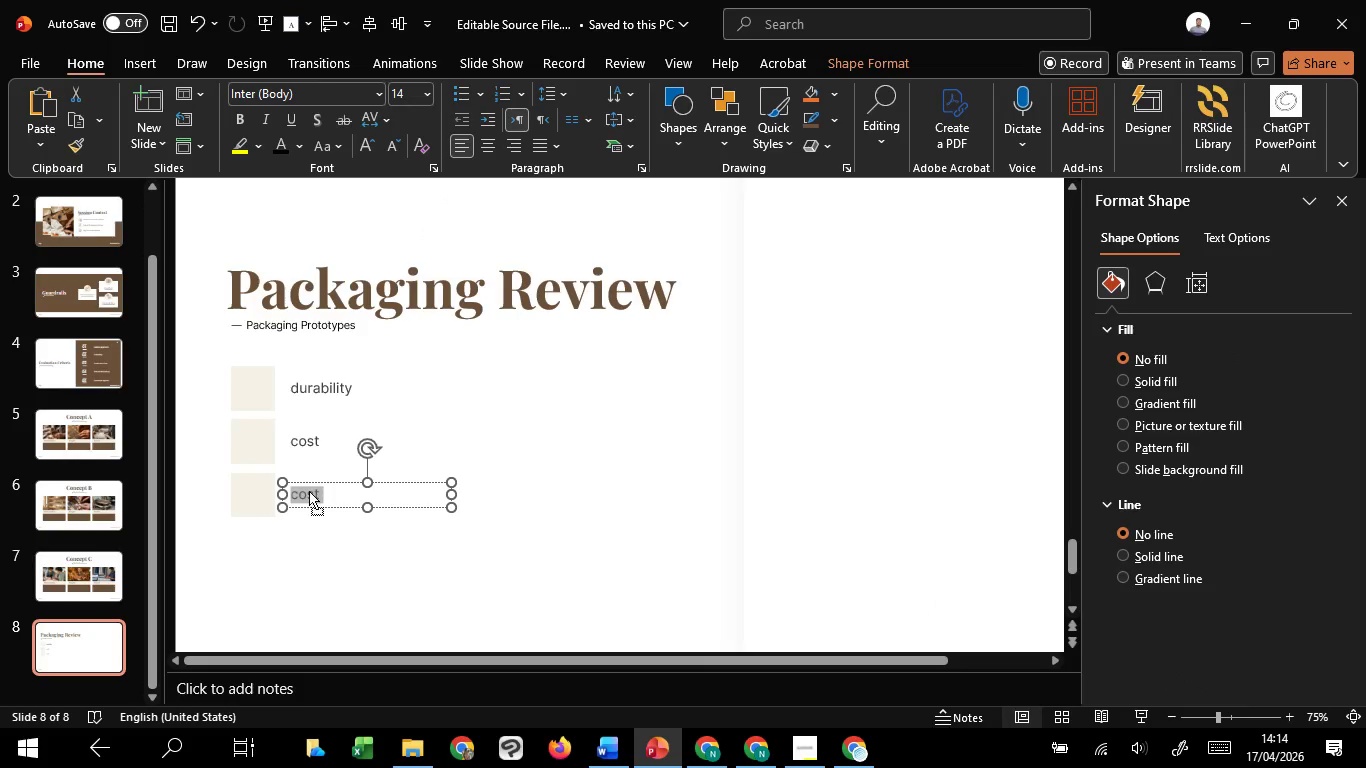 
right_click([309, 491])
 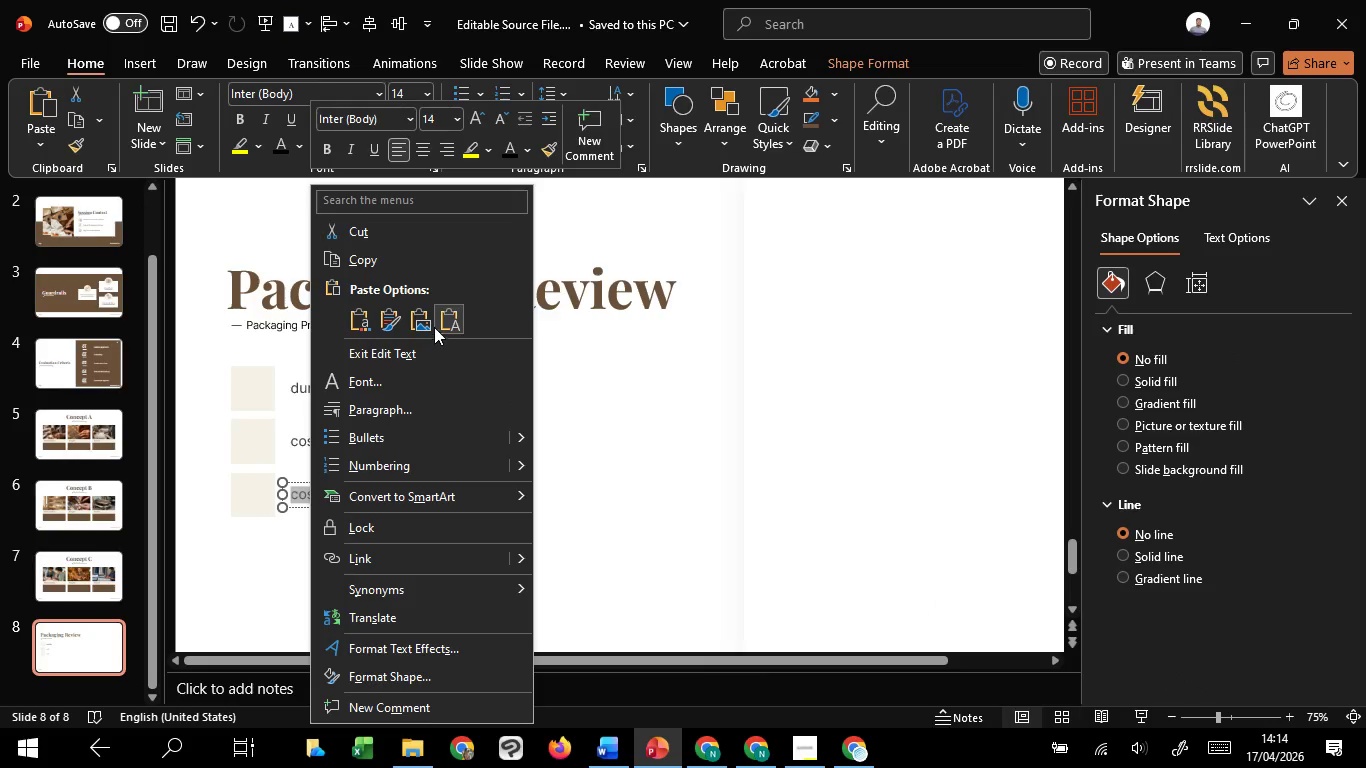 
left_click([441, 322])
 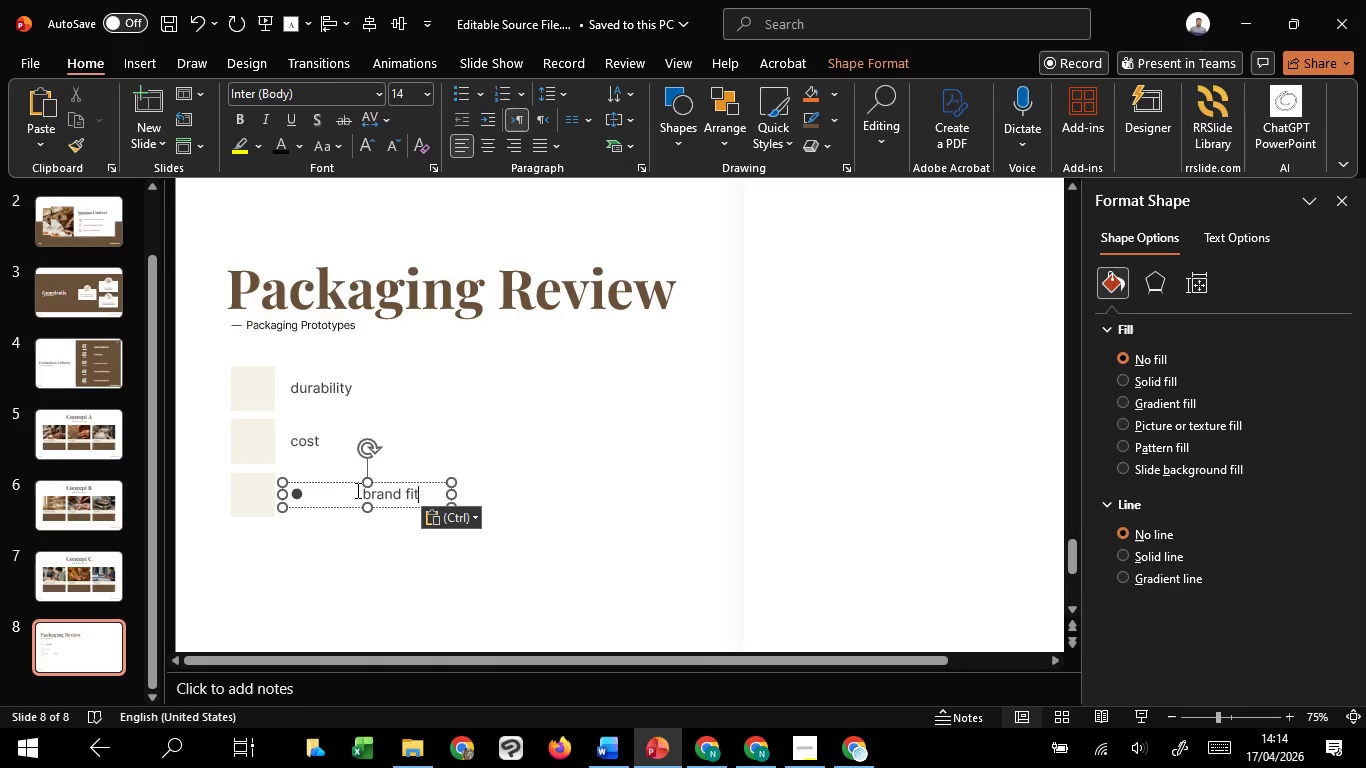 
left_click_drag(start_coordinate=[356, 490], to_coordinate=[279, 495])
 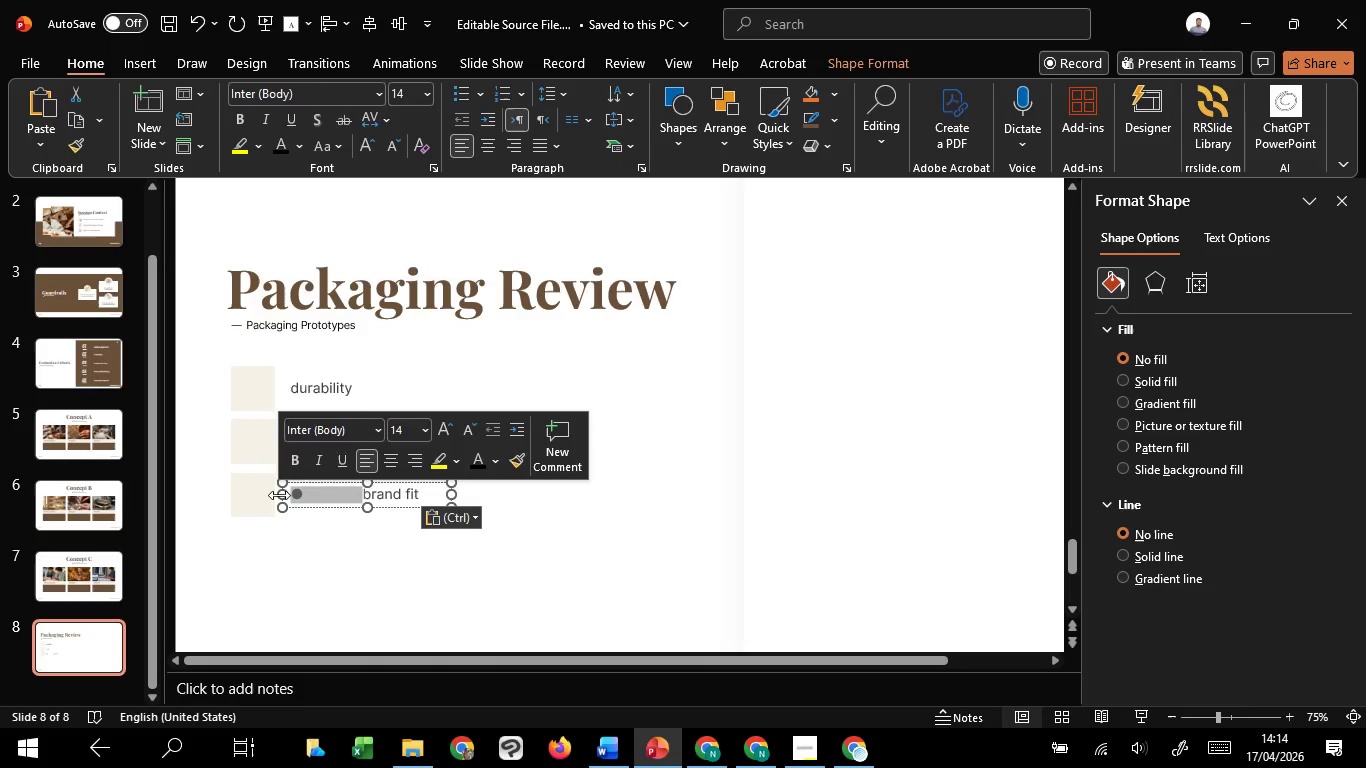 
key(Backspace)
 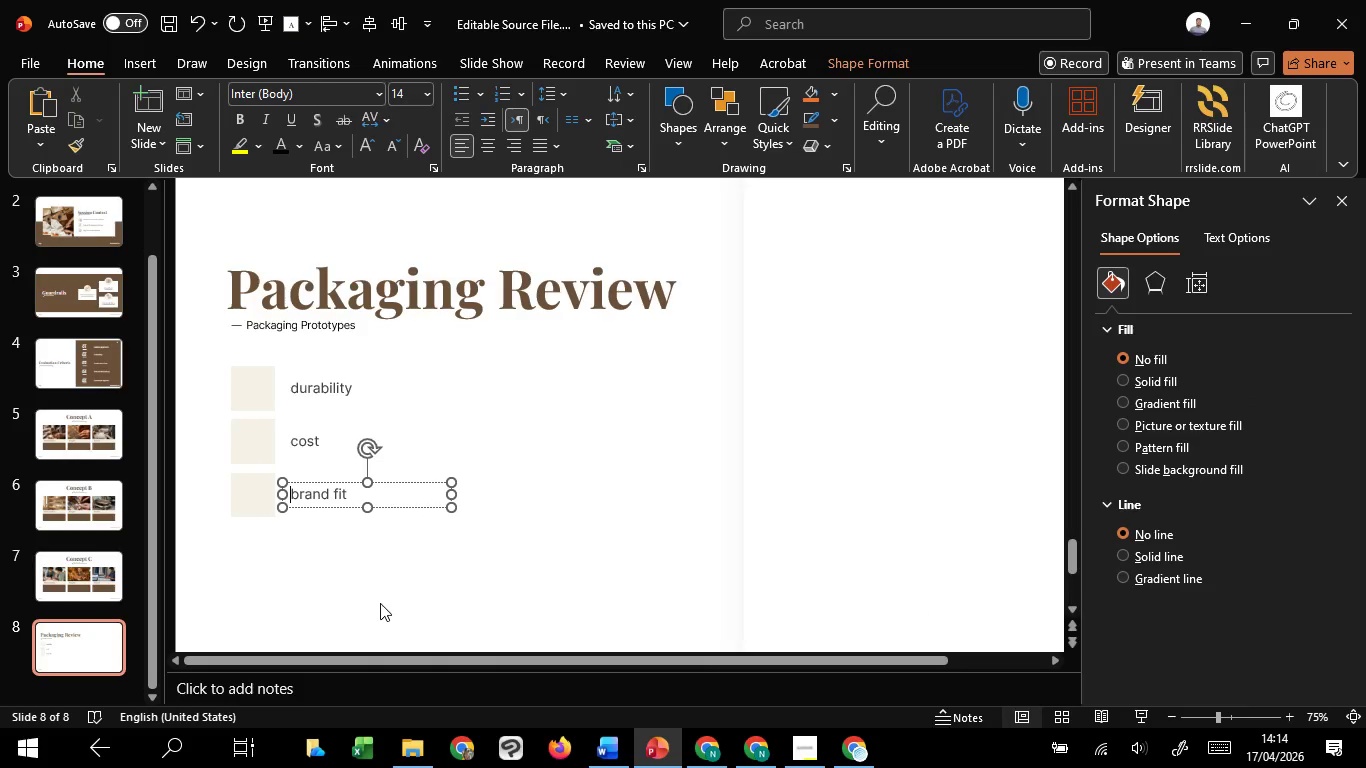 
left_click([380, 603])
 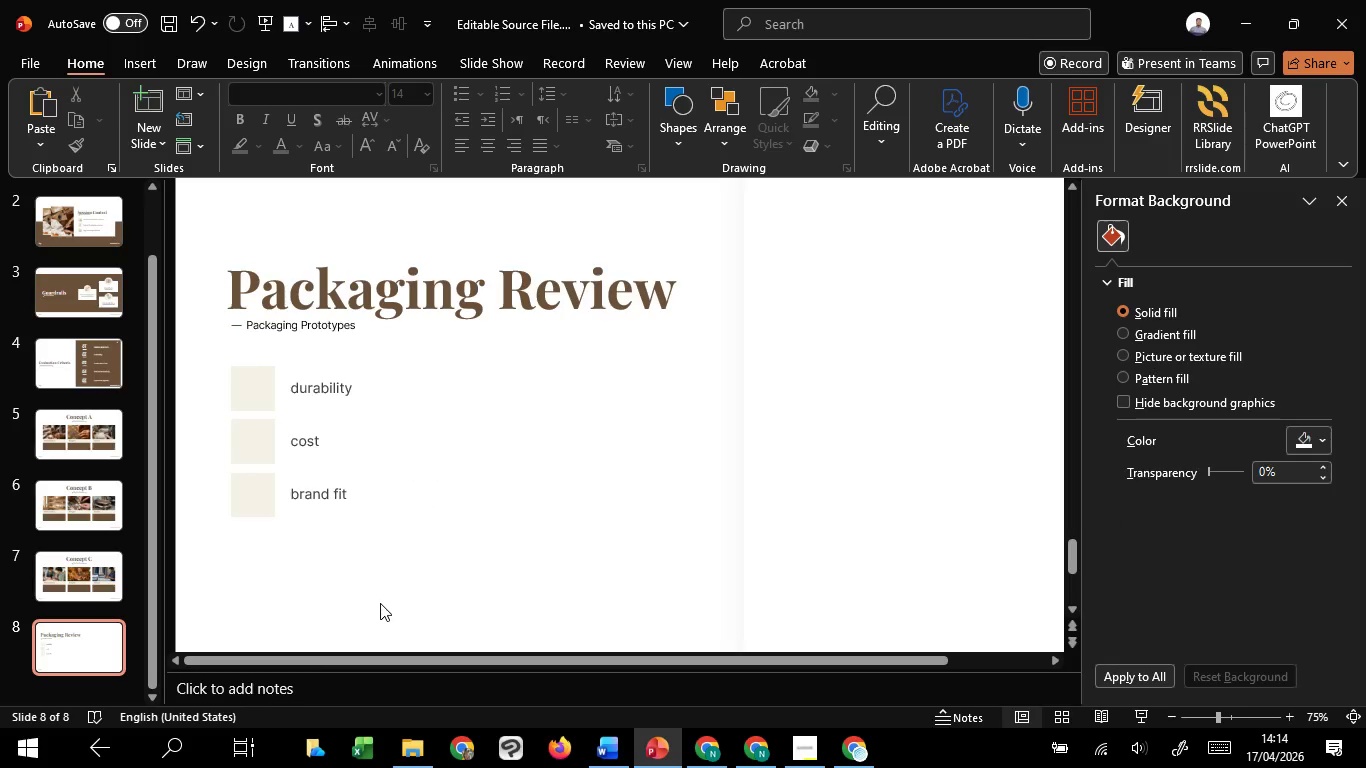 
hold_key(key=ControlLeft, duration=1.52)
 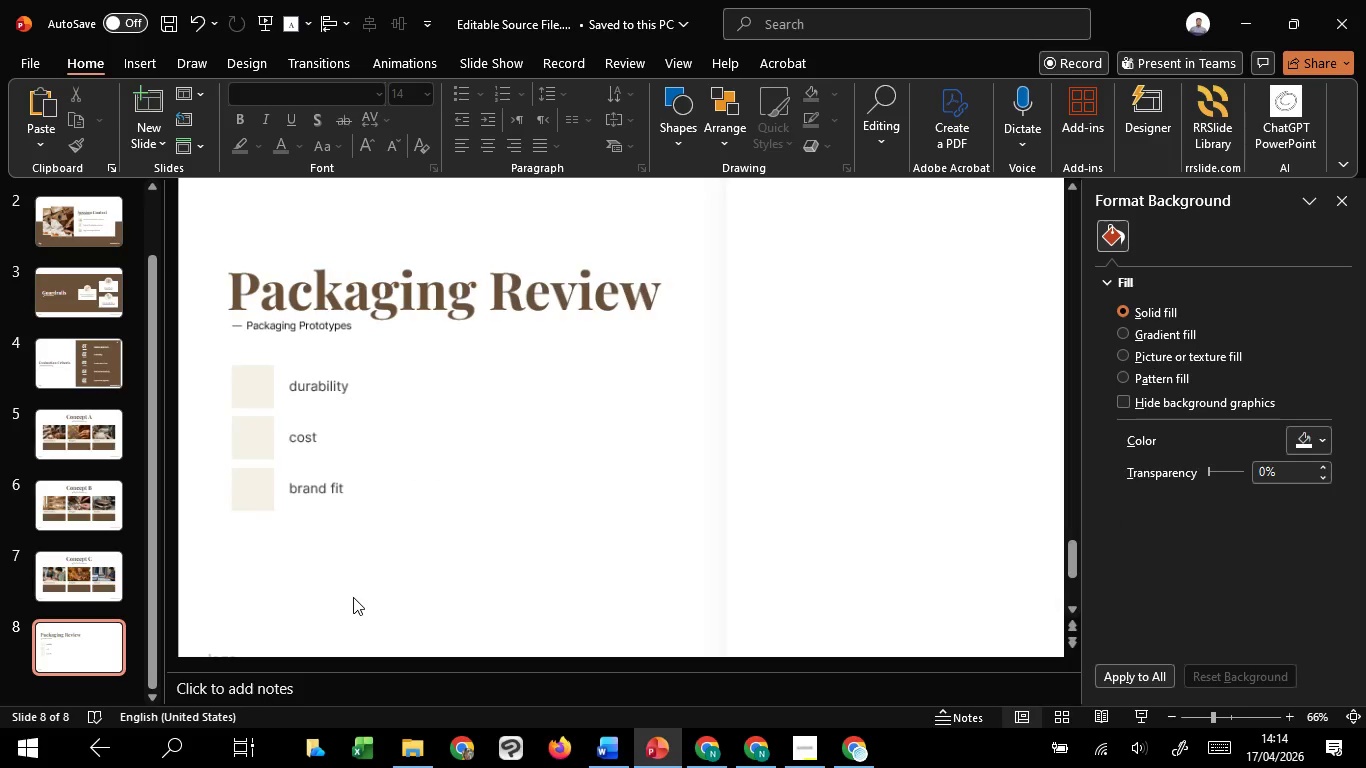 
hold_key(key=ControlLeft, duration=1.51)
scroll: coordinate [353, 597], scroll_direction: down, amount: 1.0
 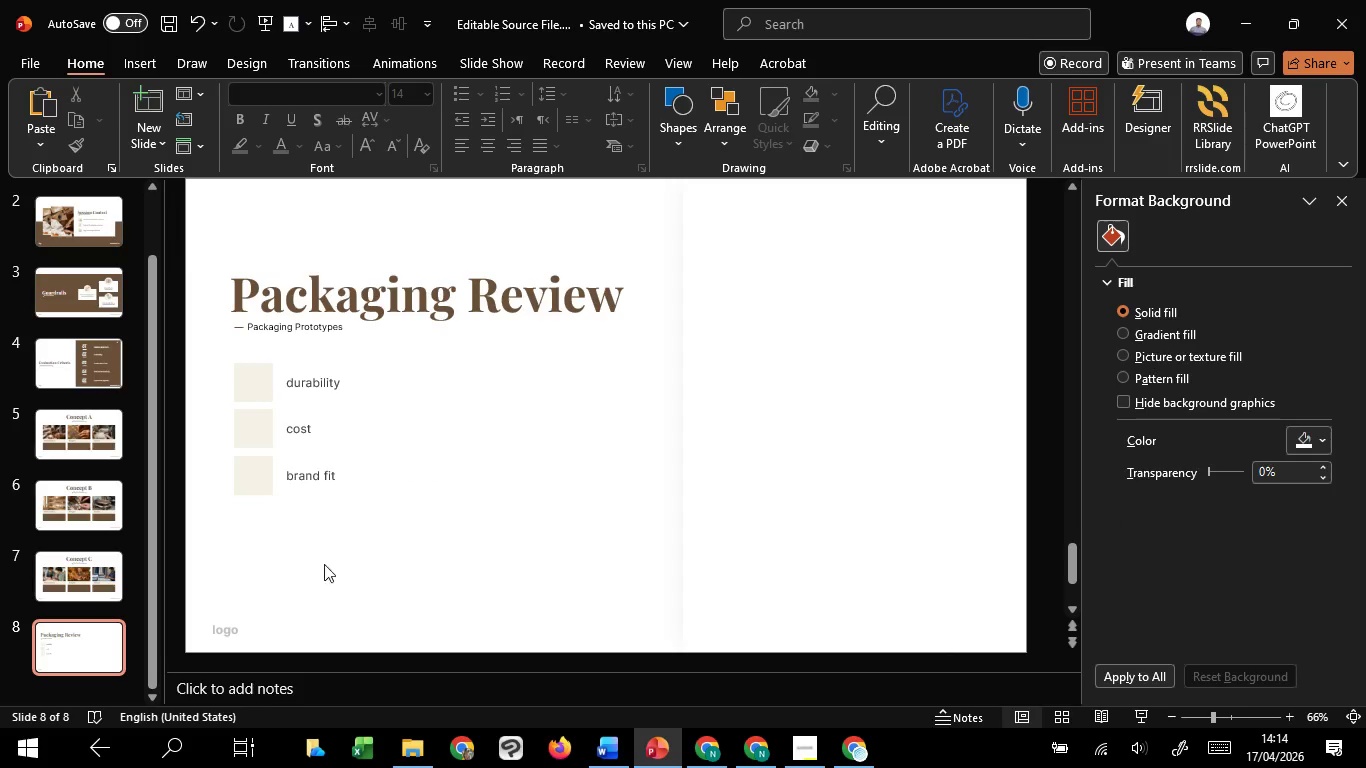 
hold_key(key=ControlLeft, duration=0.55)
 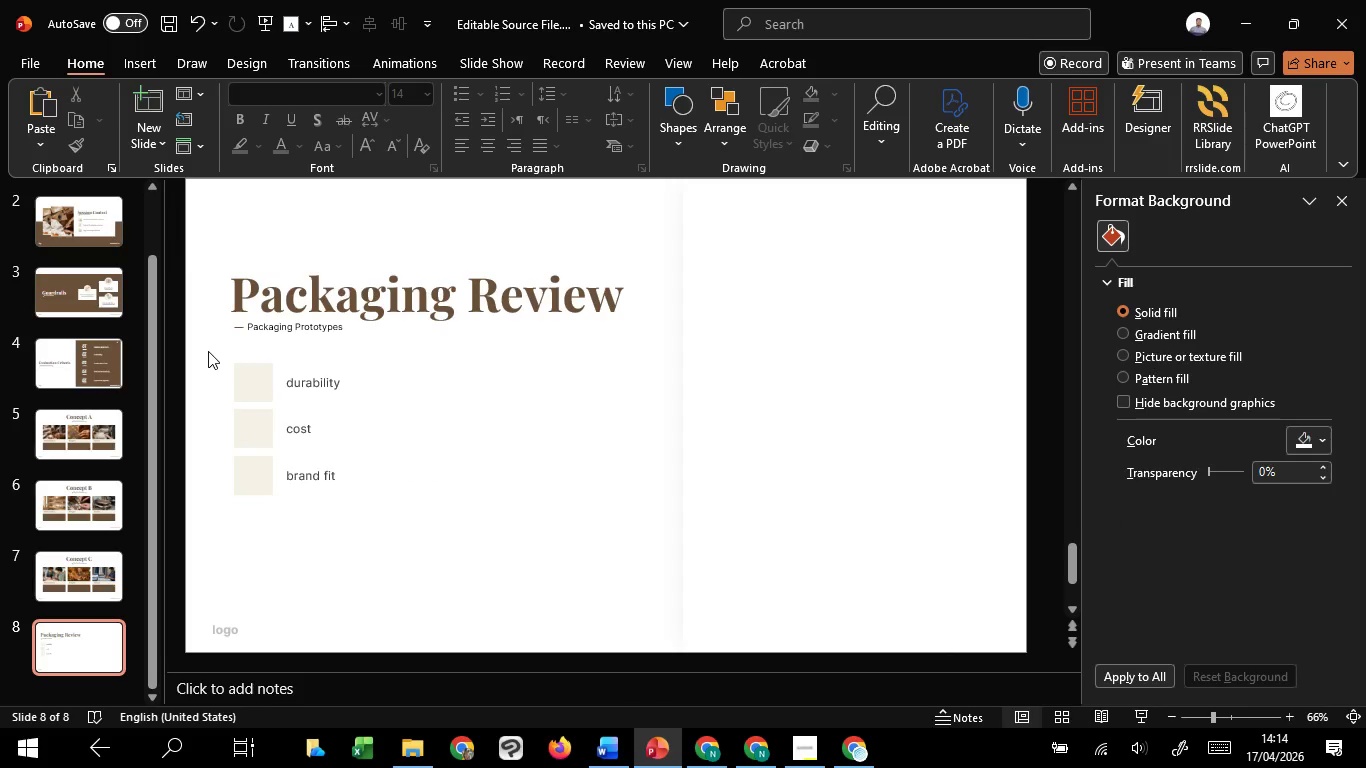 
left_click_drag(start_coordinate=[208, 351], to_coordinate=[414, 560])
 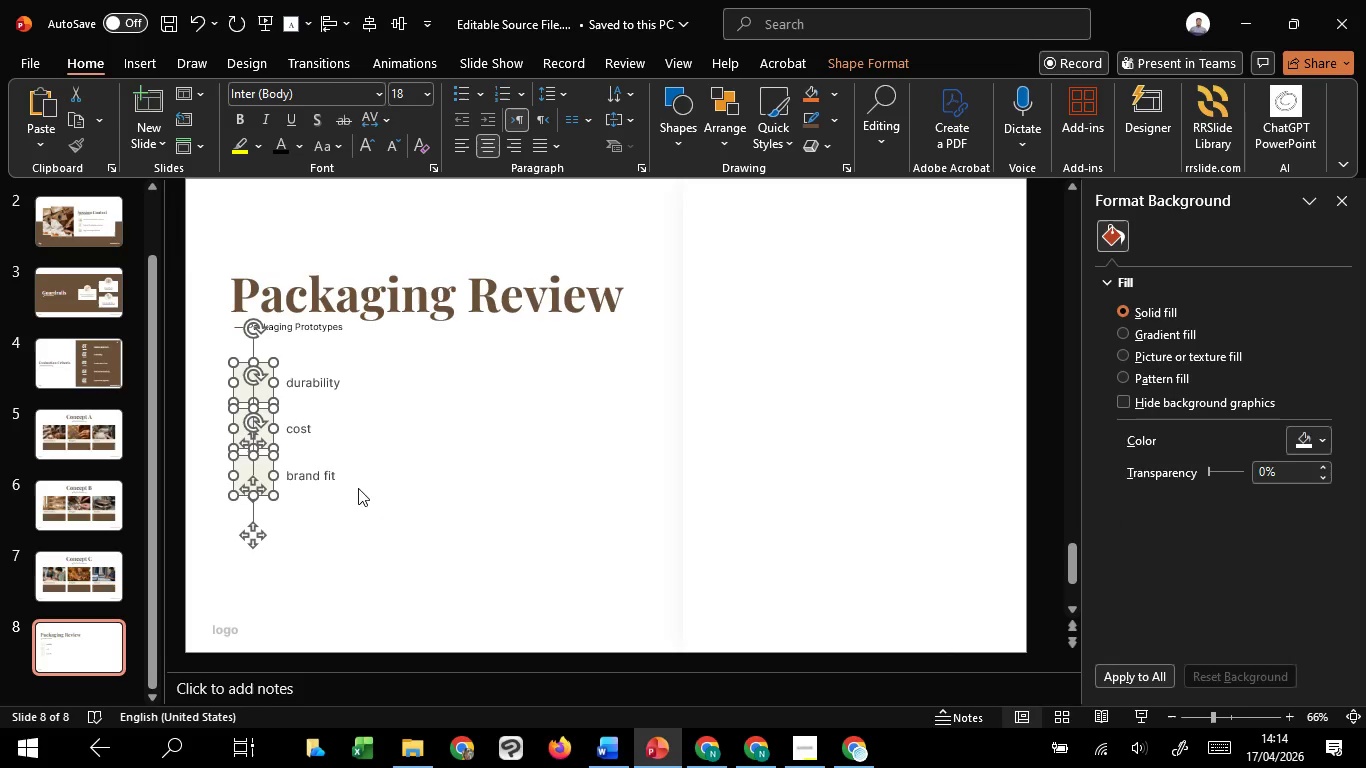 
hold_key(key=ControlLeft, duration=1.41)
scroll: coordinate [357, 485], scroll_direction: down, amount: 4.0
 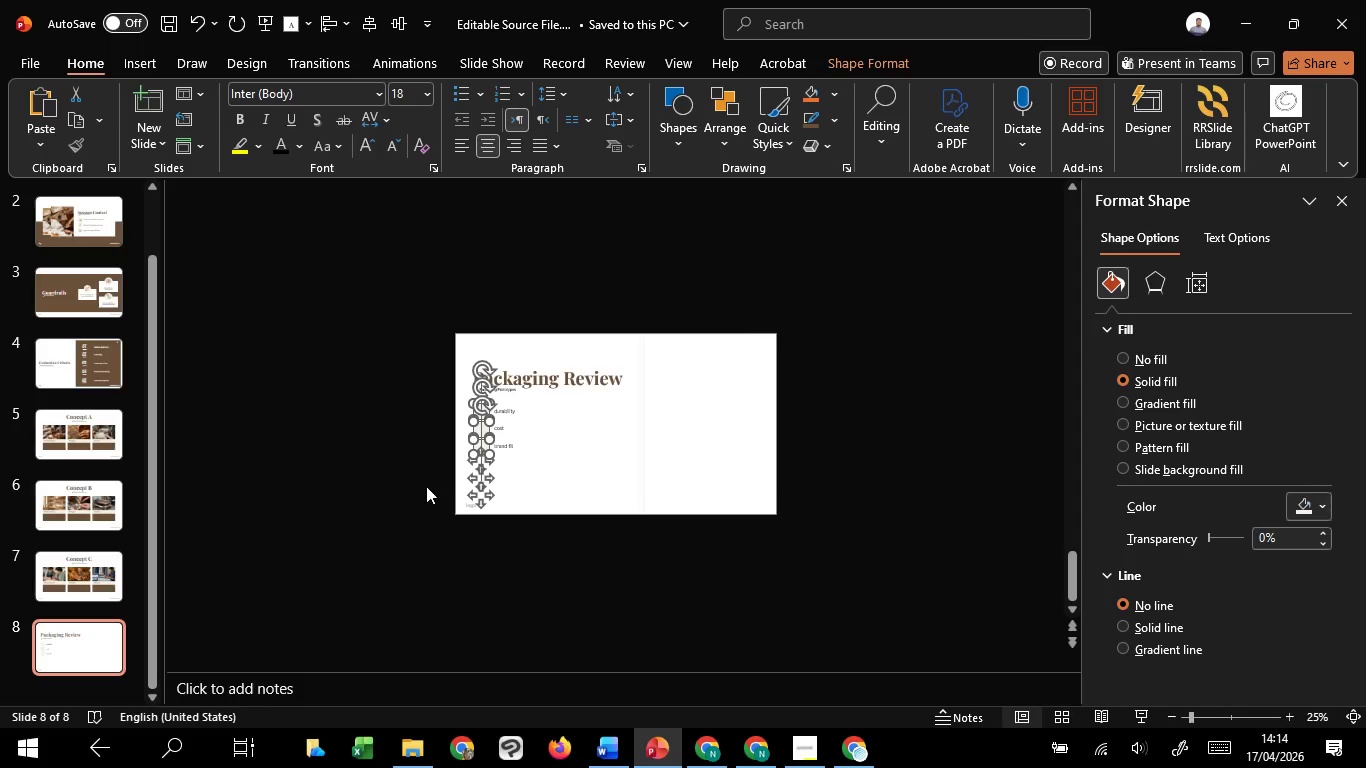 
scroll: coordinate [426, 486], scroll_direction: up, amount: 1.0
 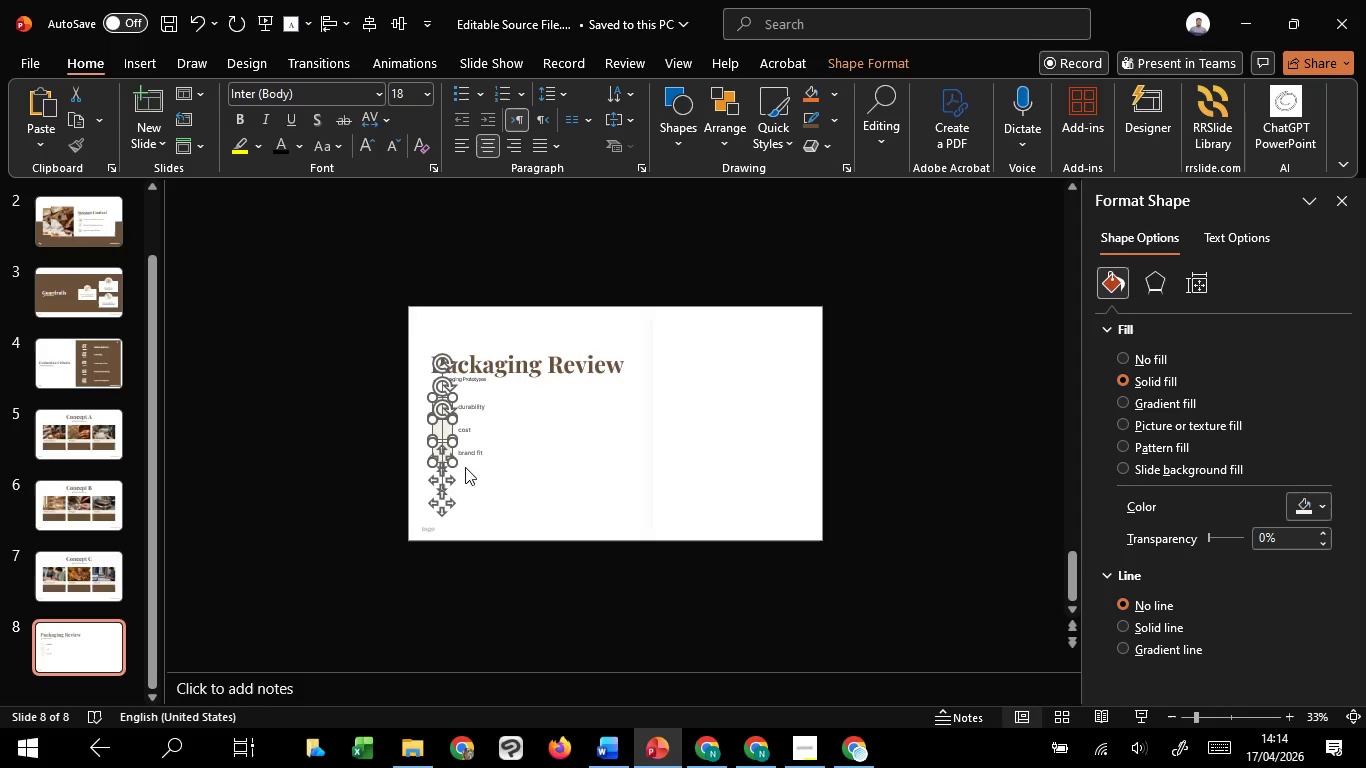 
hold_key(key=ShiftLeft, duration=1.52)
left_click([474, 452])
 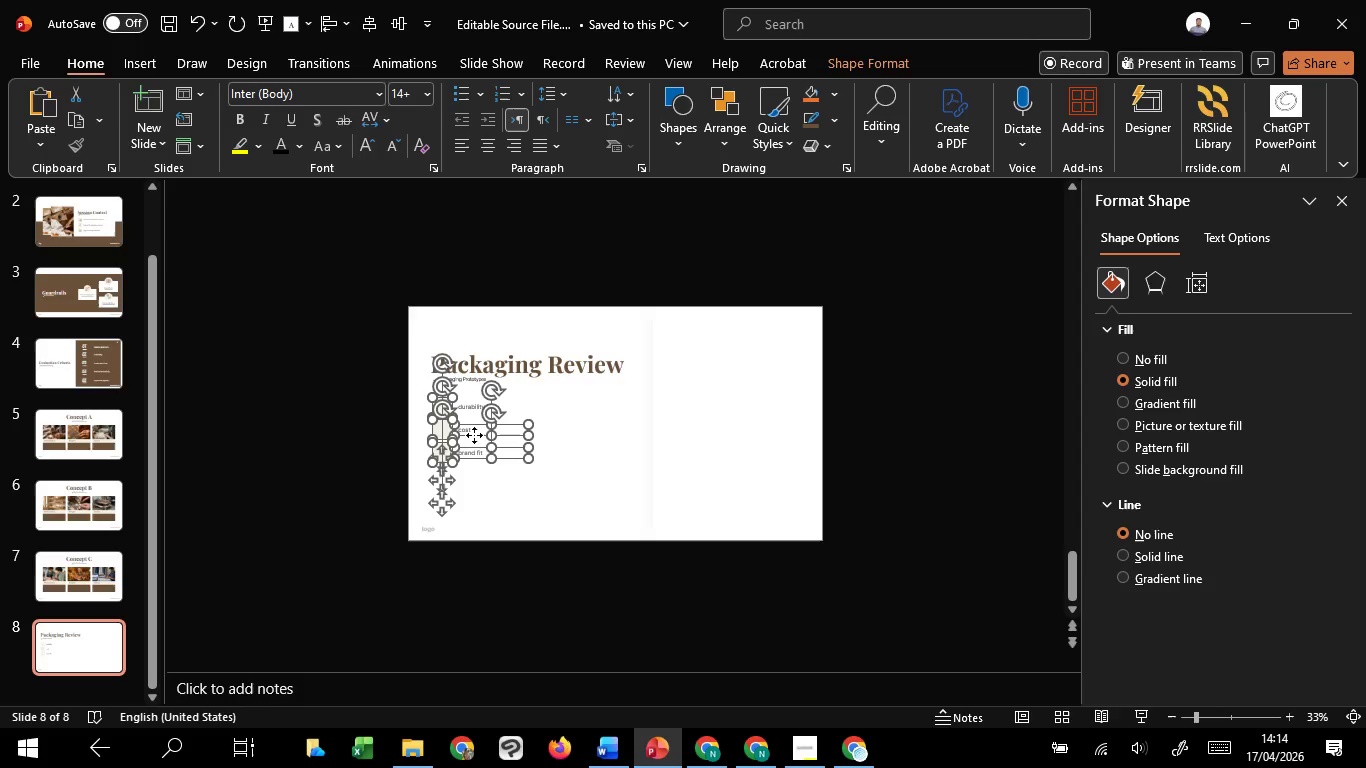 
double_click([474, 435])
 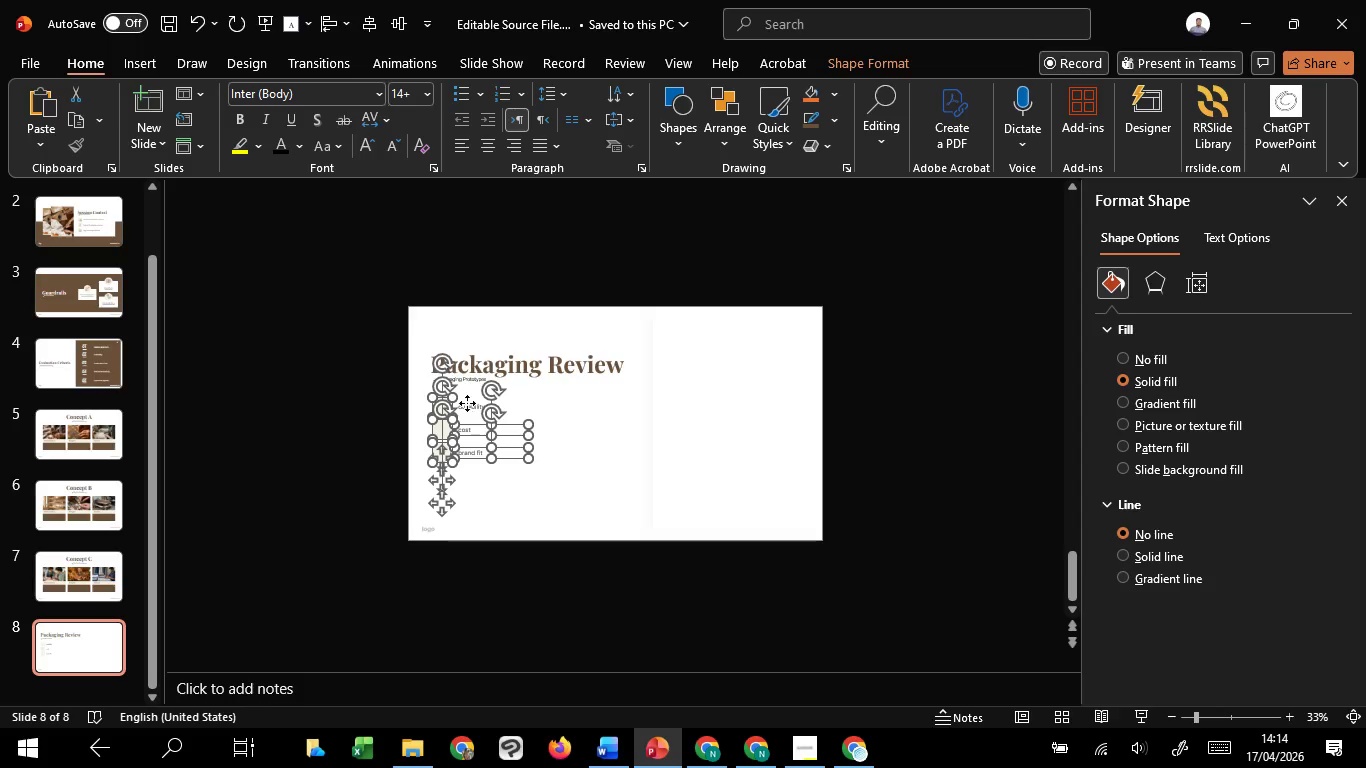 
left_click([467, 403])
 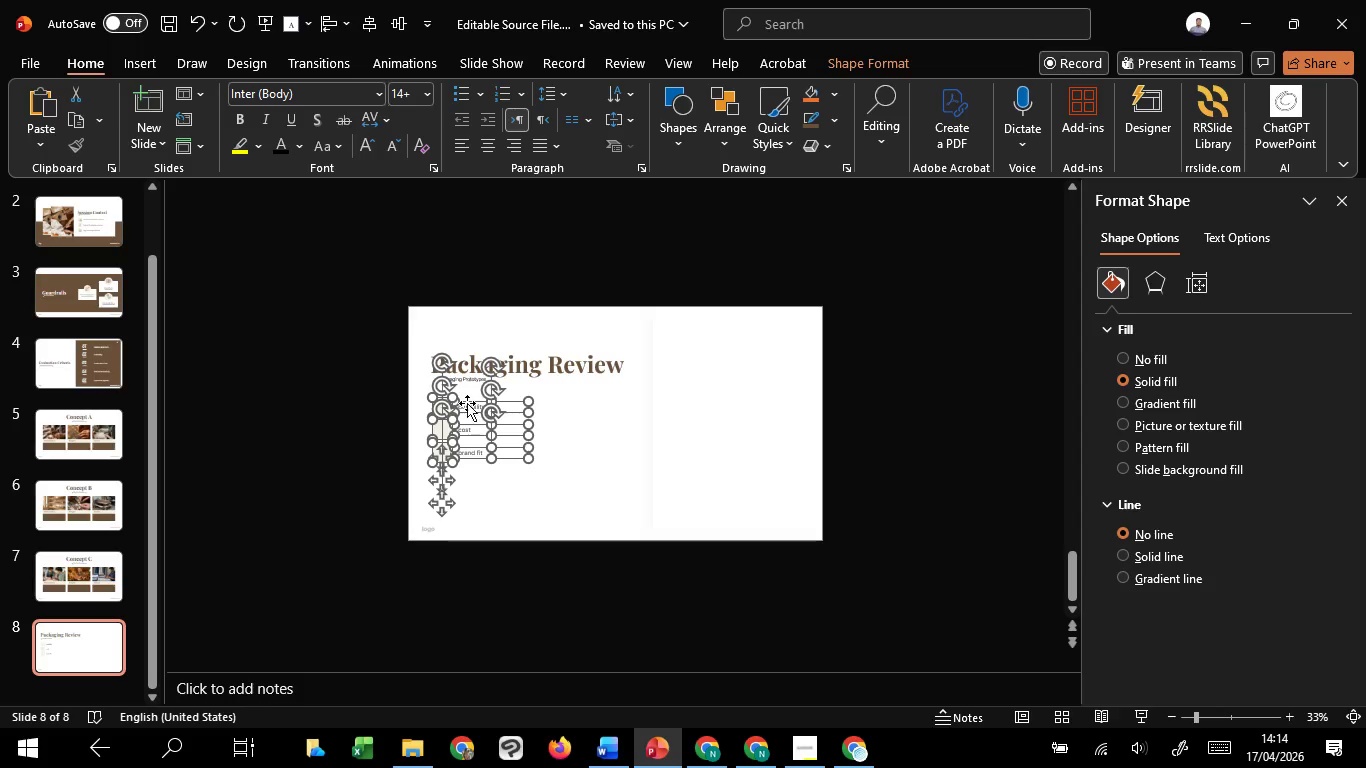 
hold_key(key=ShiftLeft, duration=0.8)
 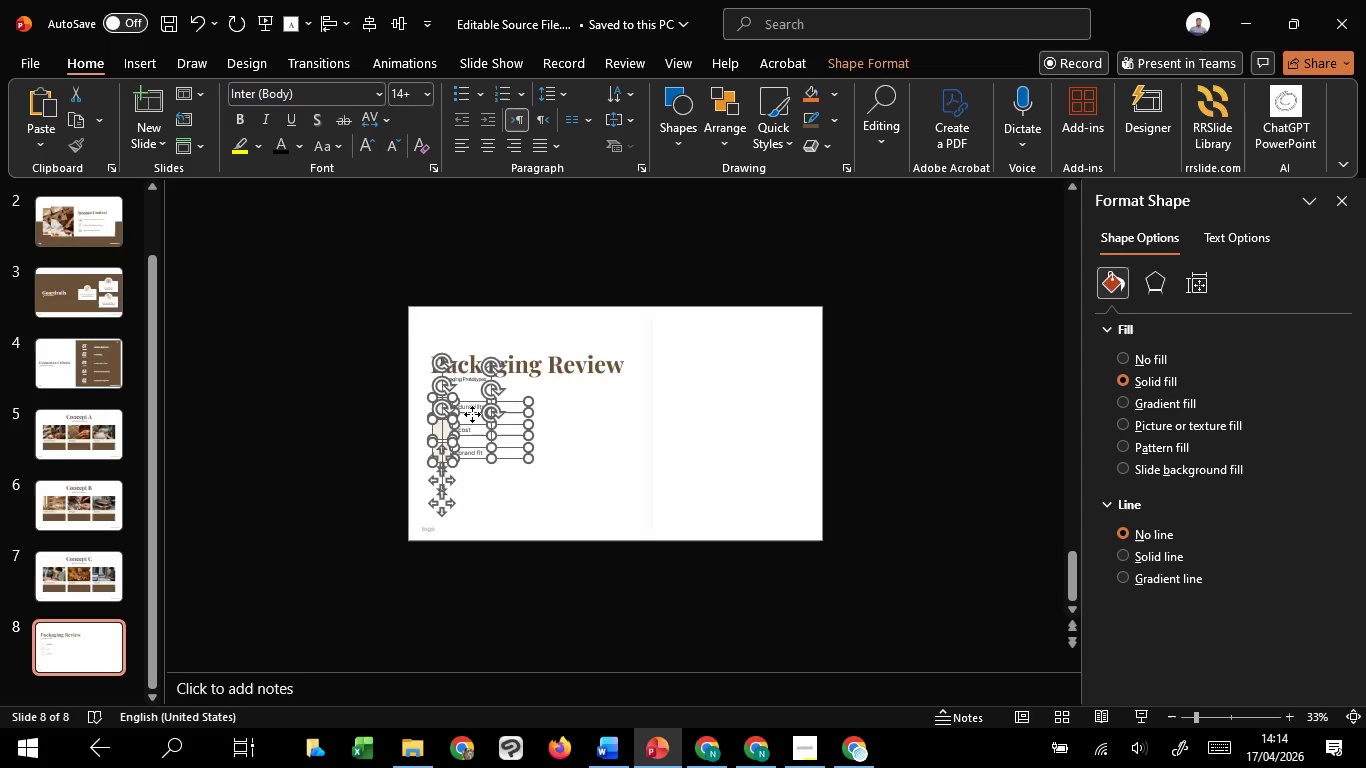 
left_click_drag(start_coordinate=[472, 413], to_coordinate=[476, 444])
 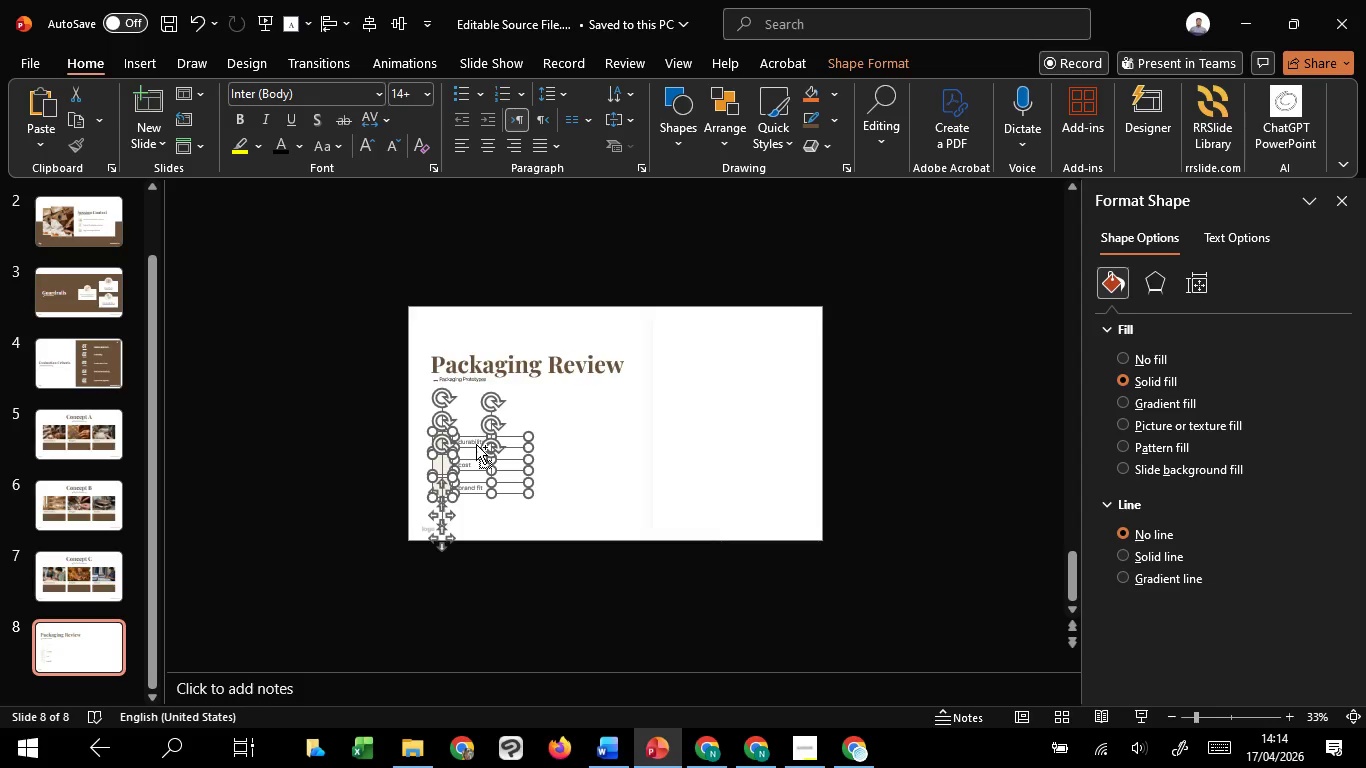 
hold_key(key=ShiftLeft, duration=1.51)
 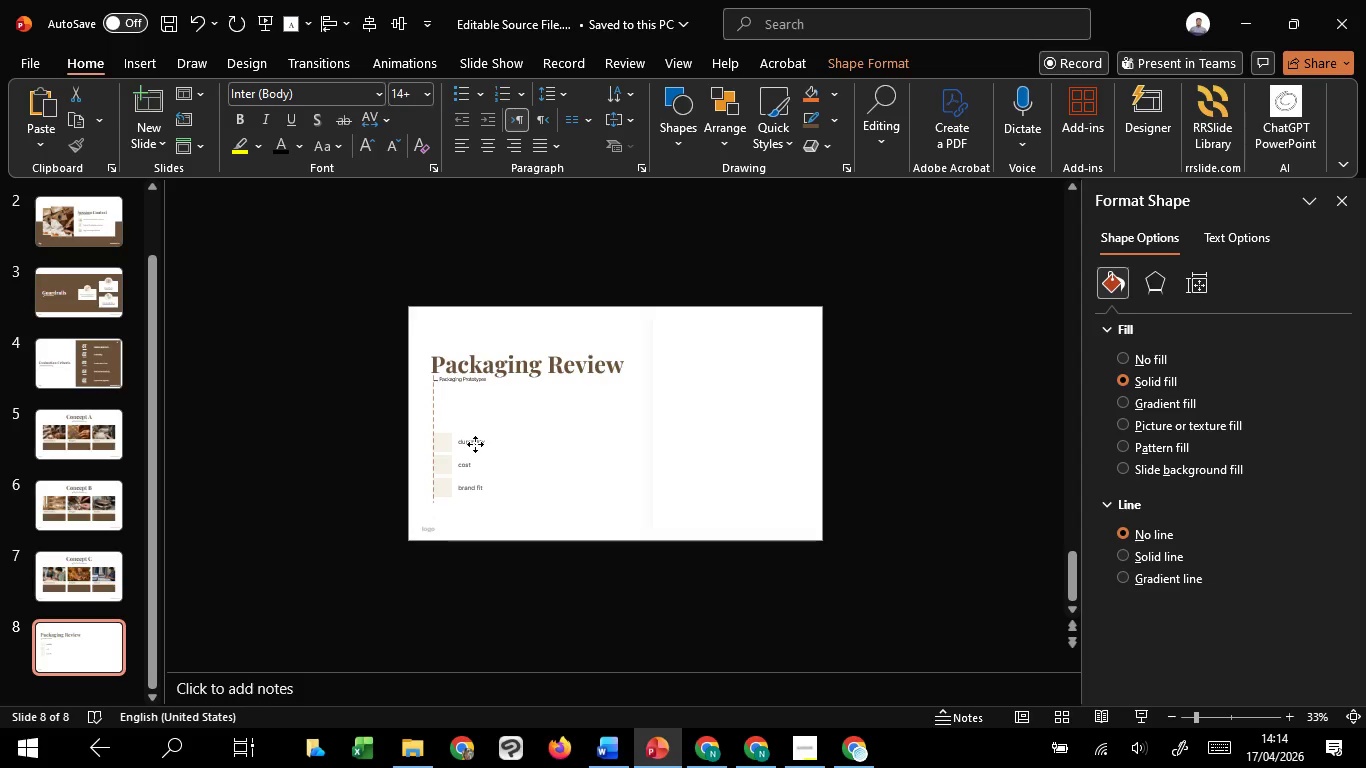 
hold_key(key=ShiftLeft, duration=1.52)
 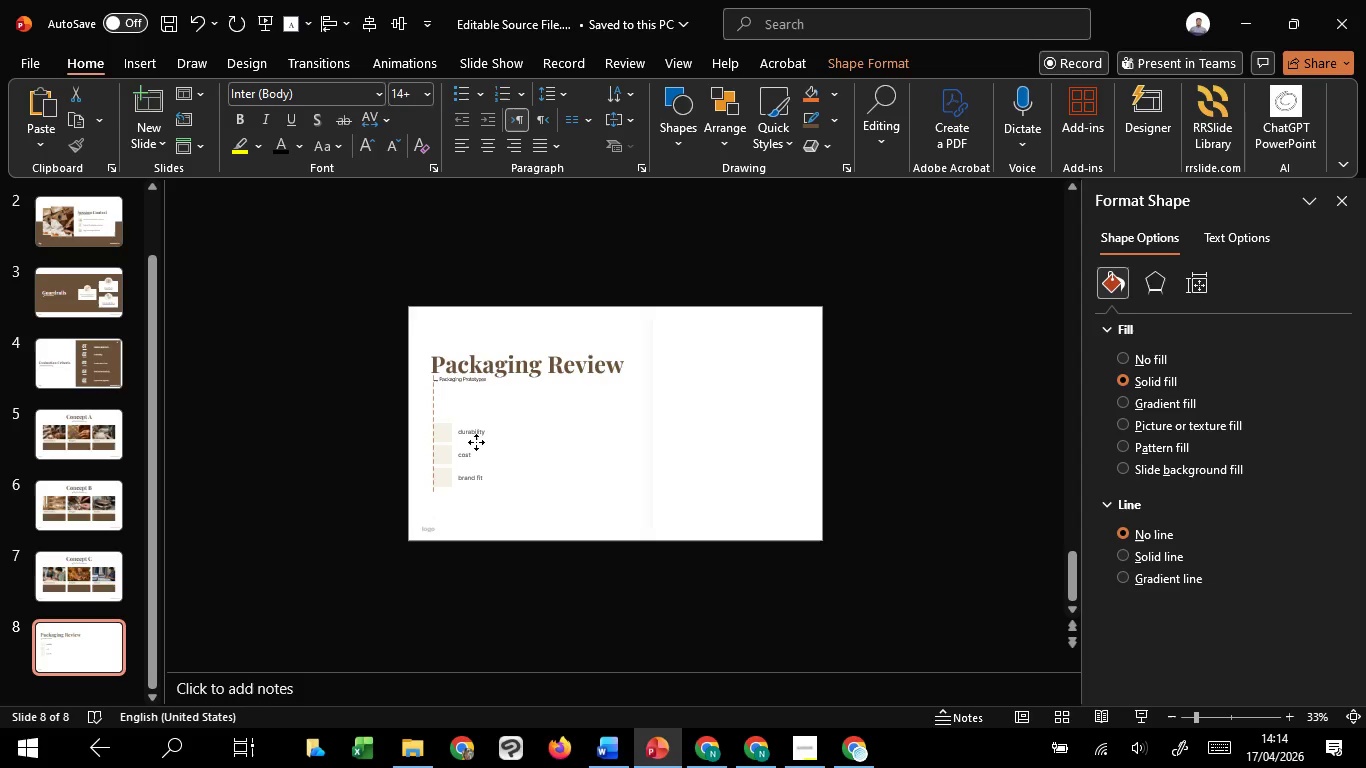 
hold_key(key=ShiftLeft, duration=1.5)
 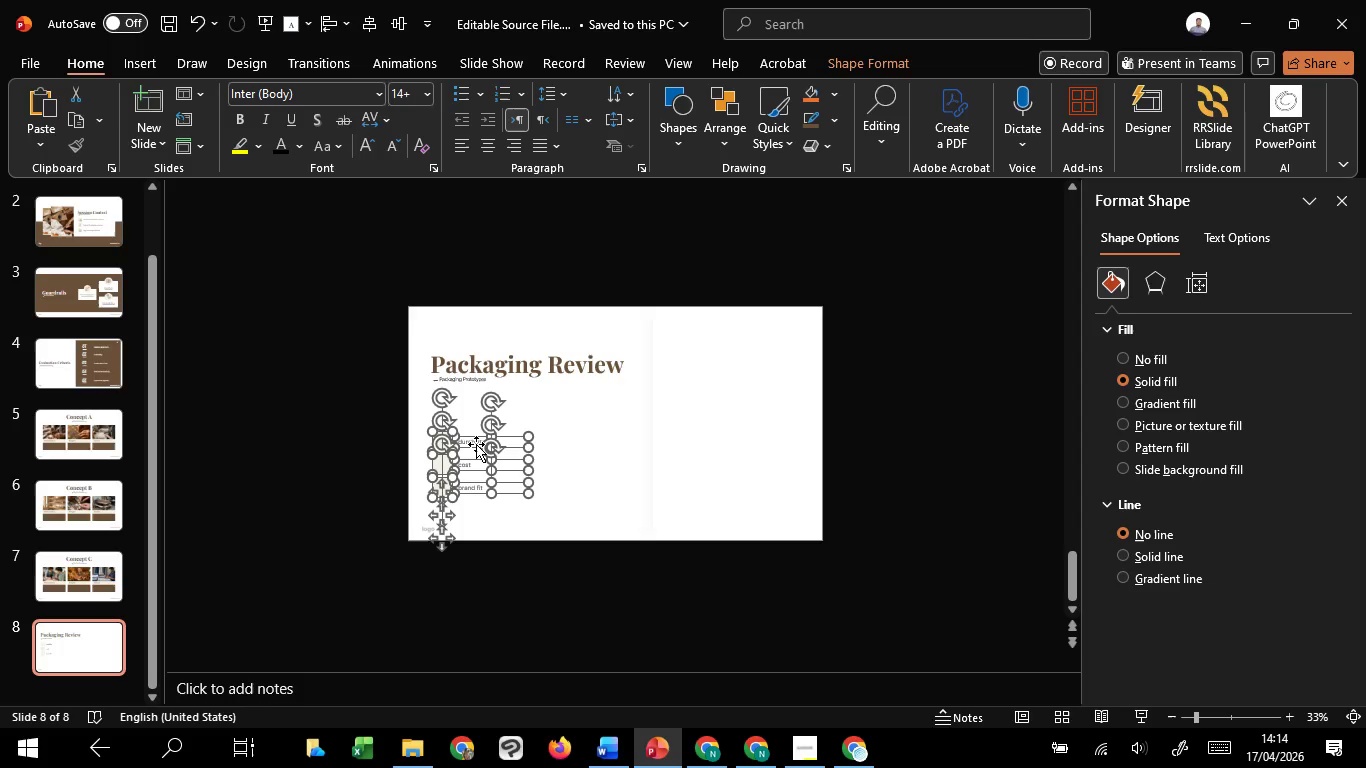 
key(Shift+ShiftLeft)
 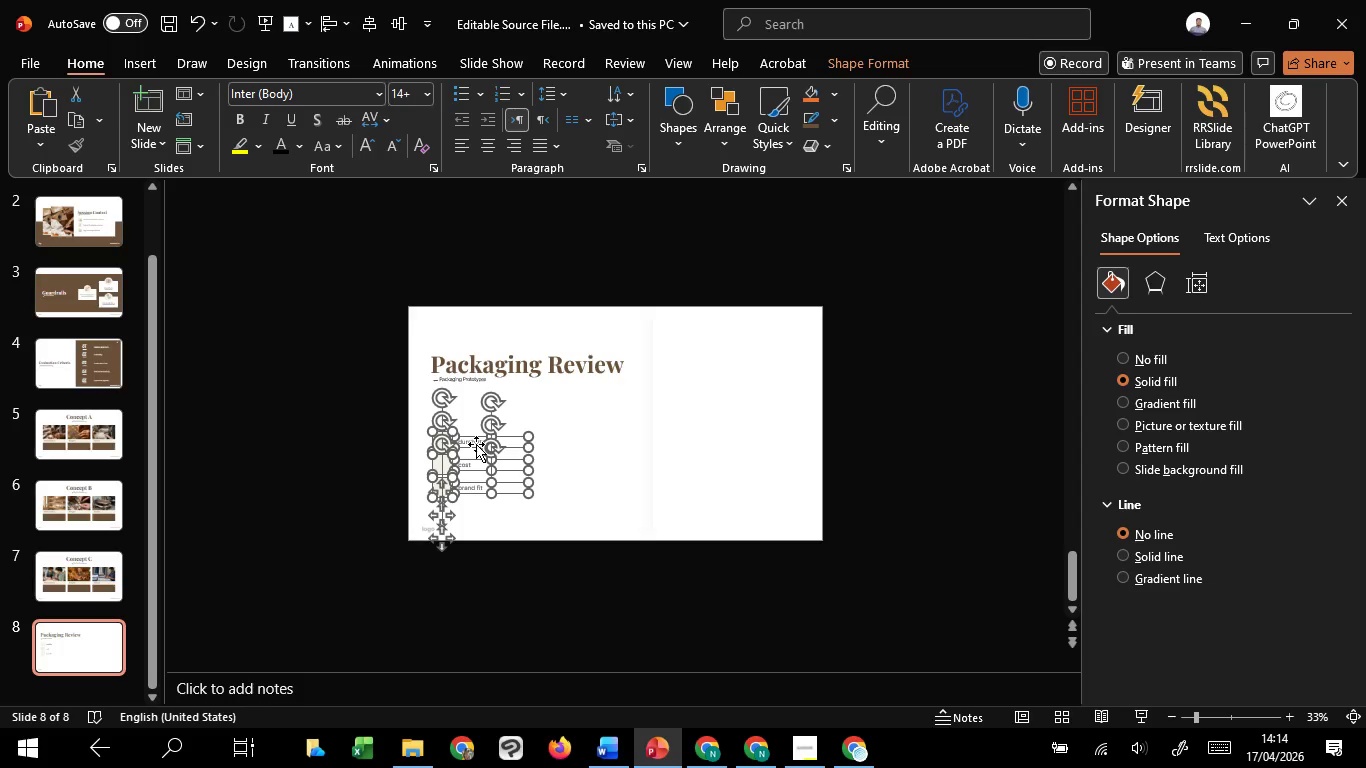 
key(Shift+ShiftLeft)
 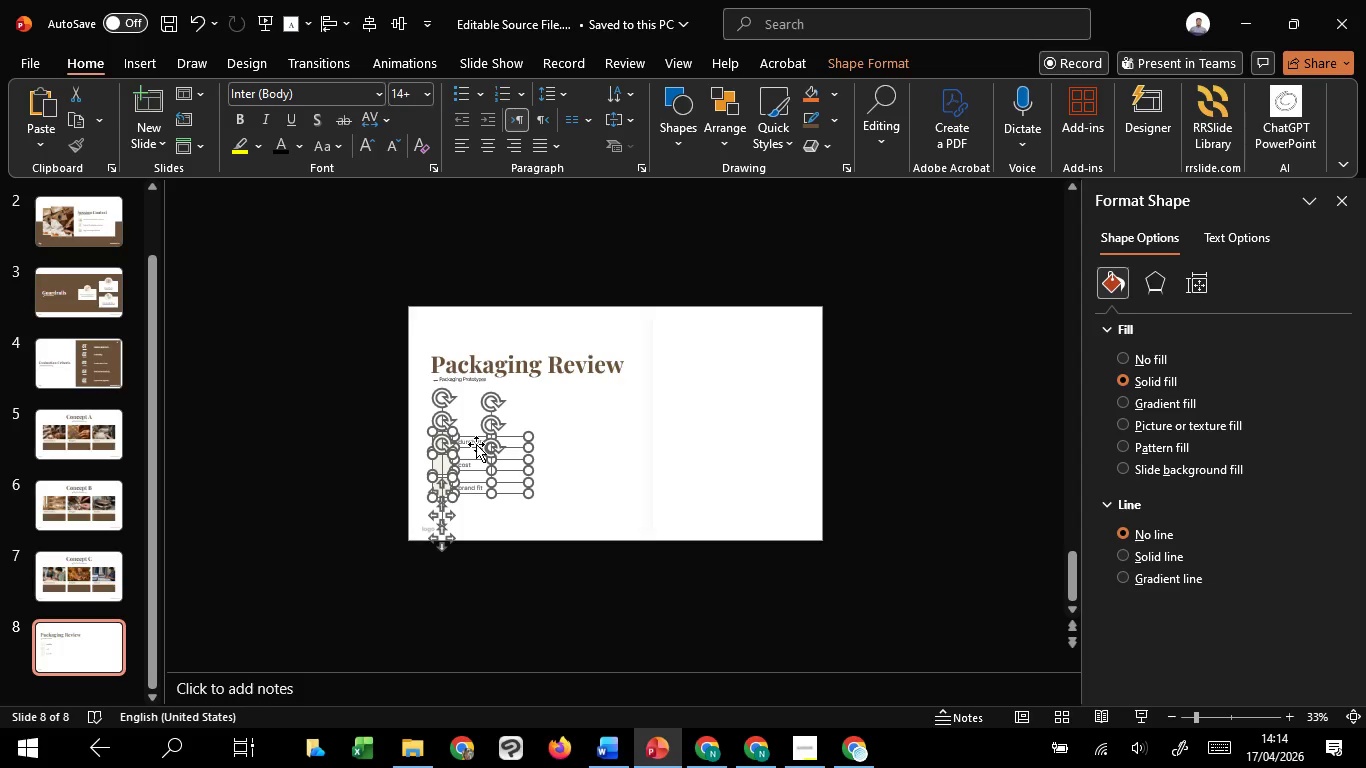 
key(Shift+ShiftLeft)
 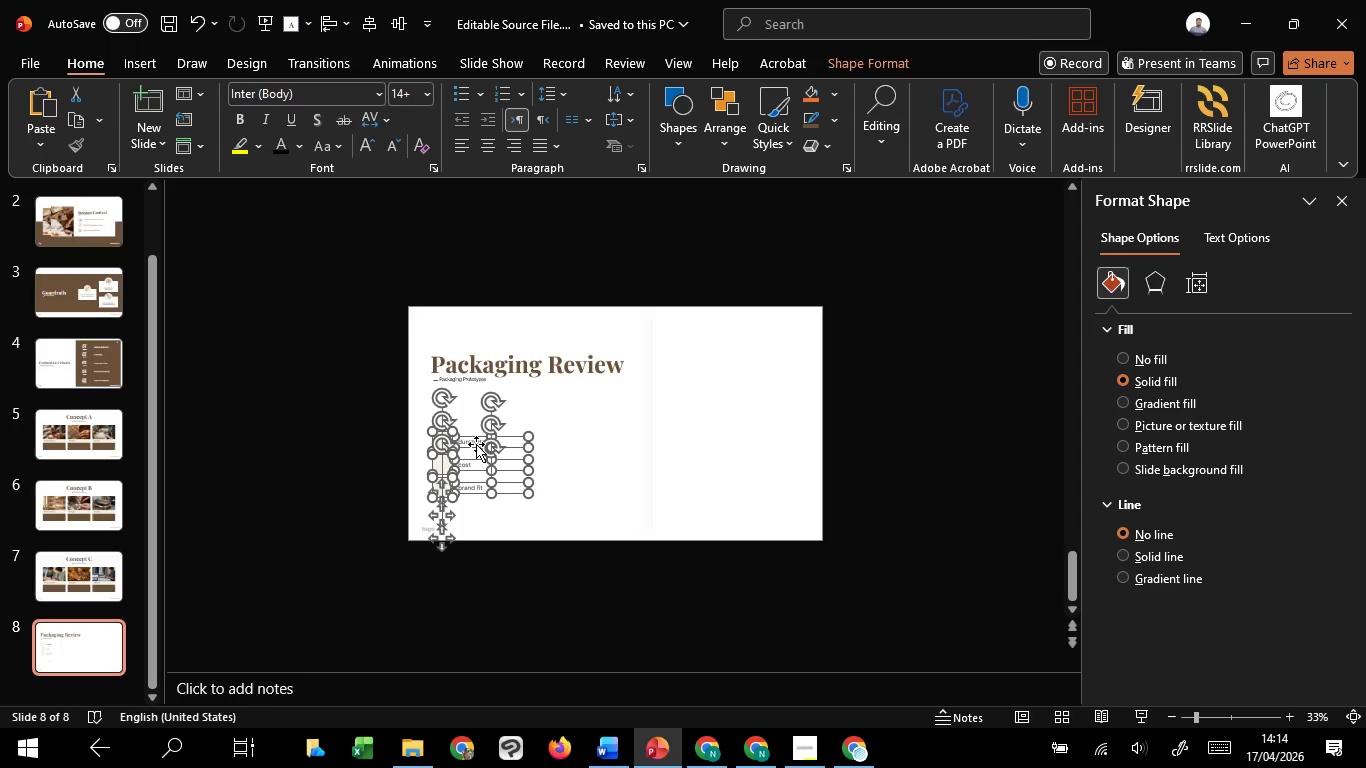 
hold_key(key=ControlLeft, duration=0.7)
scroll: coordinate [476, 444], scroll_direction: up, amount: 2.0
 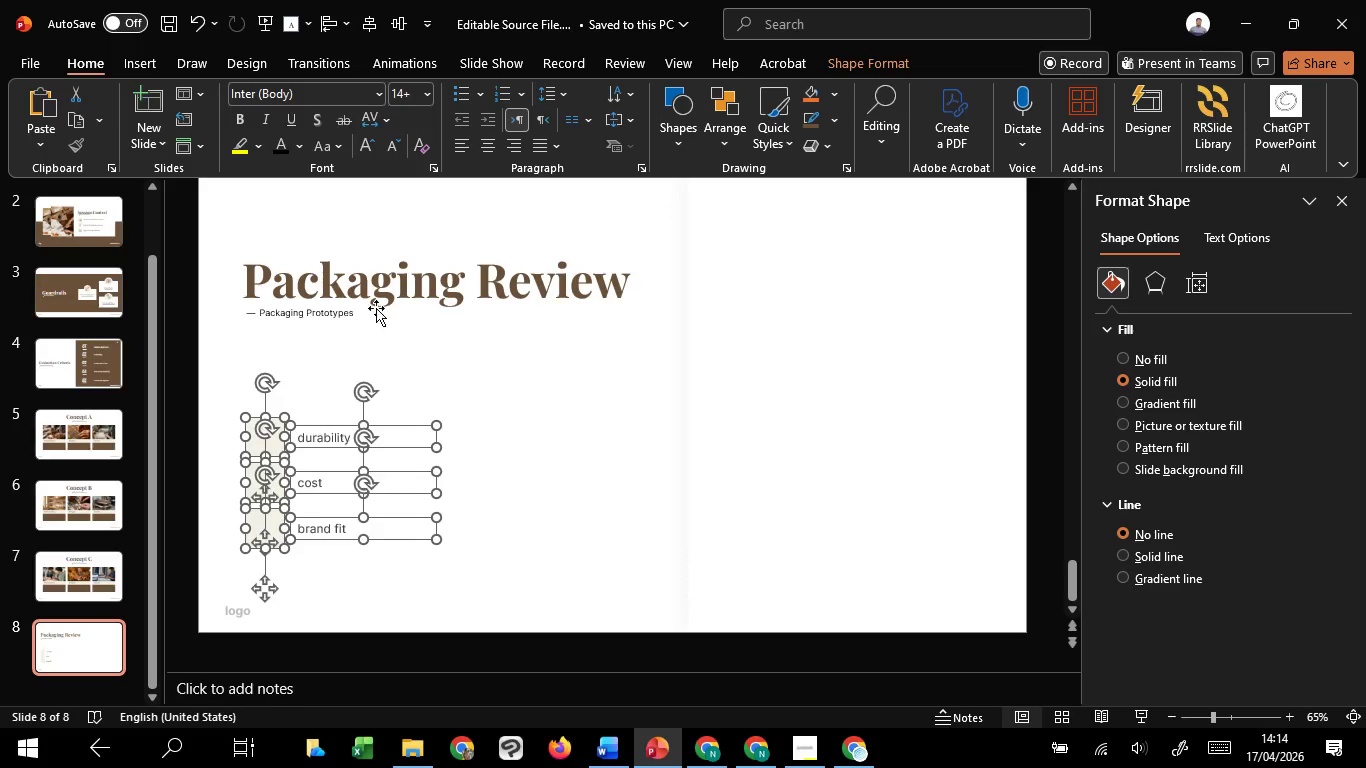 
left_click([376, 308])
 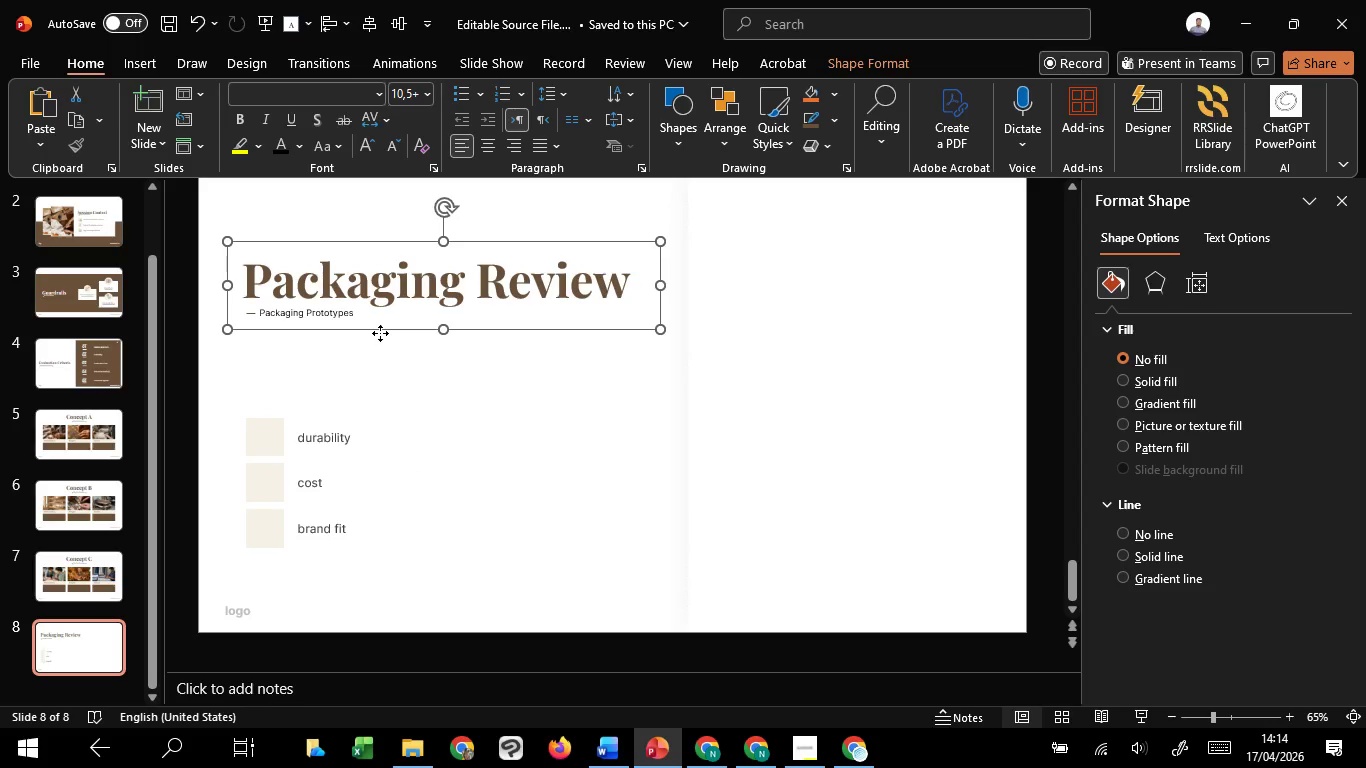 
left_click_drag(start_coordinate=[380, 333], to_coordinate=[396, 362])
 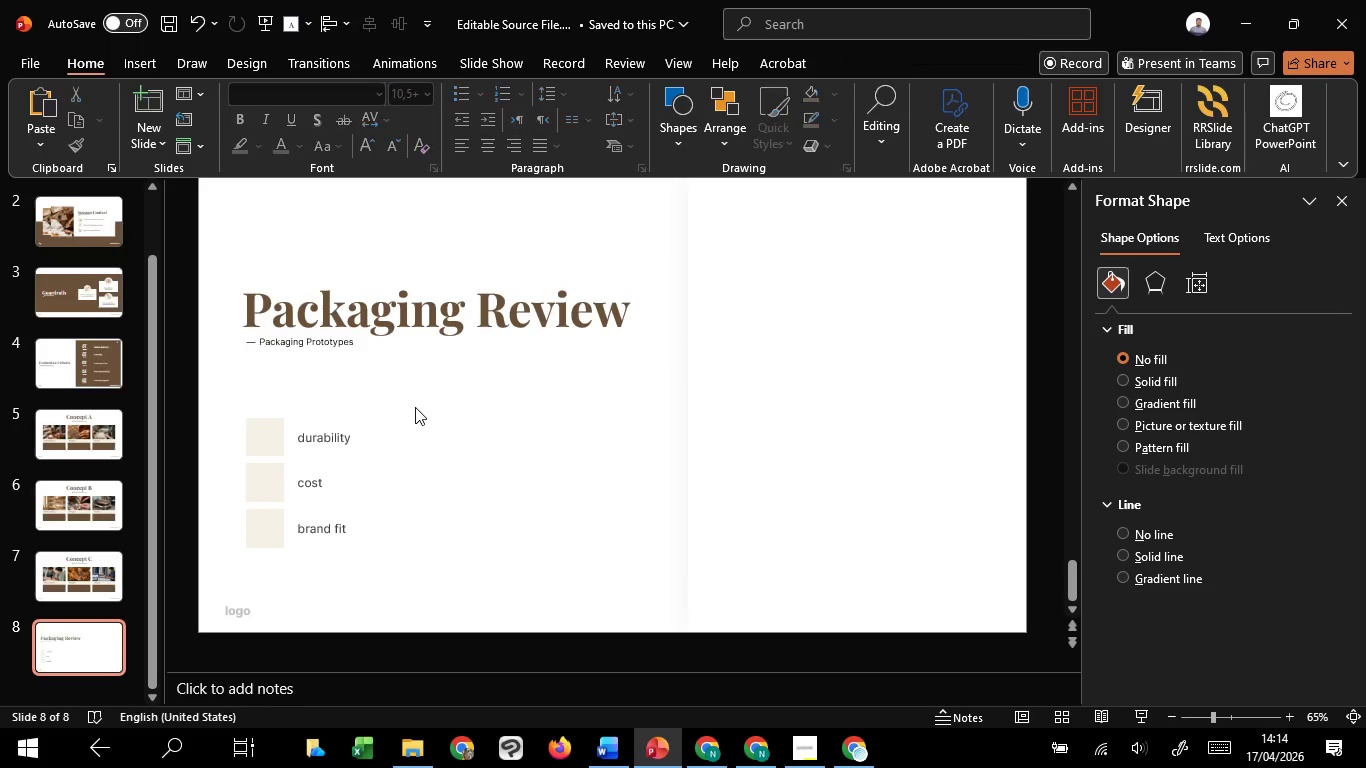 
hold_key(key=ShiftLeft, duration=1.51)
 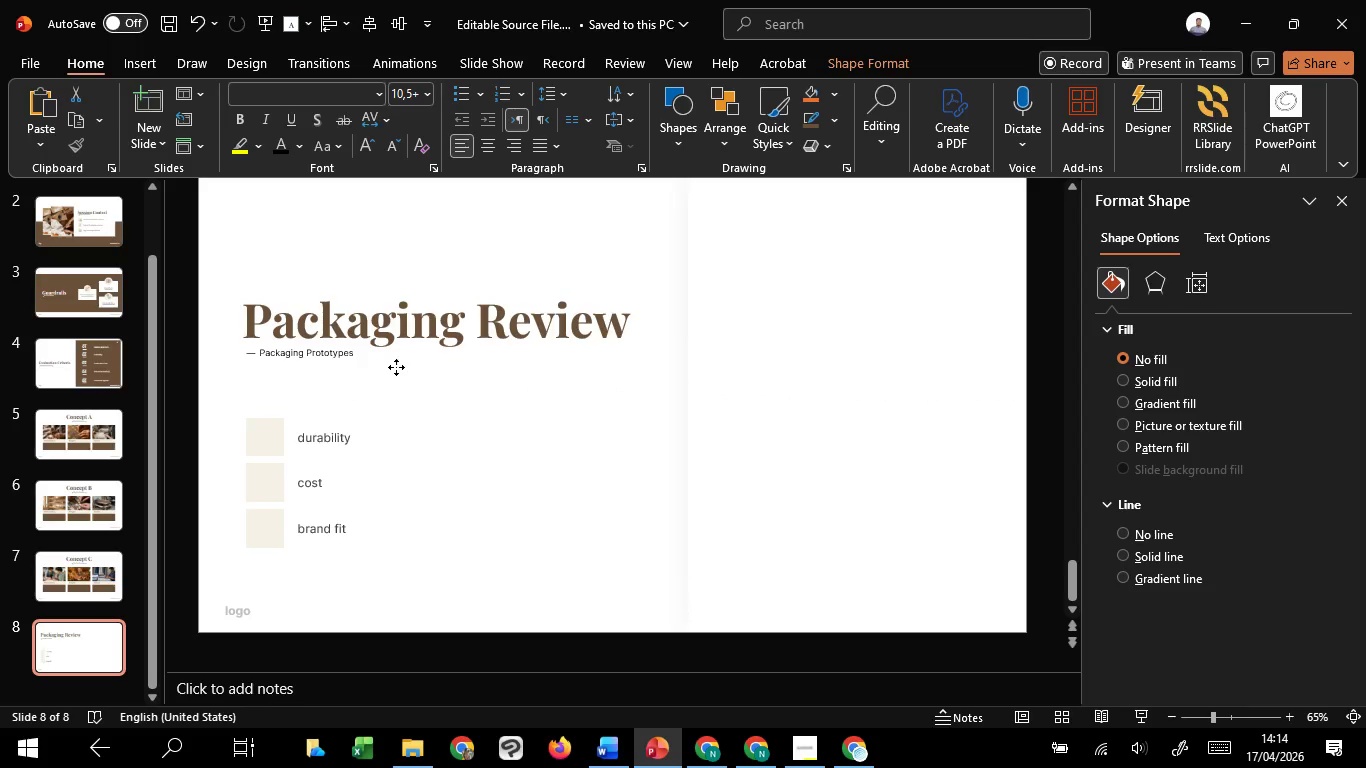 
hold_key(key=ShiftLeft, duration=1.52)
 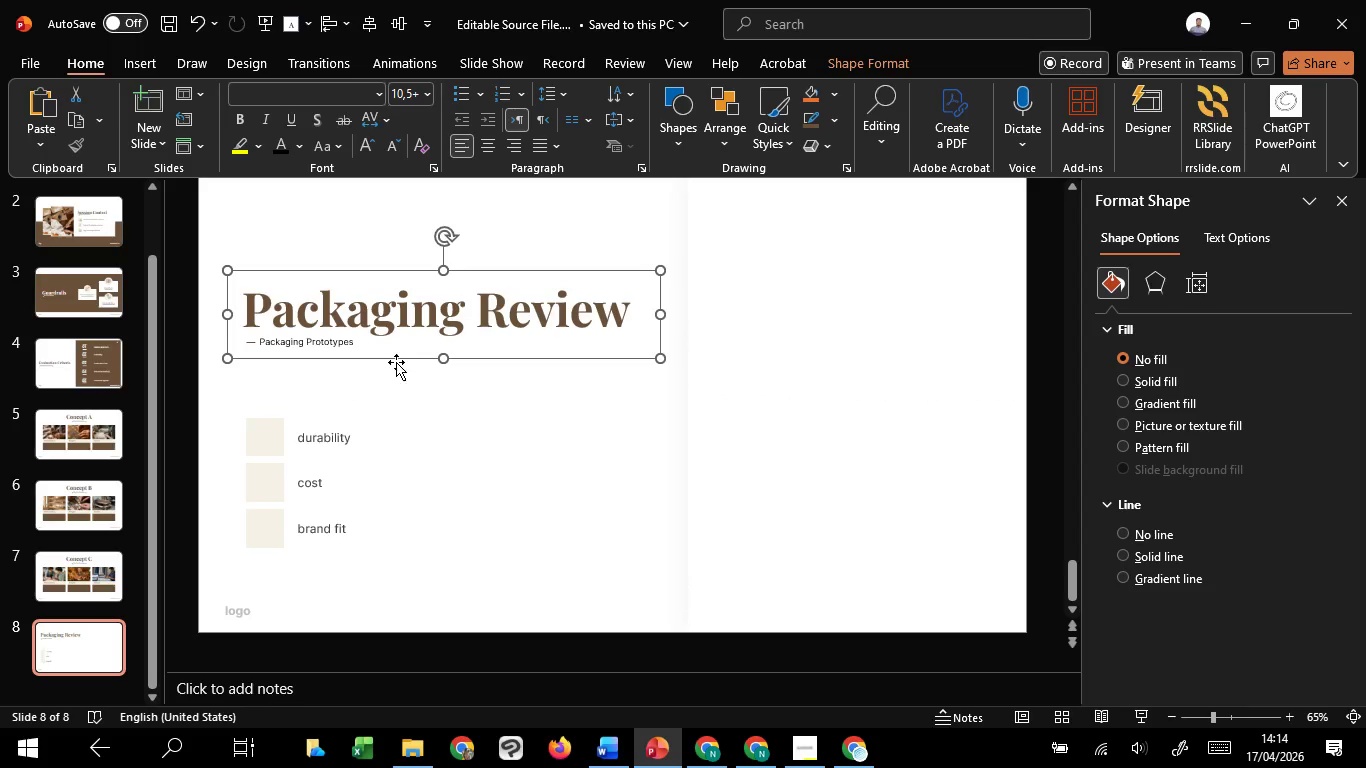 
key(Shift+ShiftLeft)
 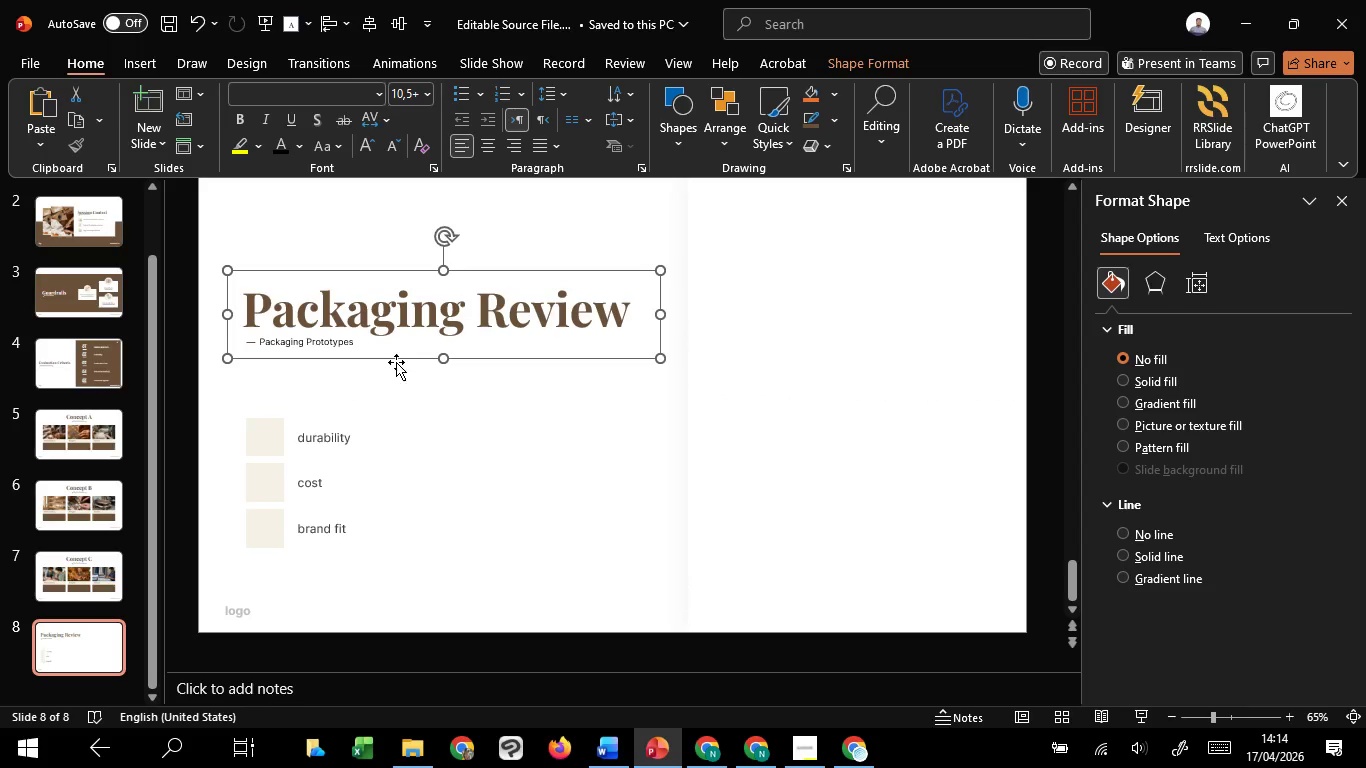 
key(Shift+ShiftLeft)
 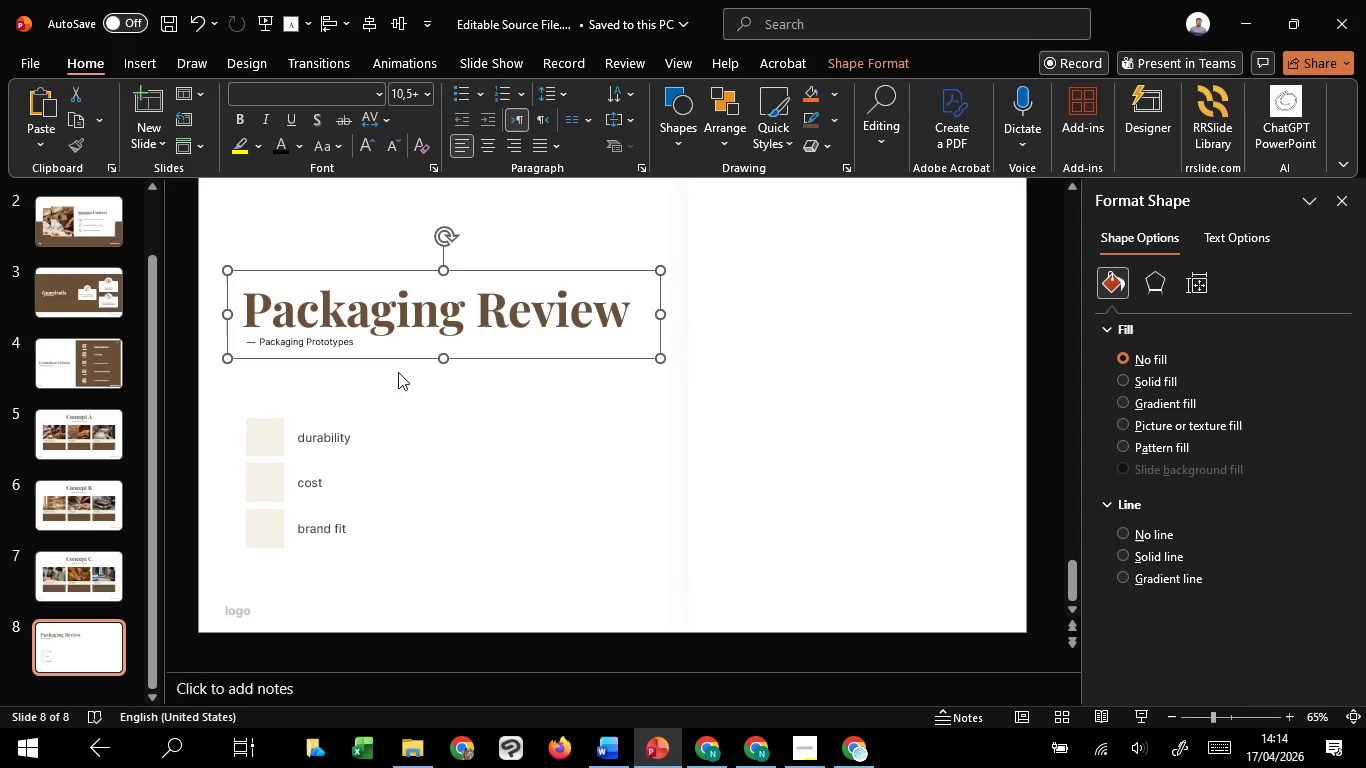 
key(Shift+ShiftLeft)
 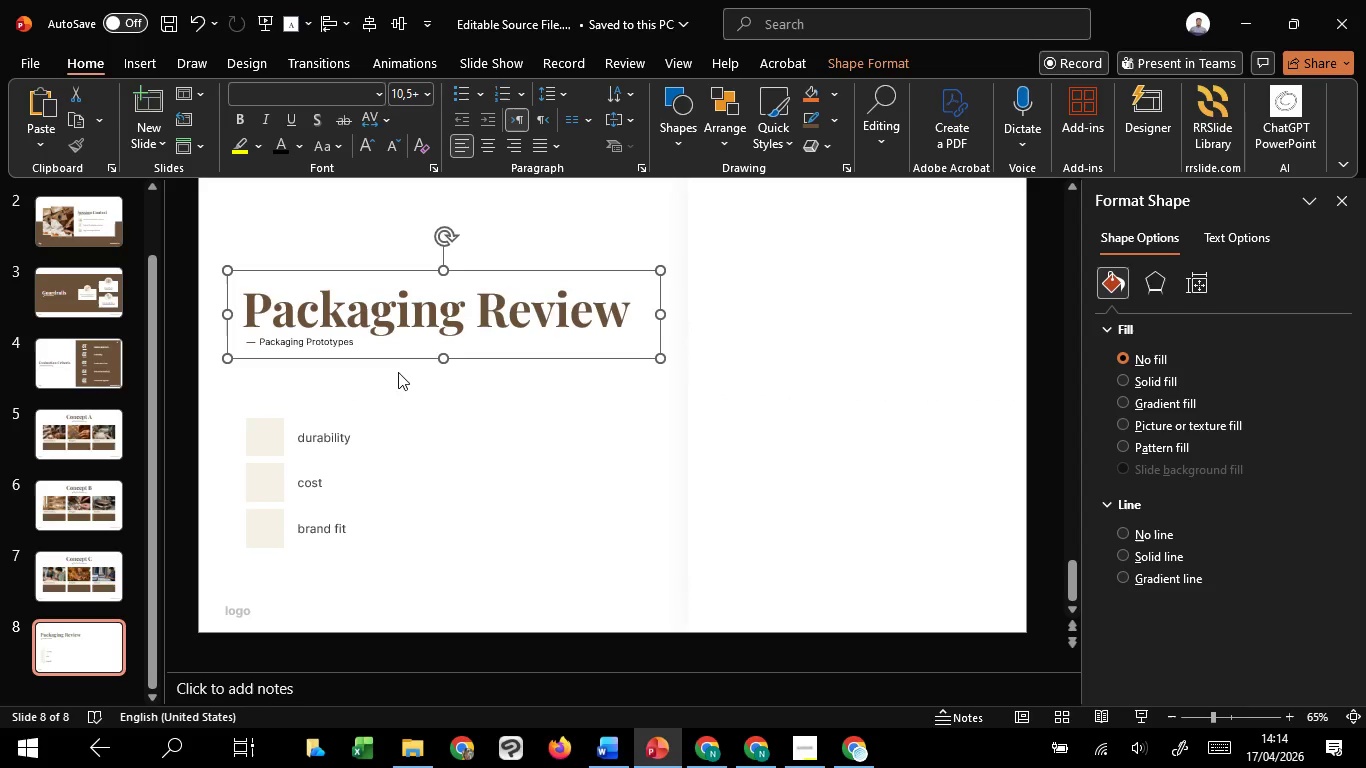 
key(Shift+ShiftLeft)
 